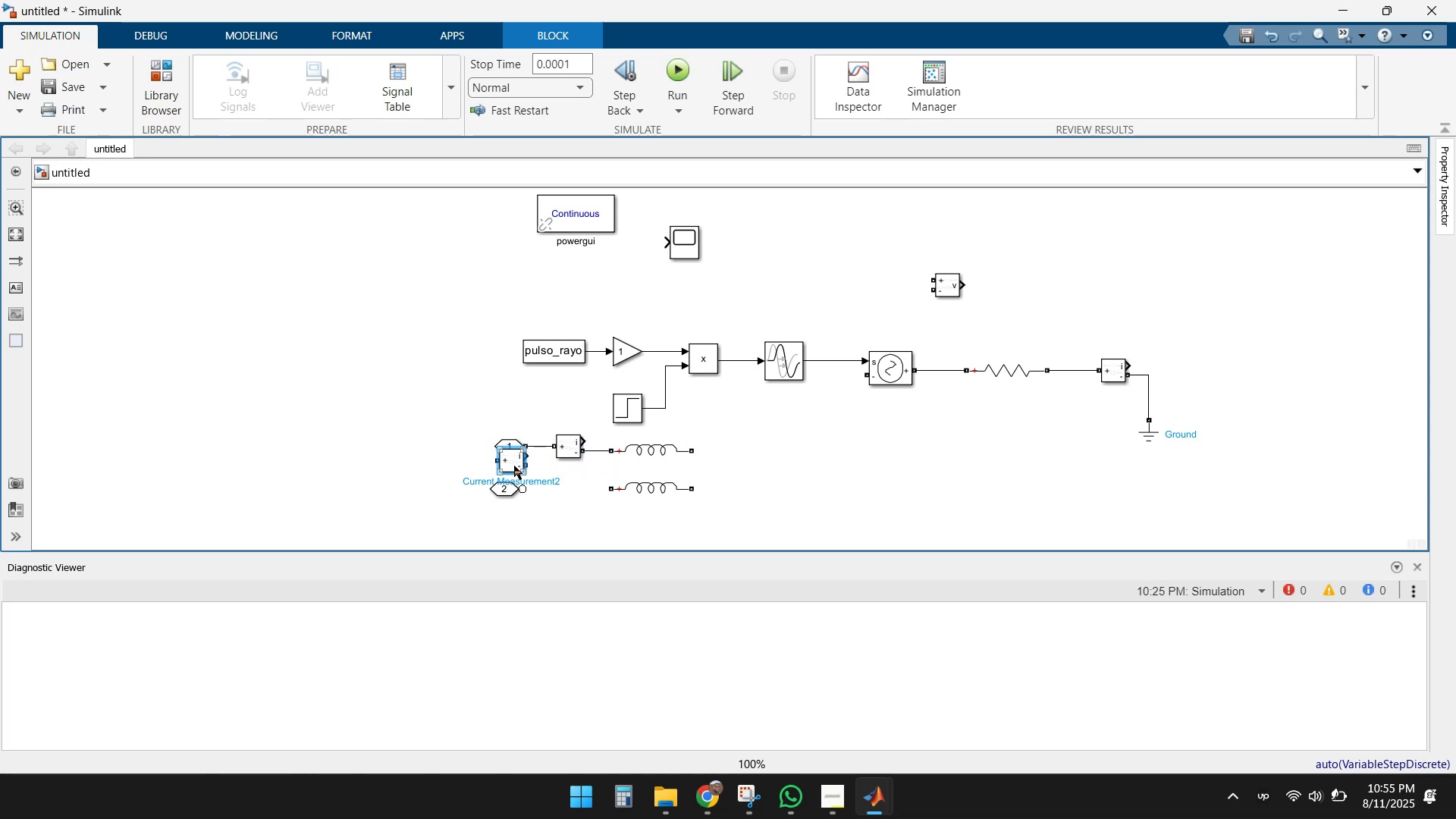 
left_click_drag(start_coordinate=[509, 463], to_coordinate=[565, 482])
 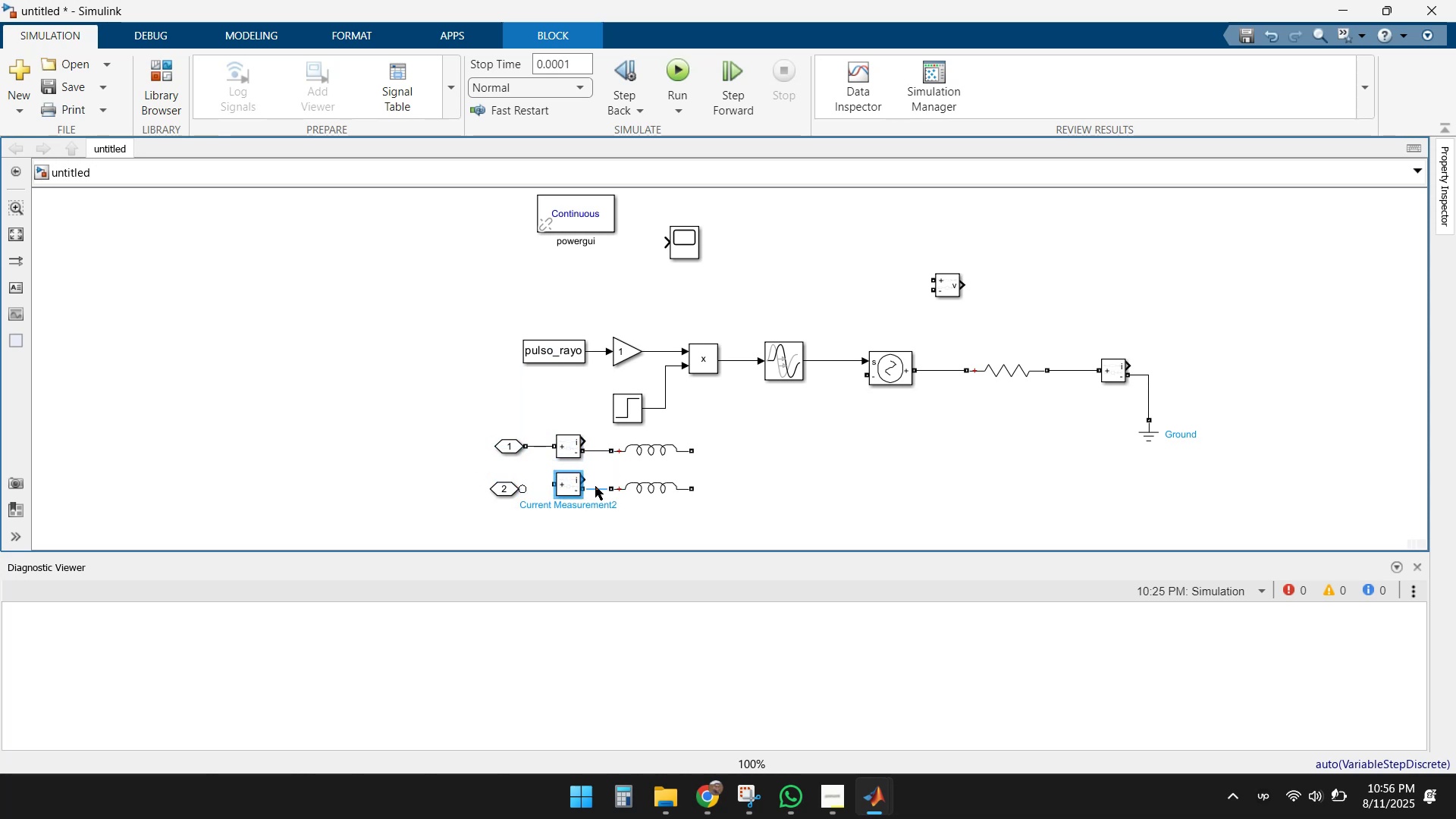 
left_click([595, 486])
 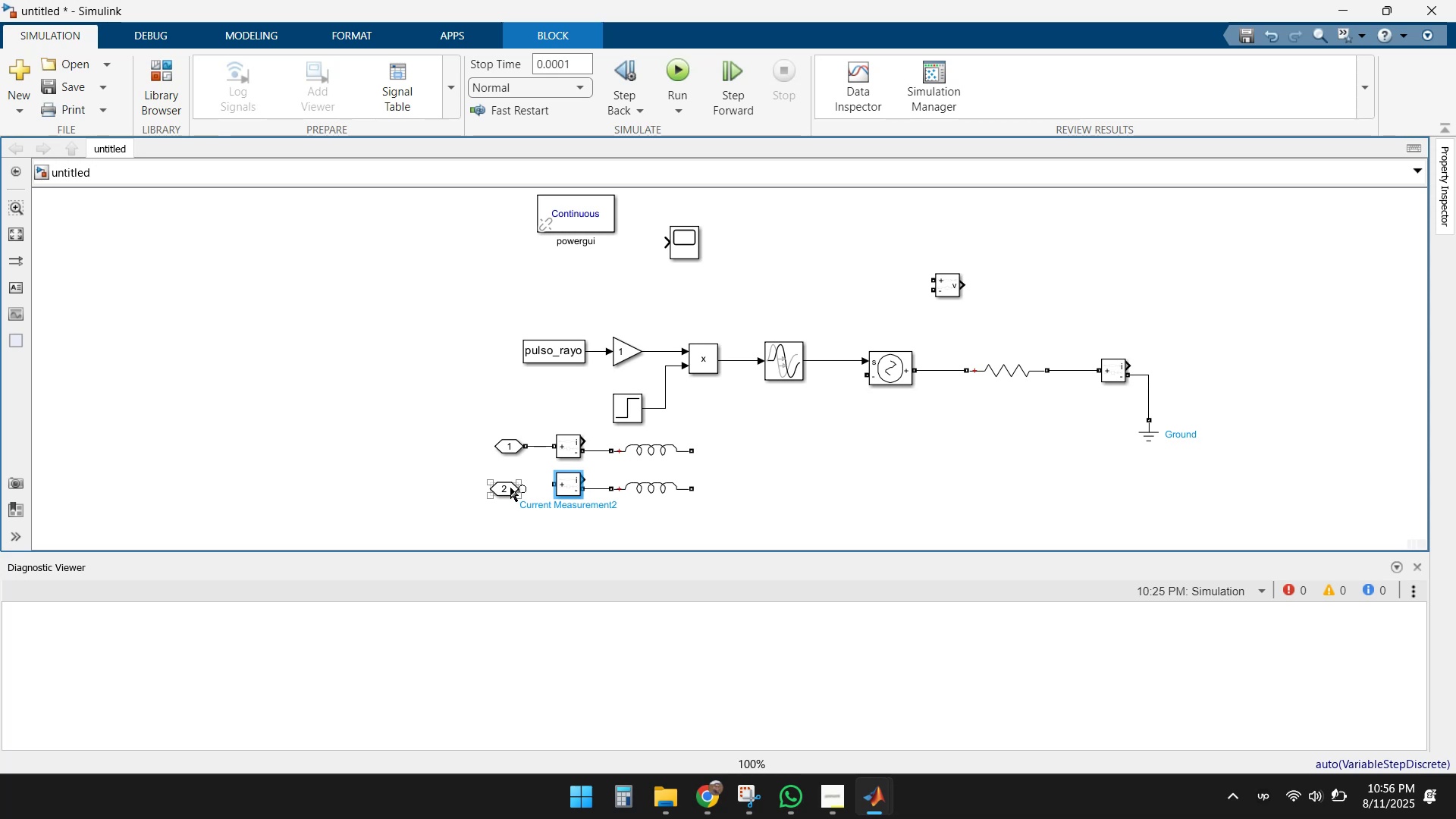 
left_click_drag(start_coordinate=[510, 488], to_coordinate=[510, 474])
 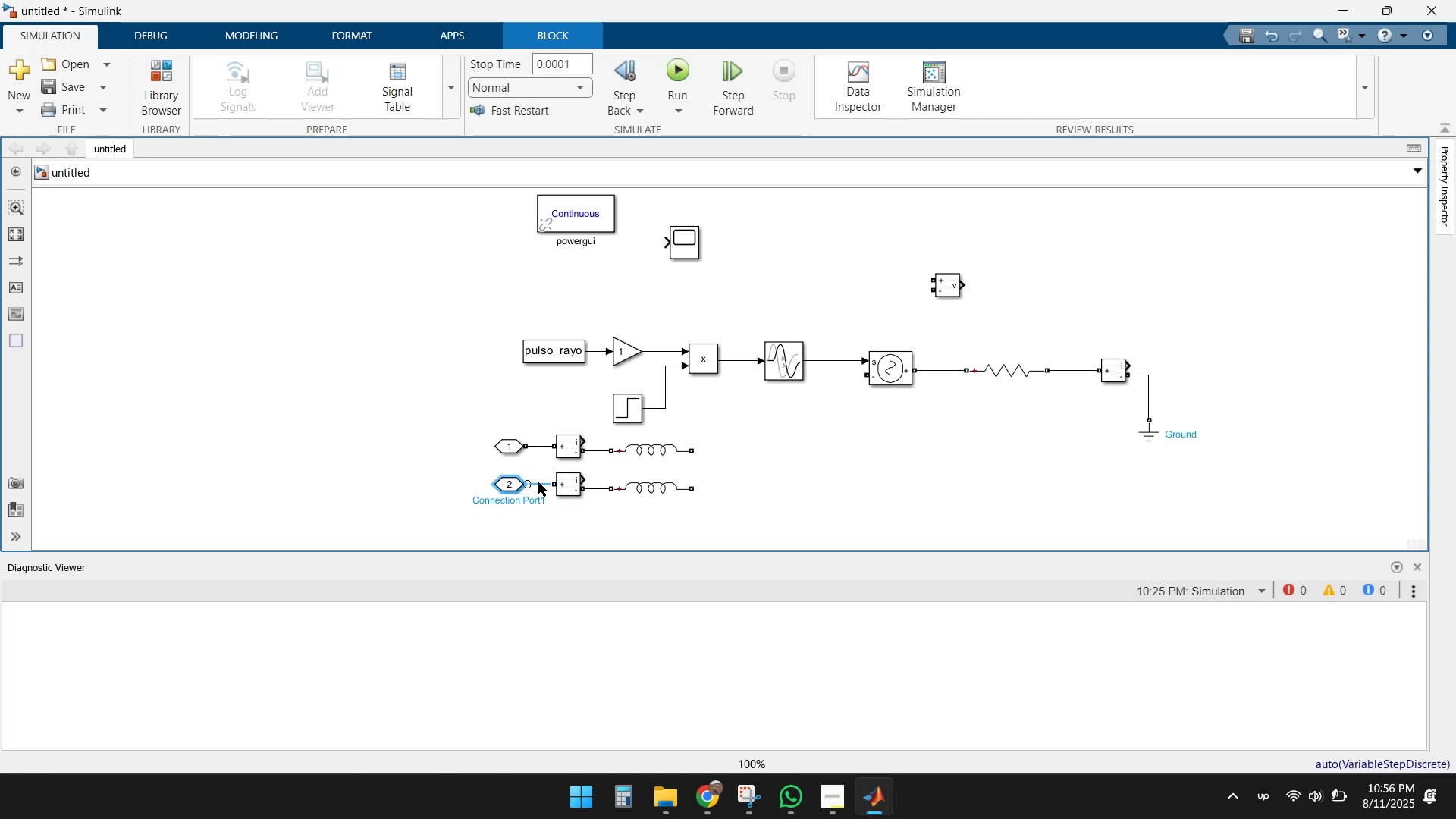 
left_click([541, 482])
 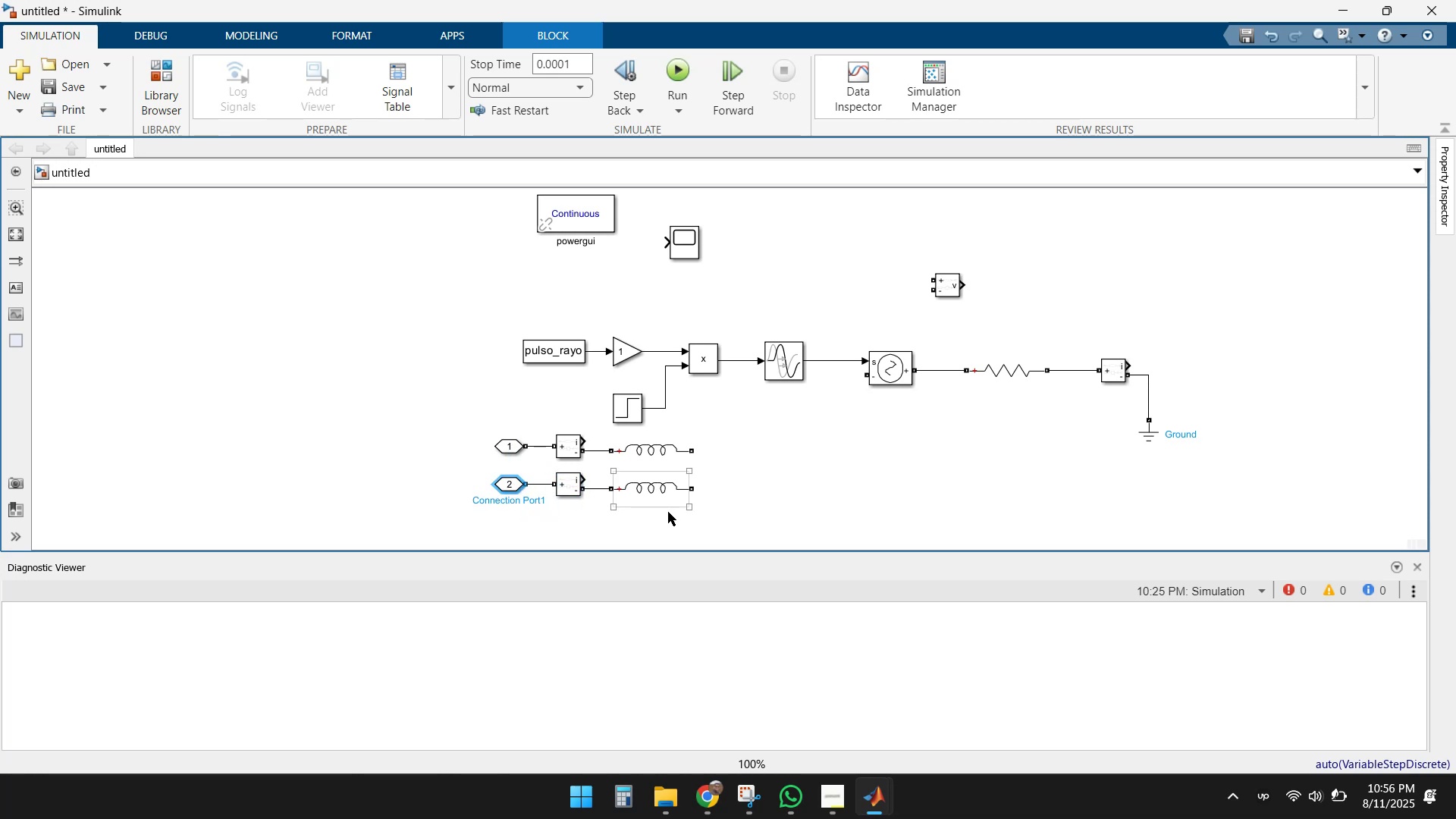 
left_click([668, 512])
 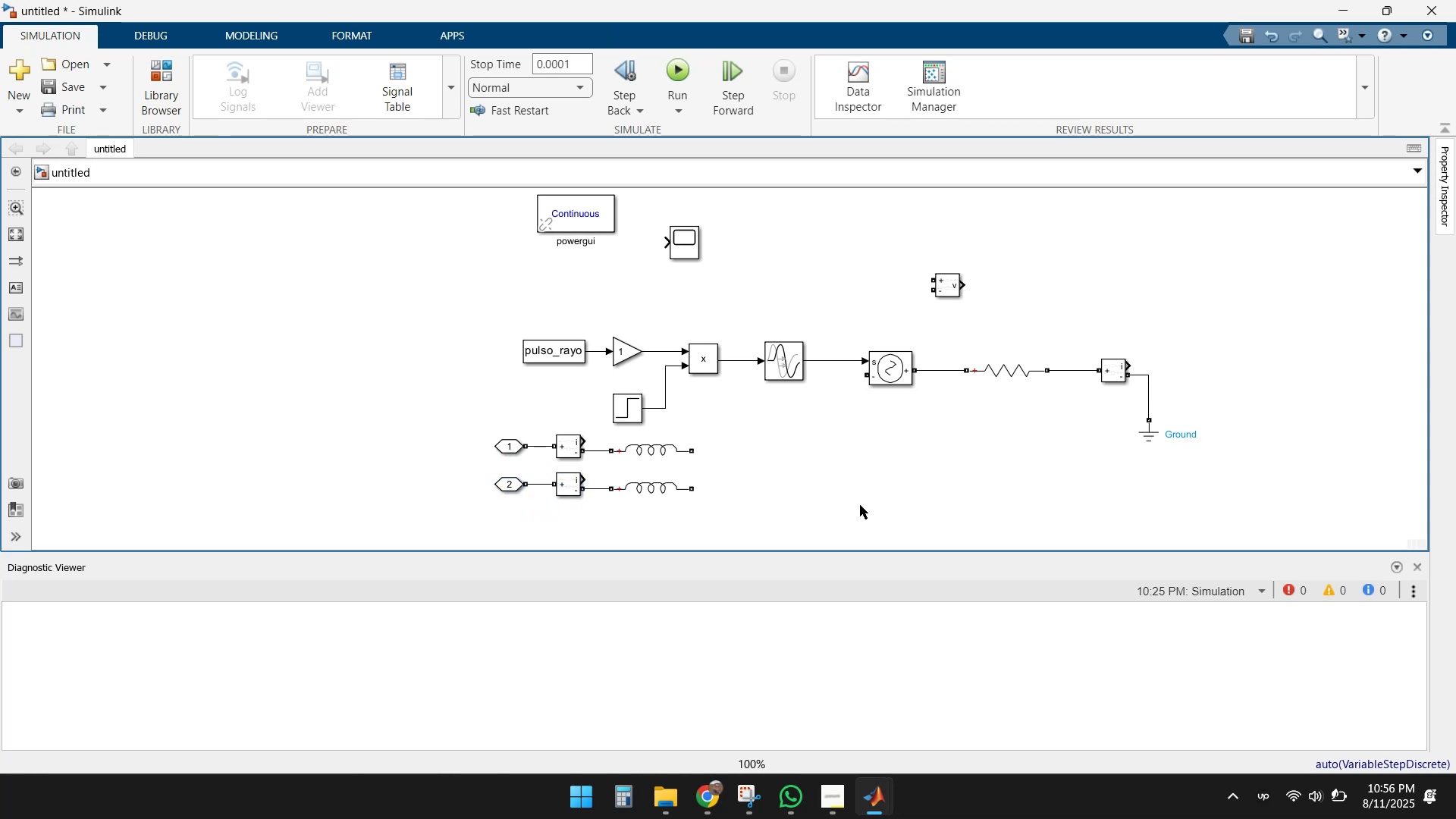 
left_click([860, 505])
 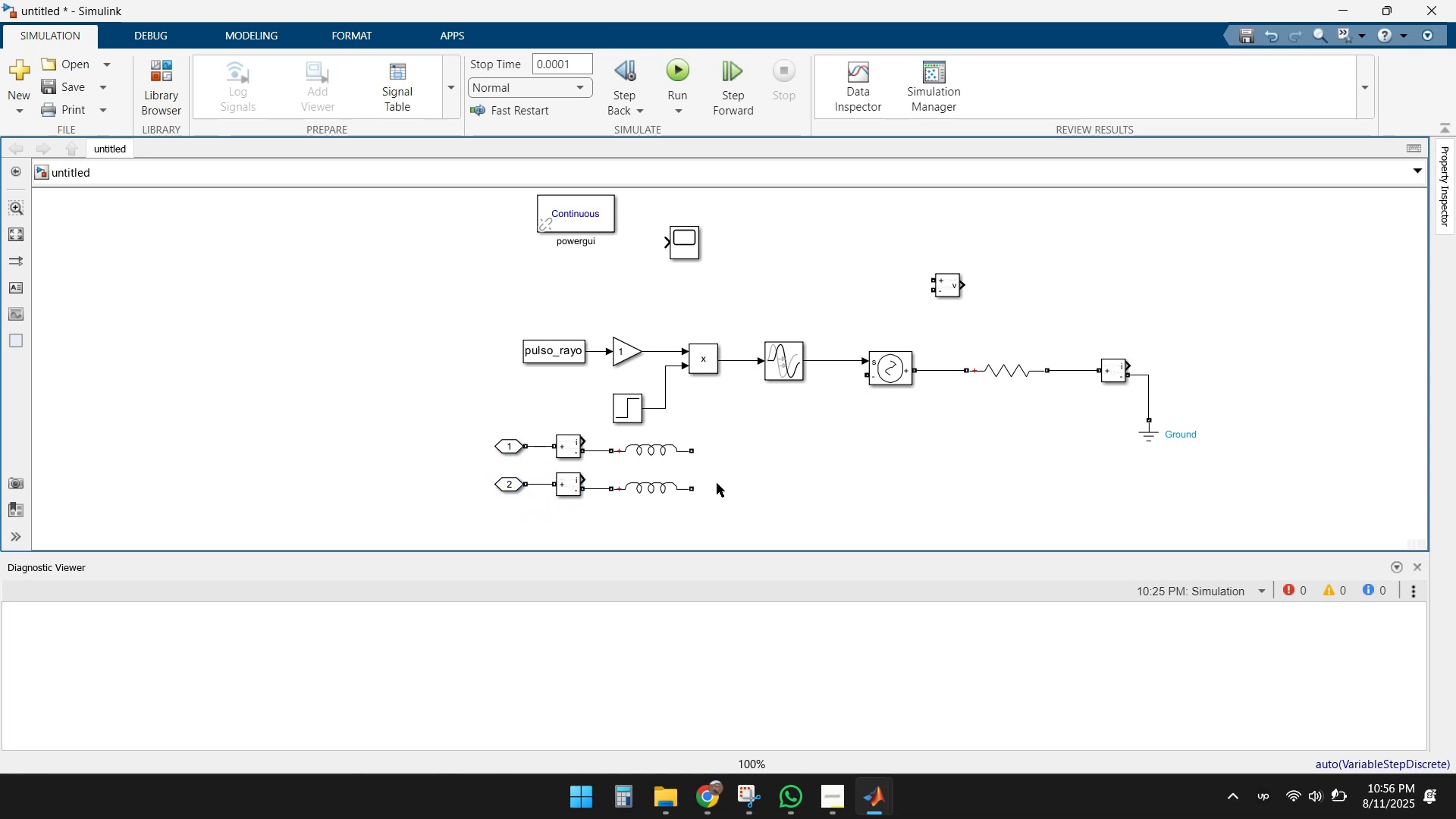 
wait(5.77)
 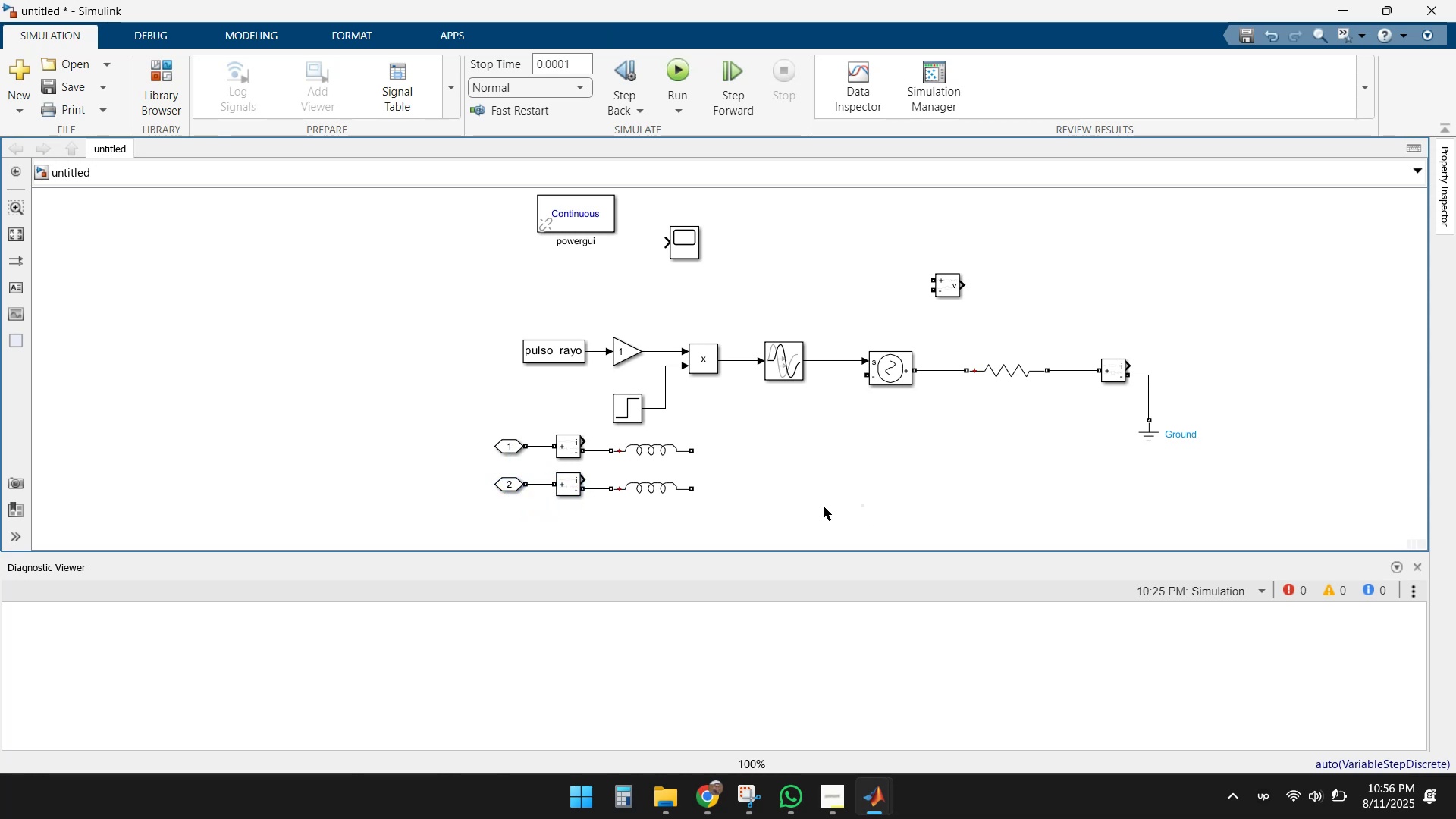 
left_click_drag(start_coordinate=[688, 245], to_coordinate=[640, 285])
 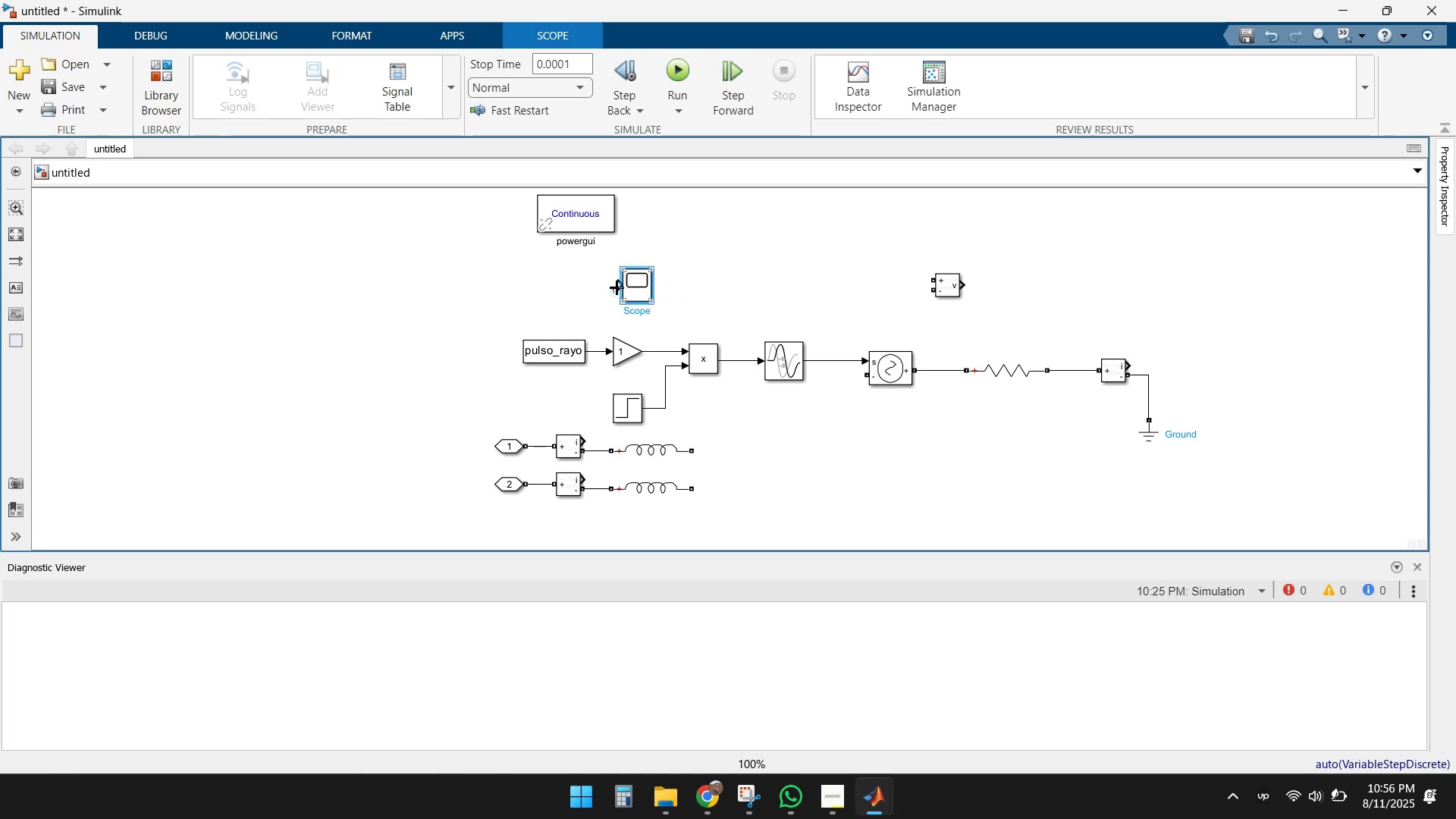 
left_click_drag(start_coordinate=[617, 287], to_coordinate=[594, 350])
 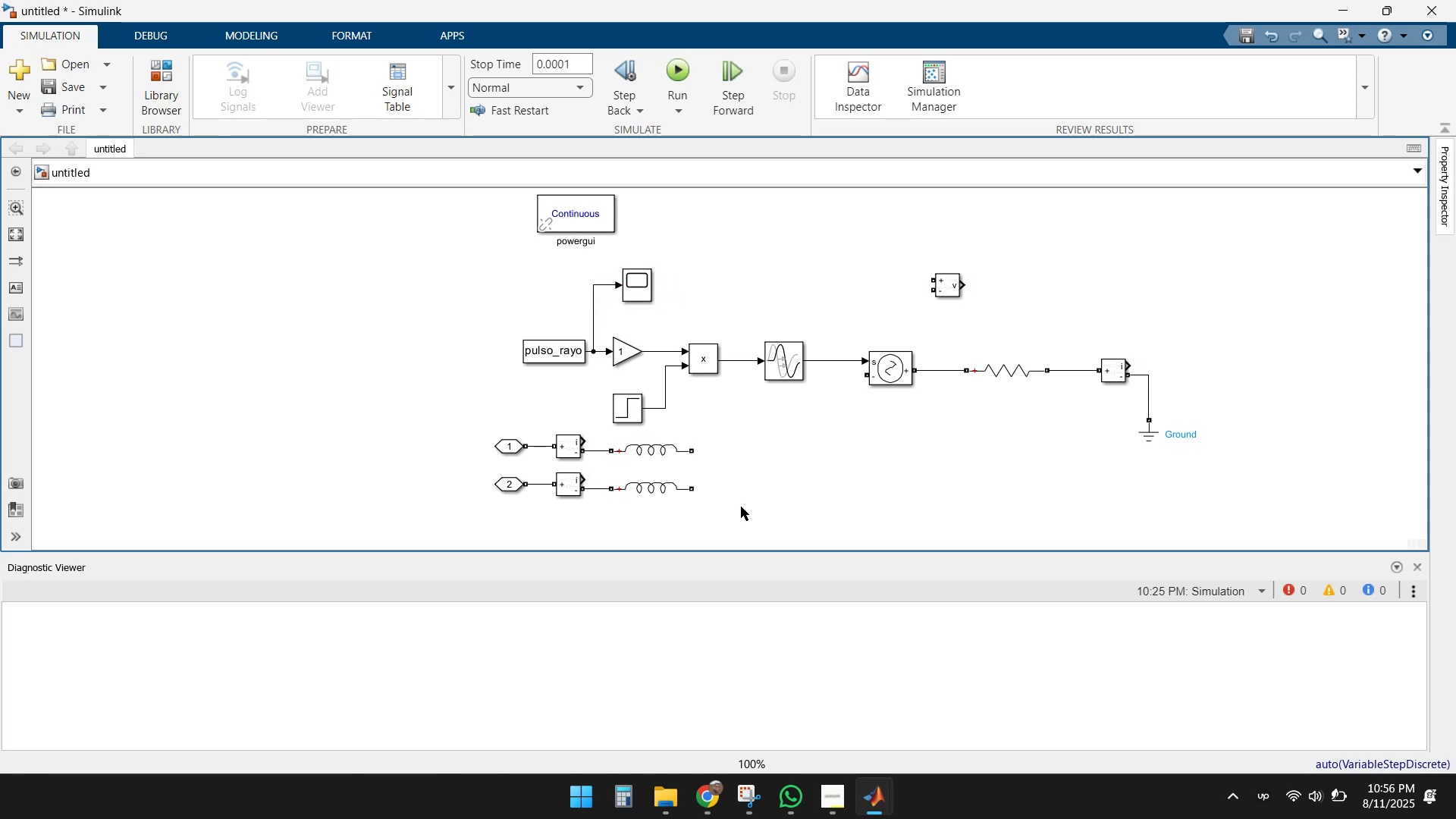 
left_click([744, 507])
 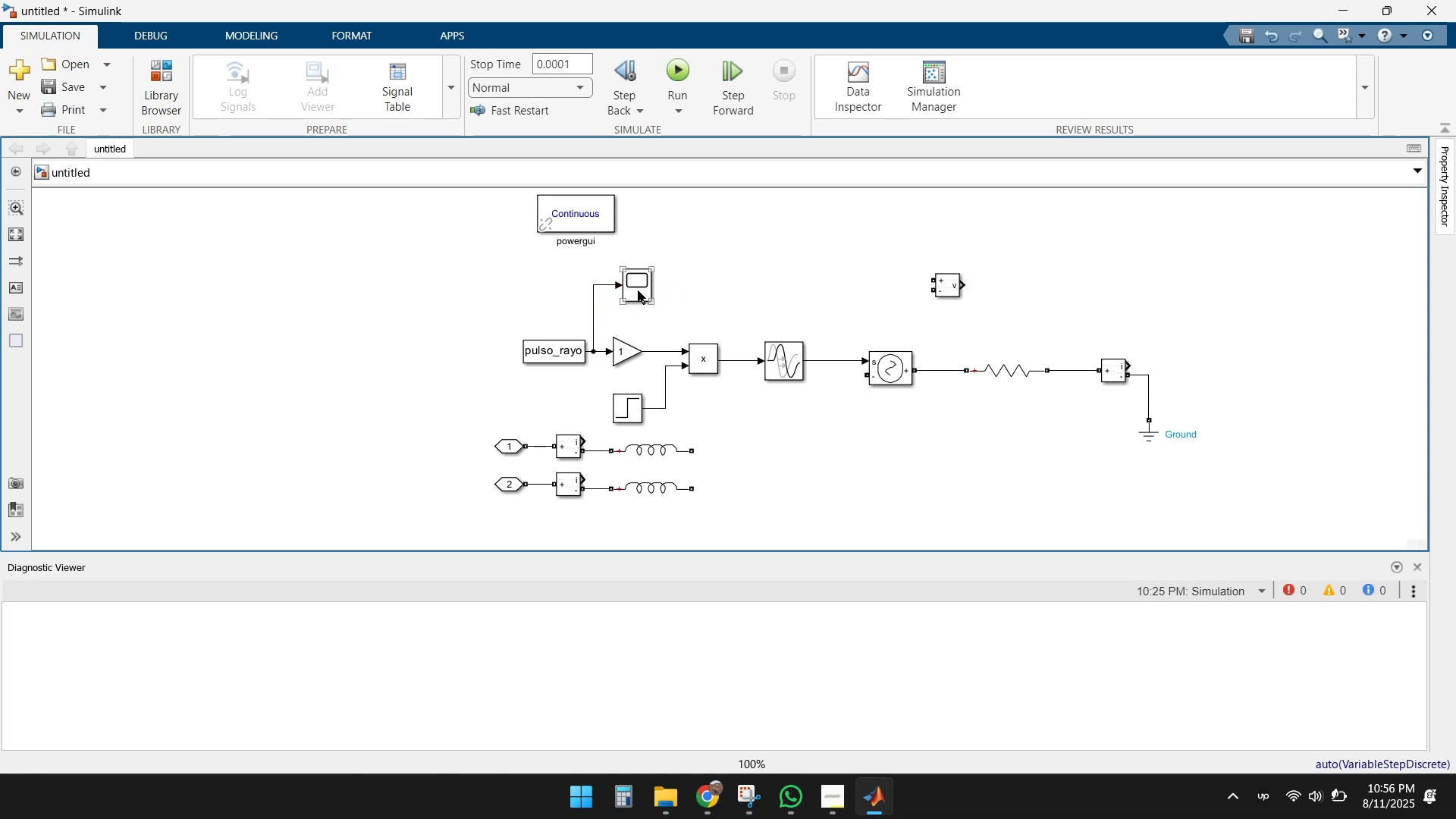 
left_click([636, 286])
 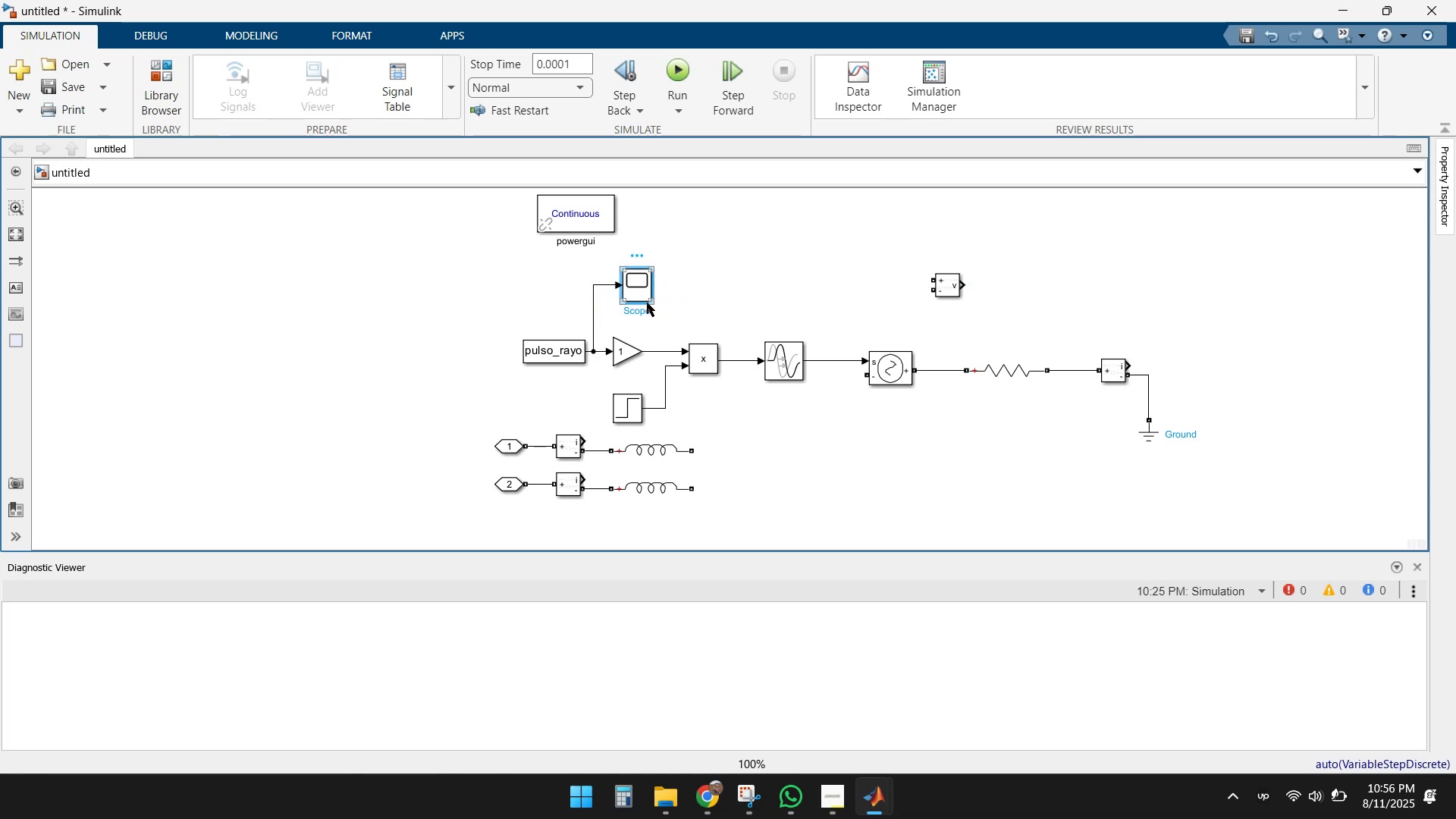 
key(Control+C)
 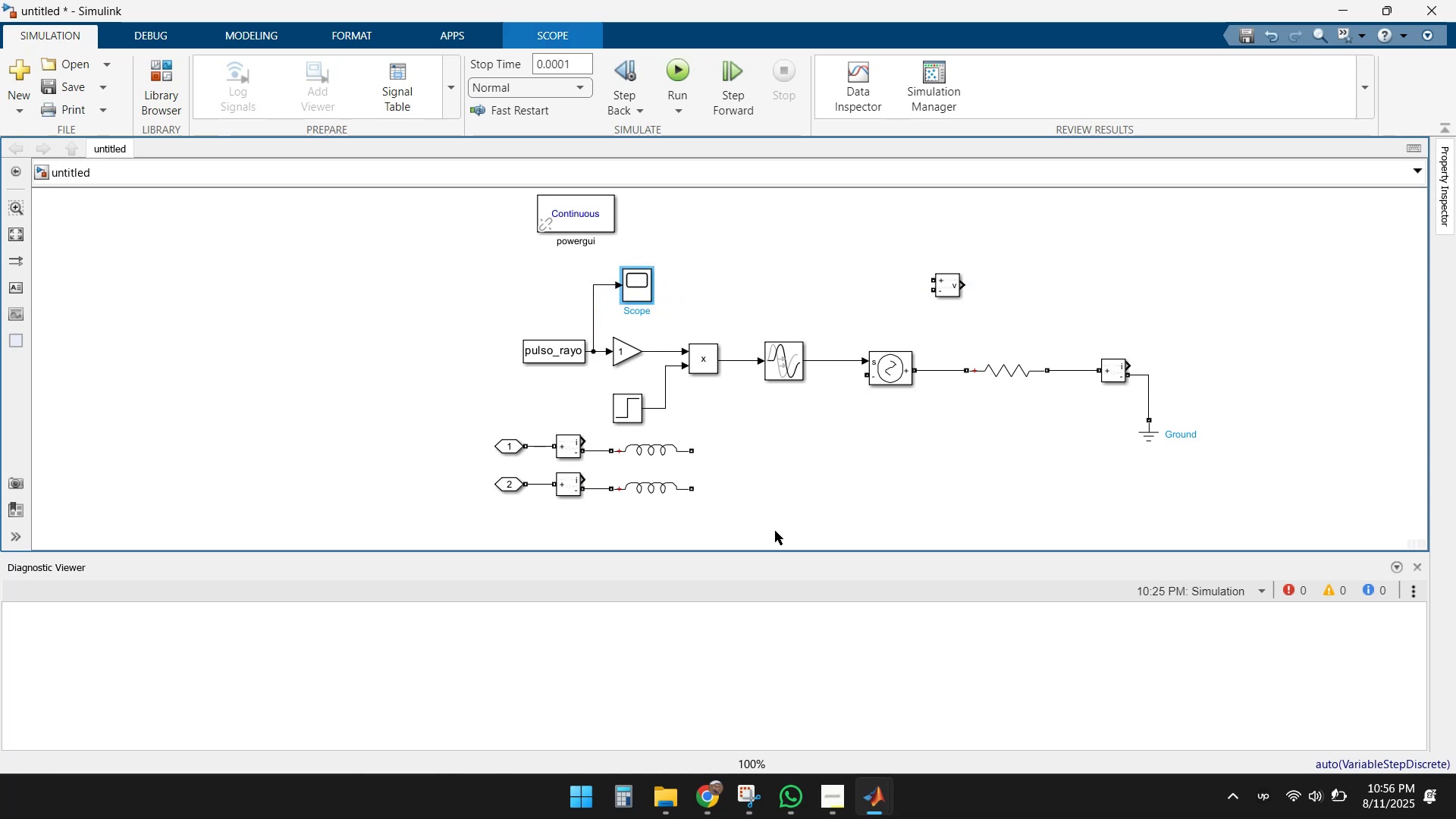 
left_click([774, 515])
 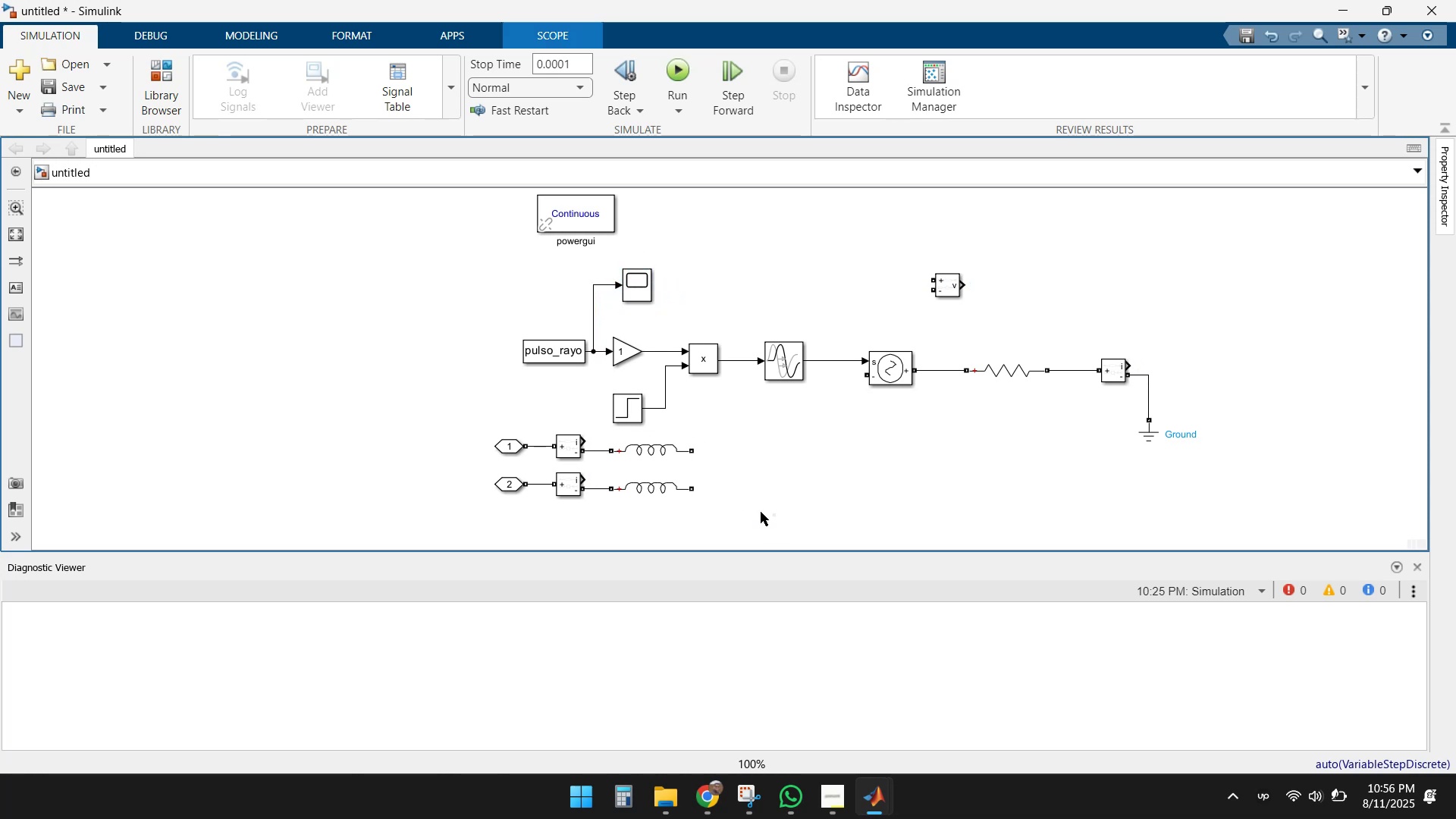 
key(Control+ControlLeft)
 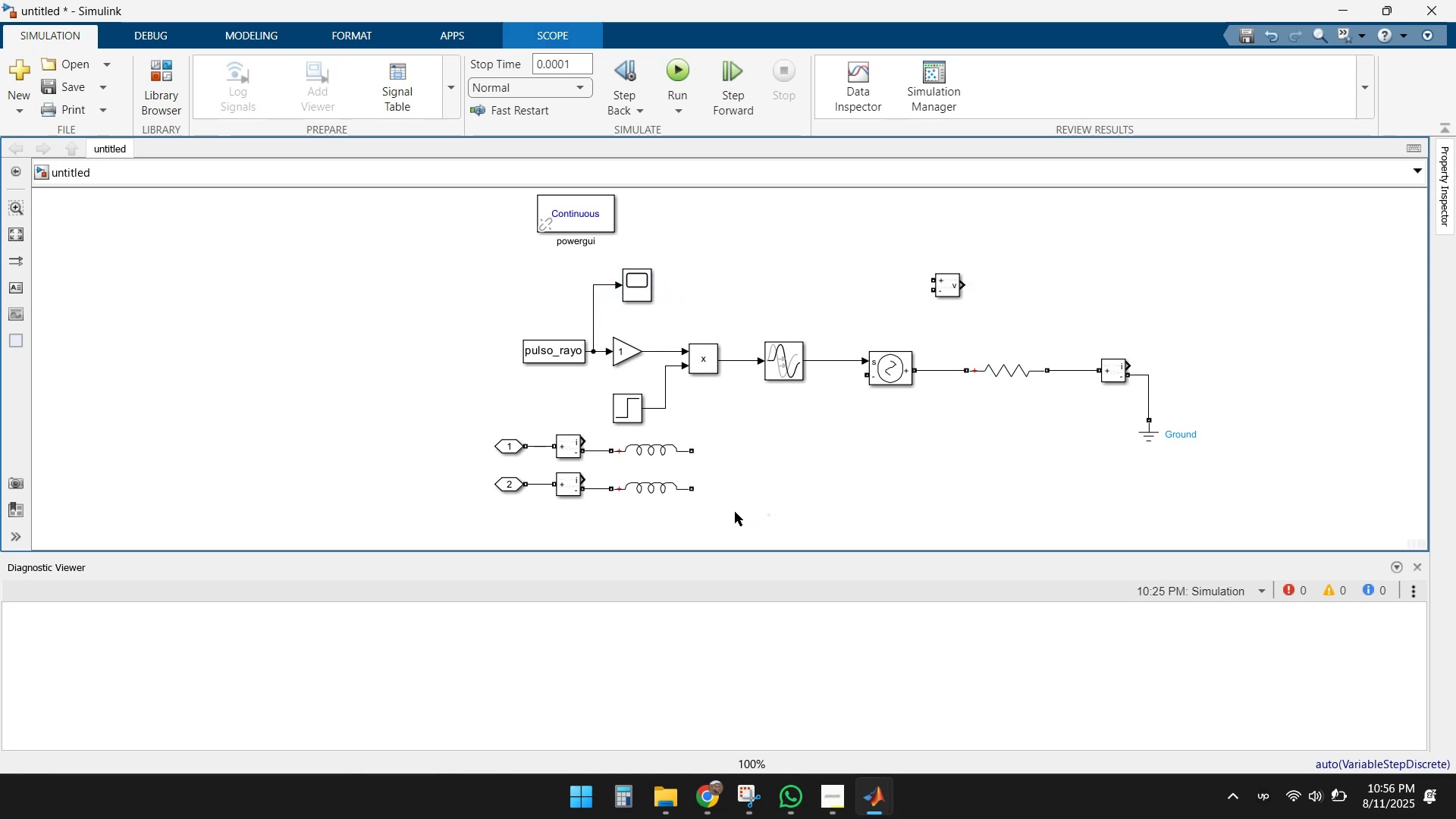 
key(Control+V)
 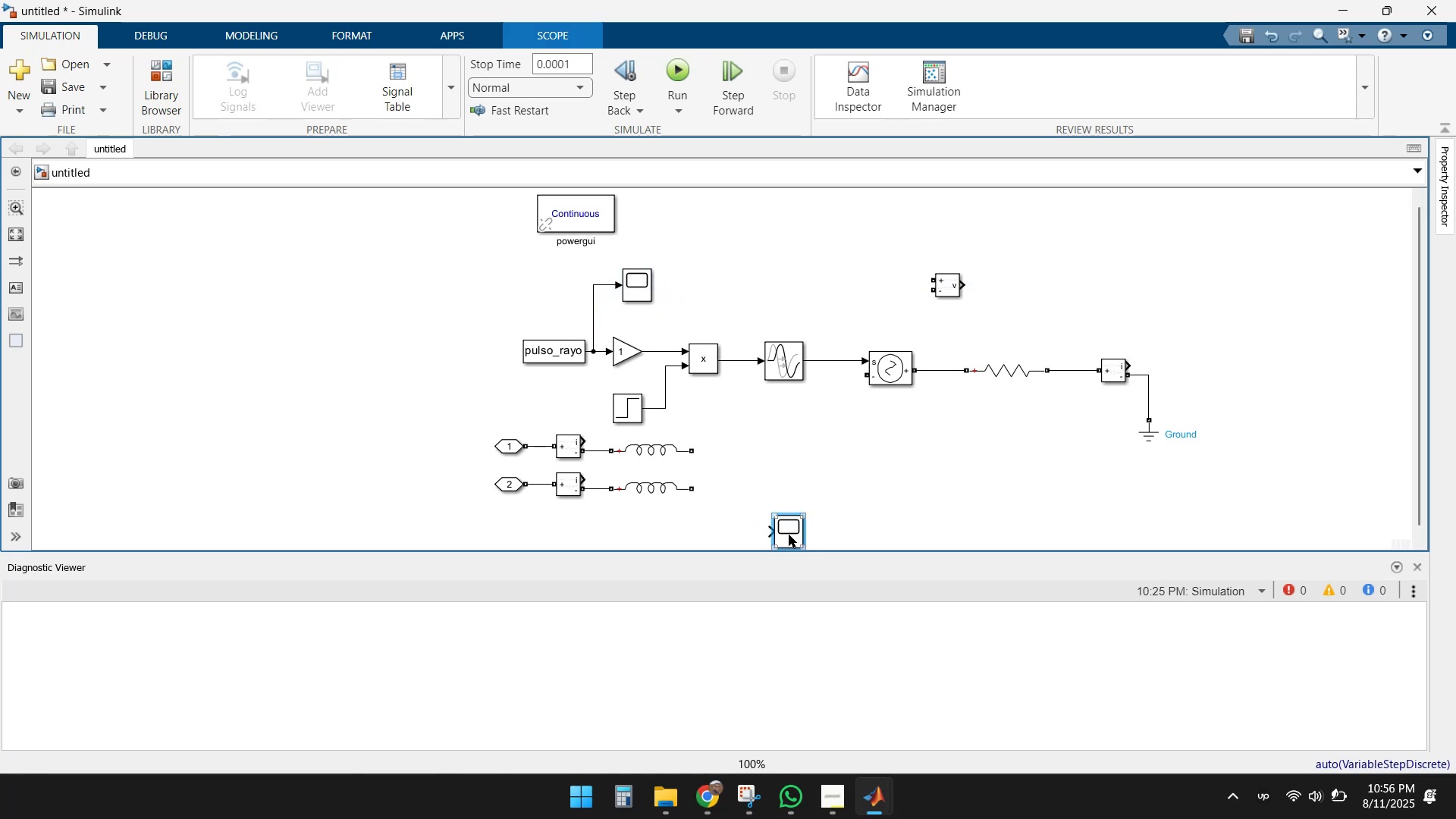 
left_click_drag(start_coordinate=[795, 534], to_coordinate=[657, 522])
 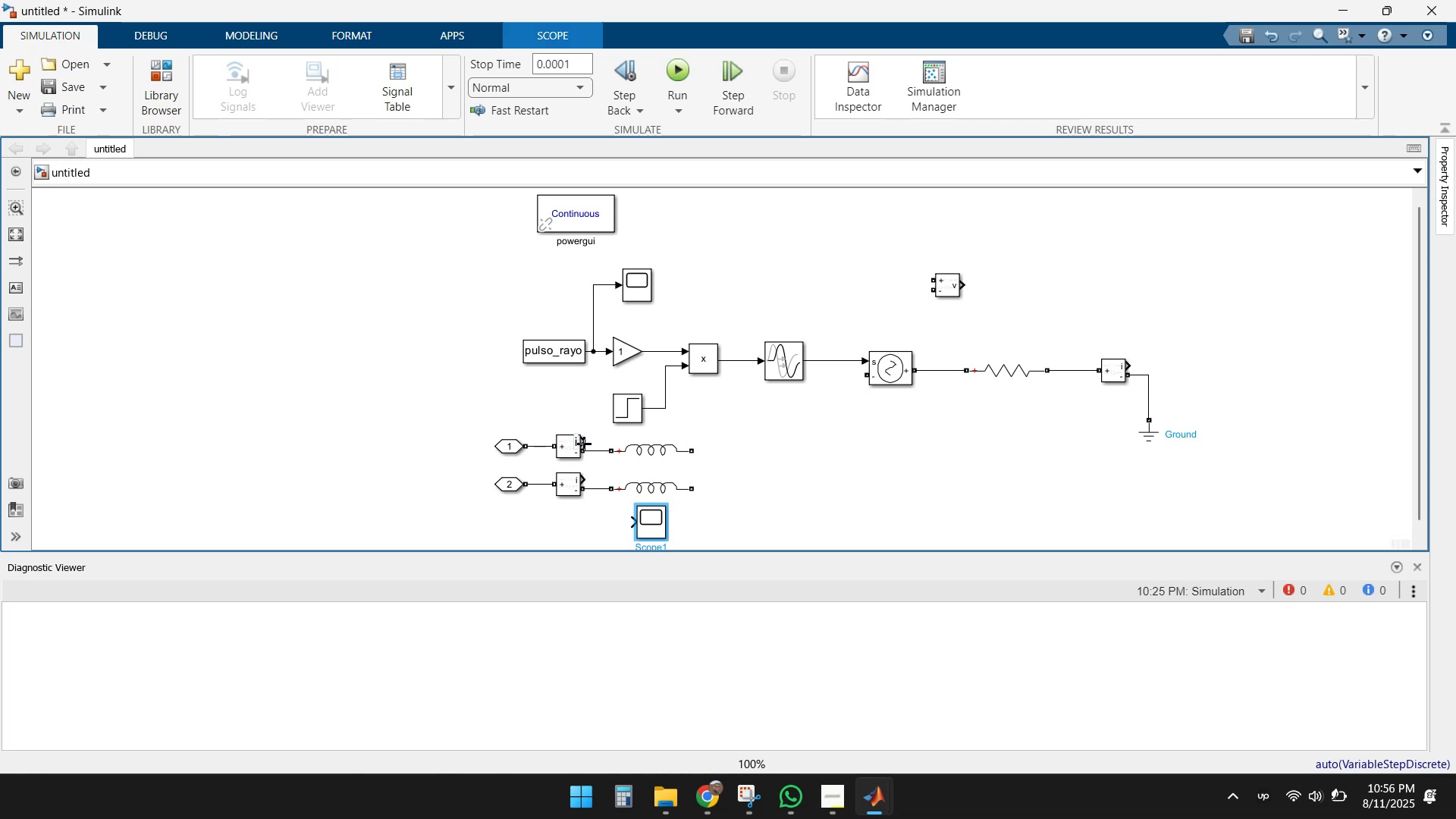 
left_click_drag(start_coordinate=[584, 441], to_coordinate=[632, 520])
 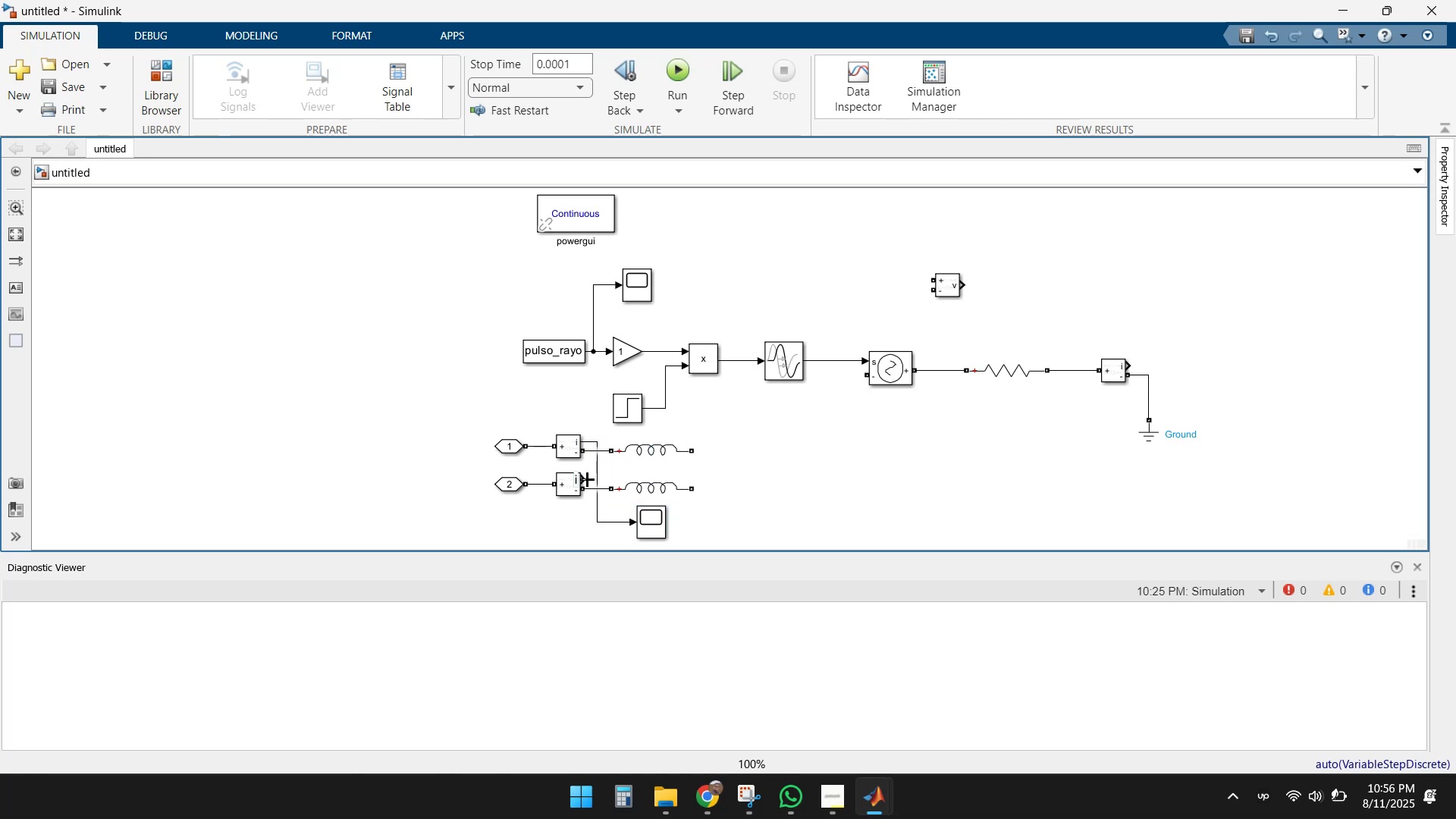 
left_click_drag(start_coordinate=[587, 479], to_coordinate=[636, 529])
 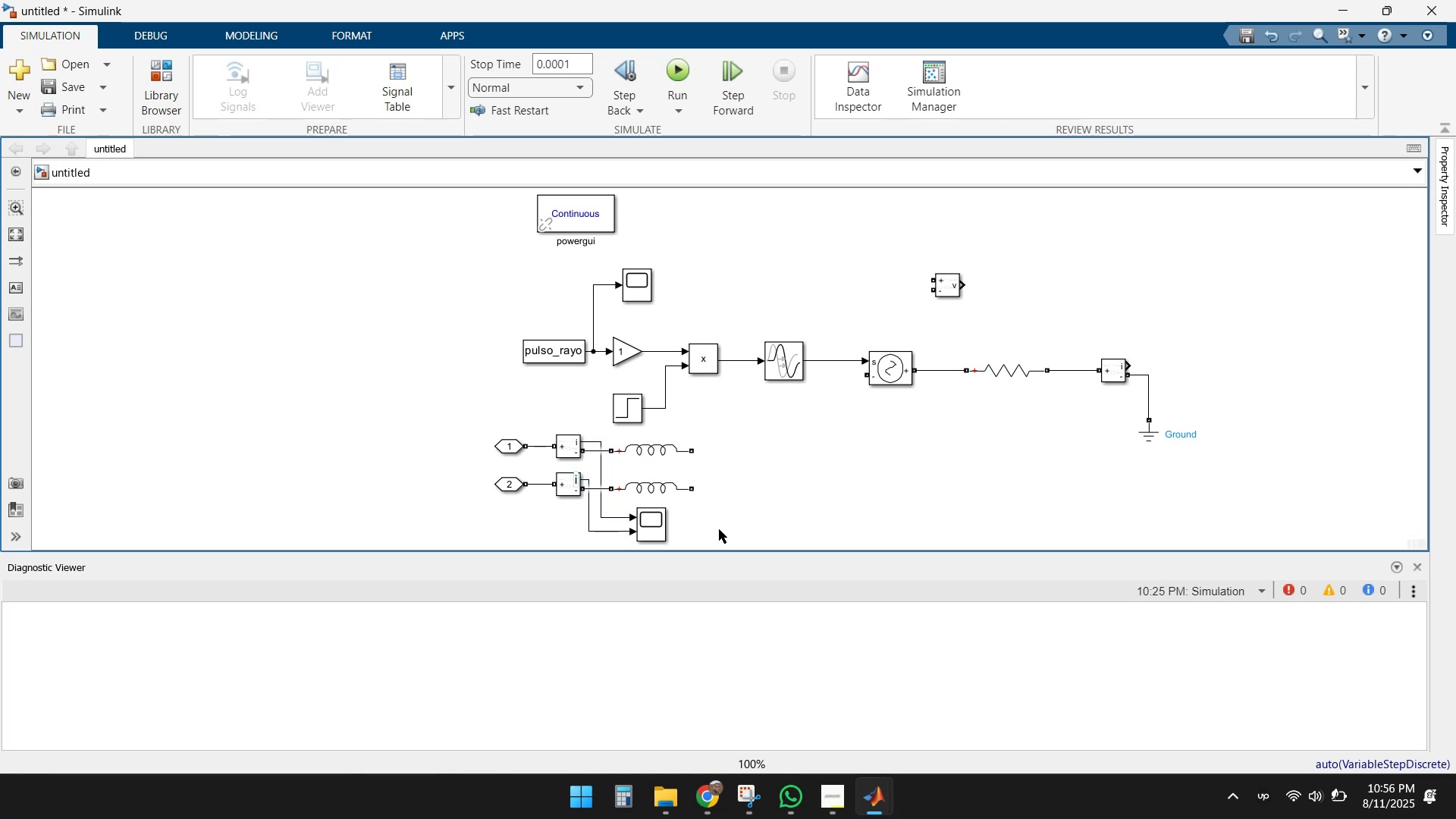 
left_click([719, 529])
 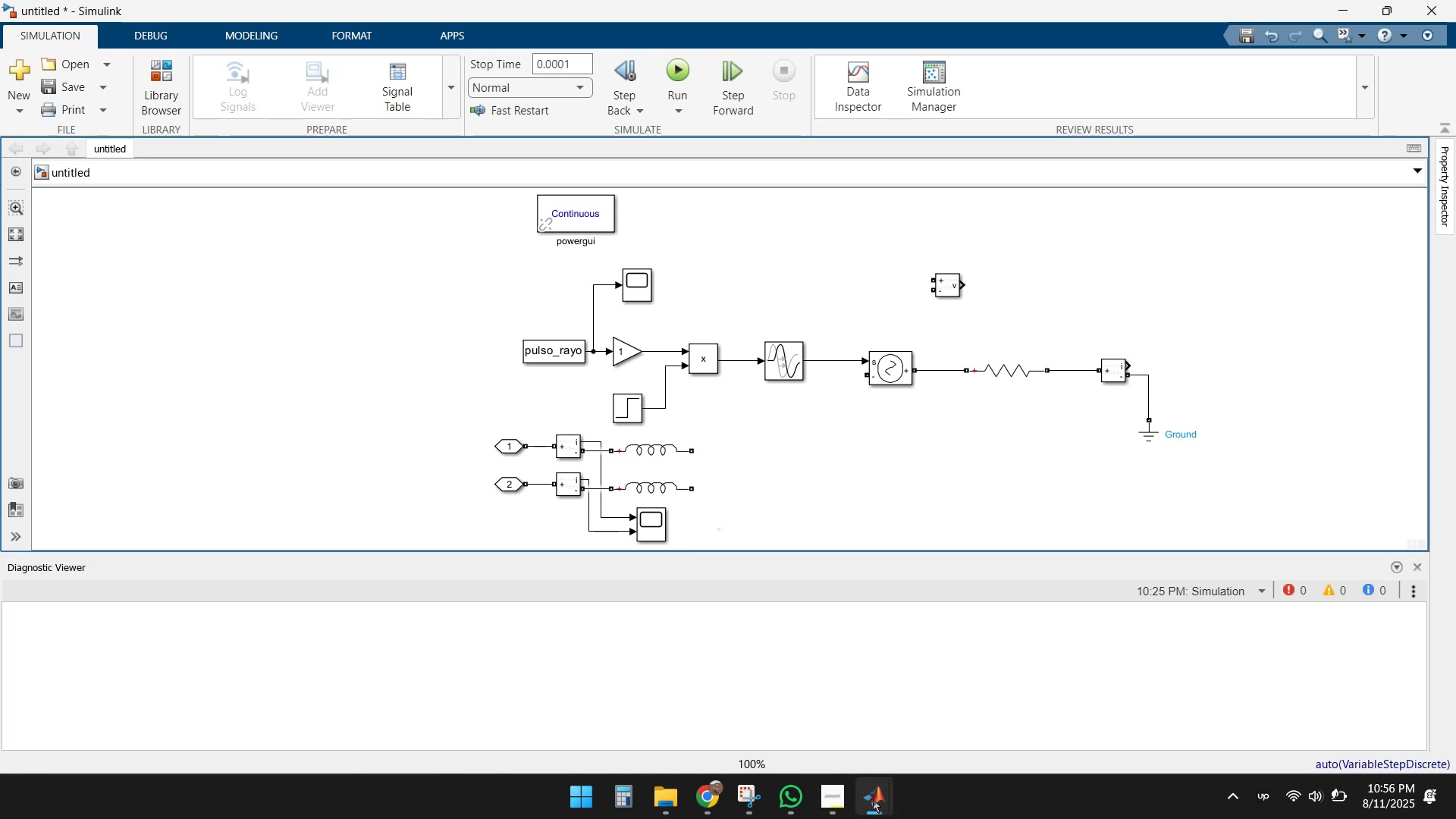 
left_click([714, 789])
 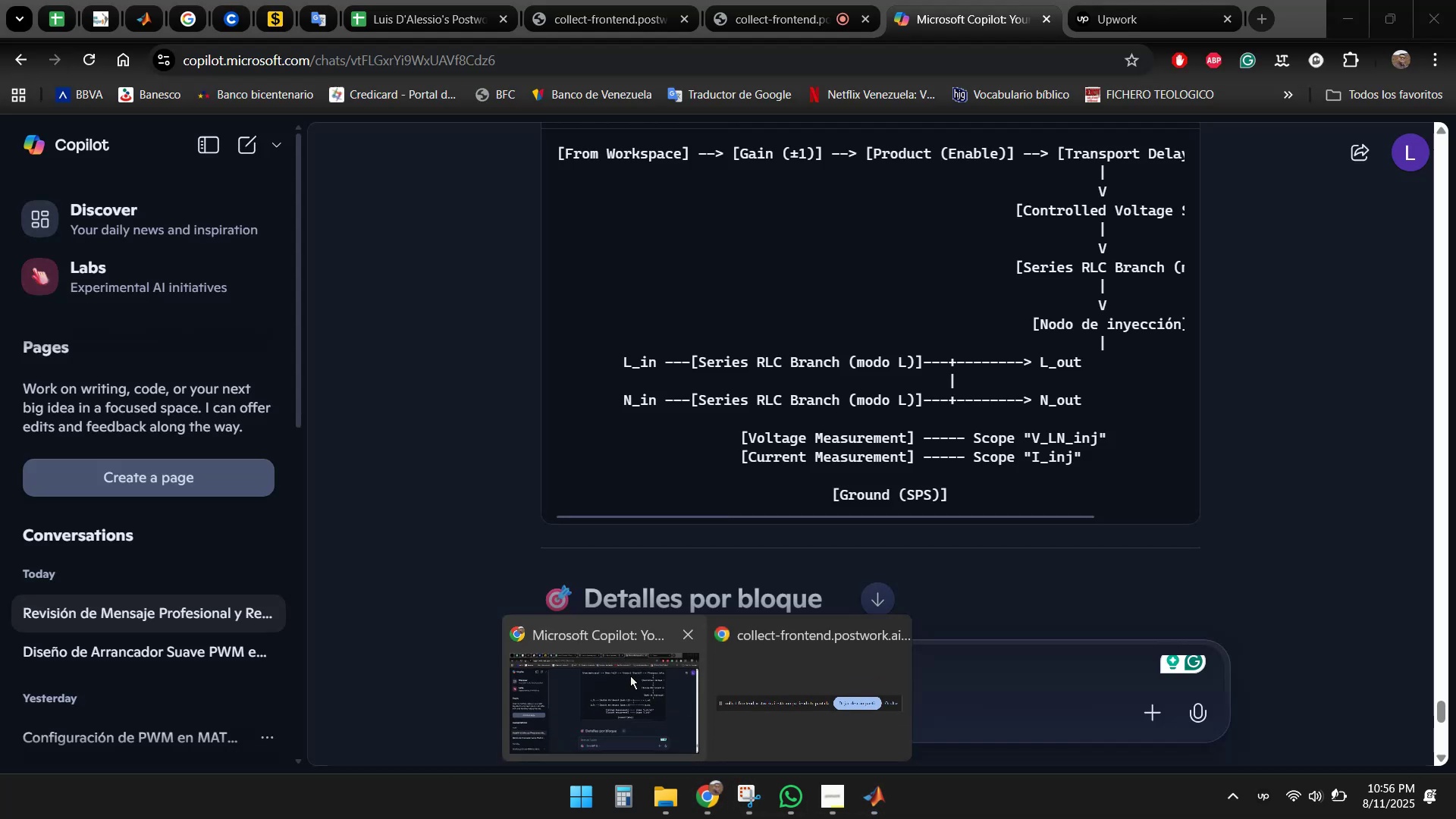 
left_click([630, 676])
 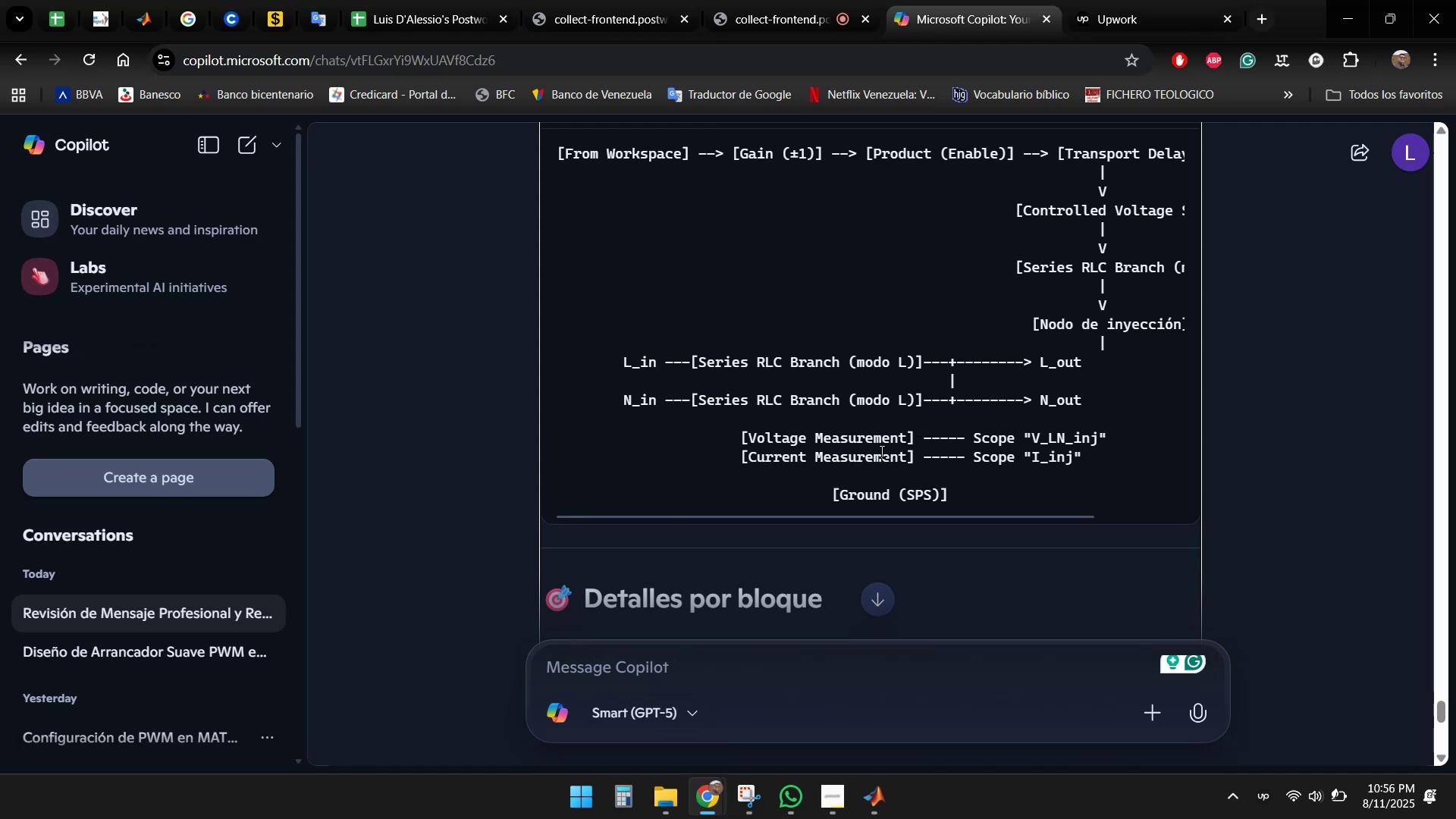 
wait(10.89)
 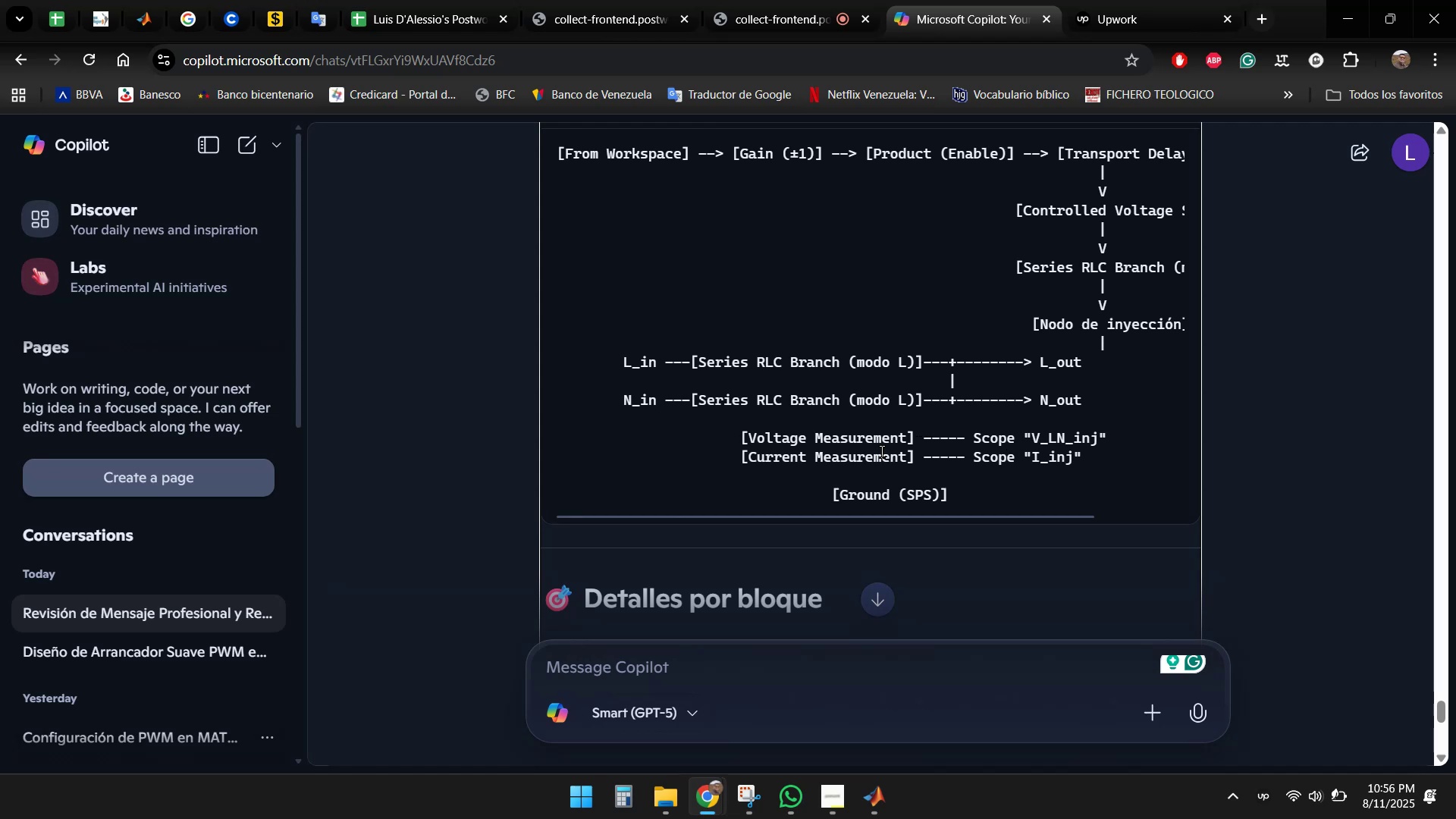 
left_click([946, 719])
 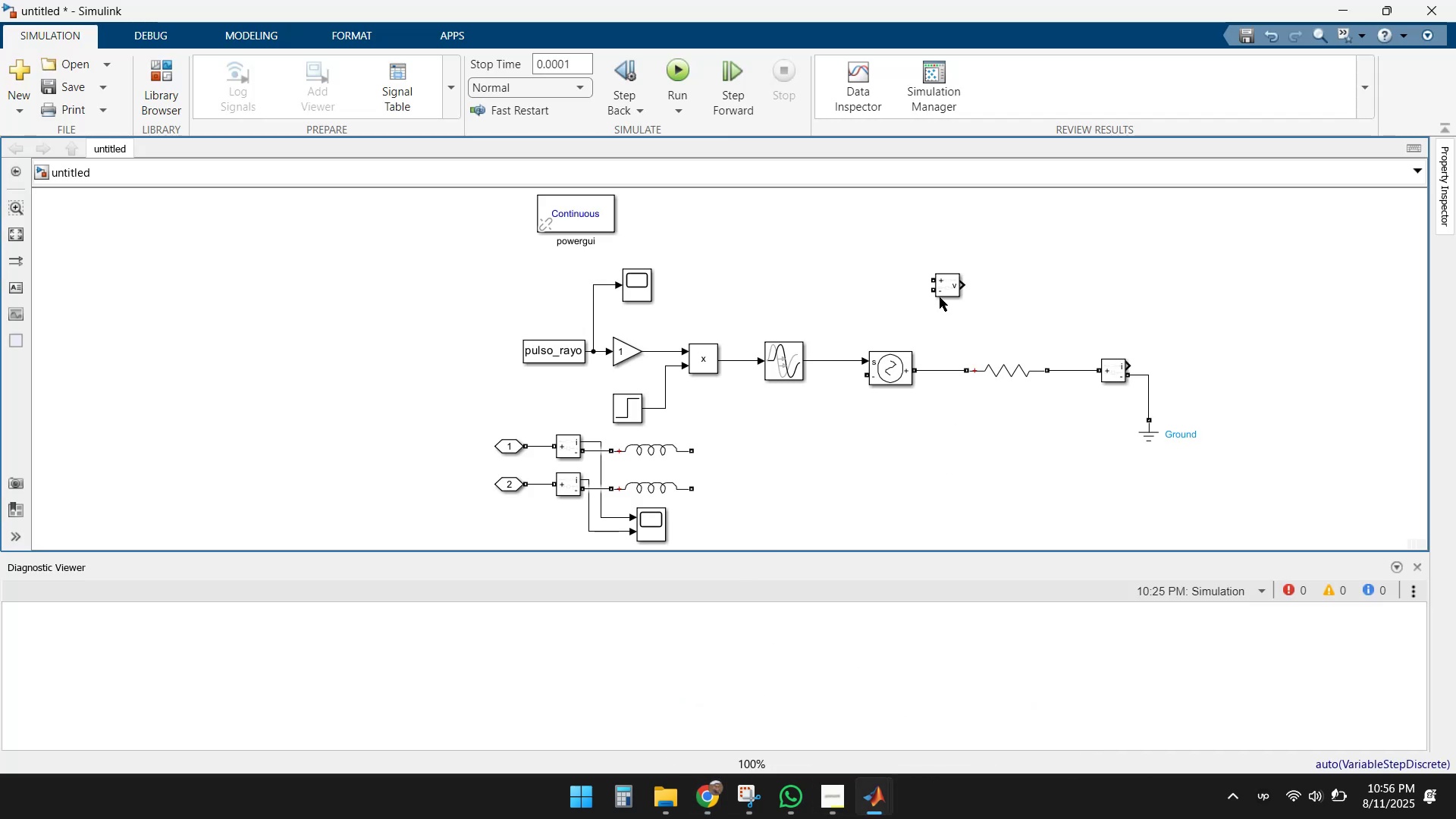 
left_click_drag(start_coordinate=[952, 283], to_coordinate=[438, 453])
 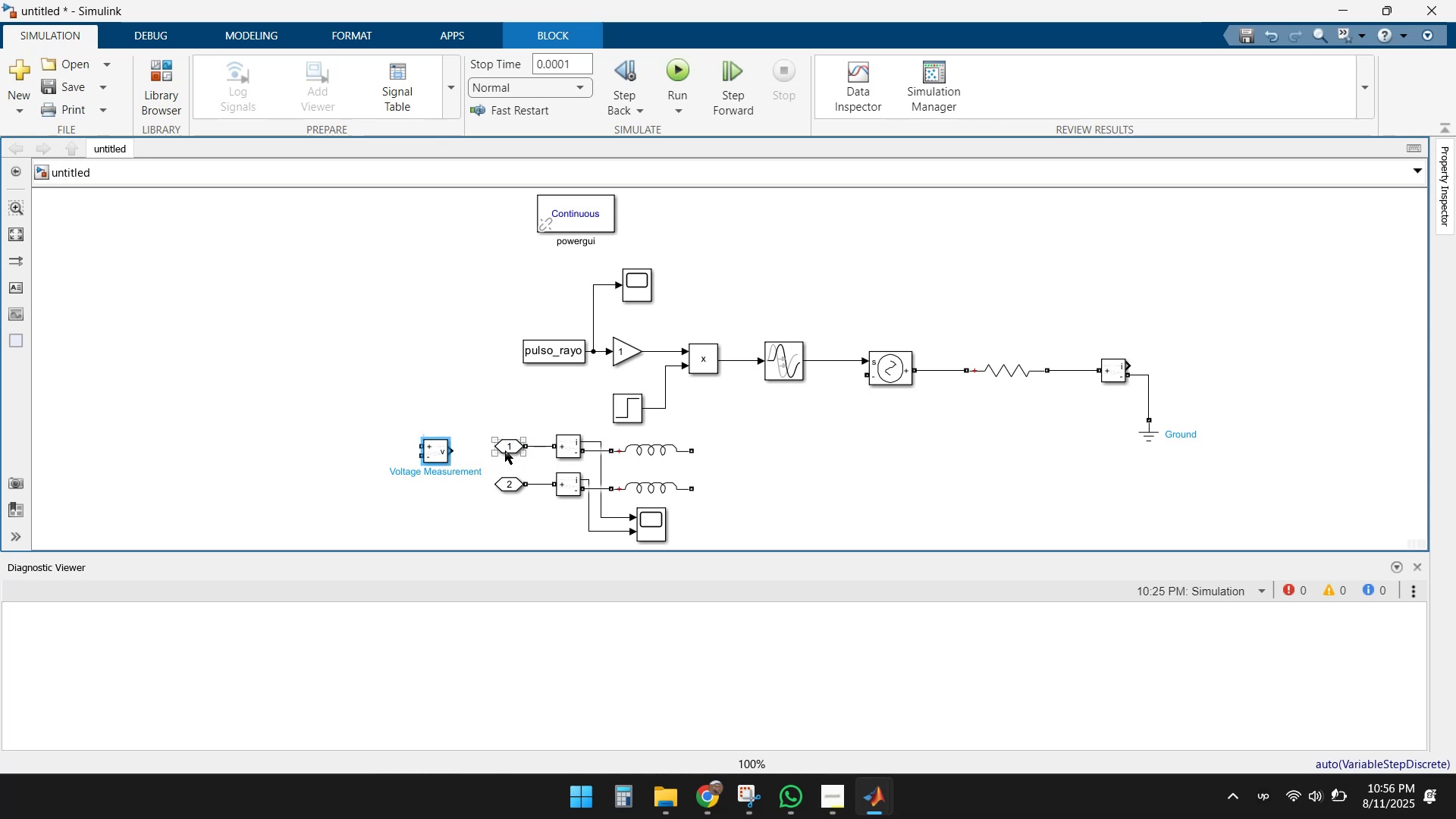 
scroll: coordinate [510, 450], scroll_direction: down, amount: 1.0
 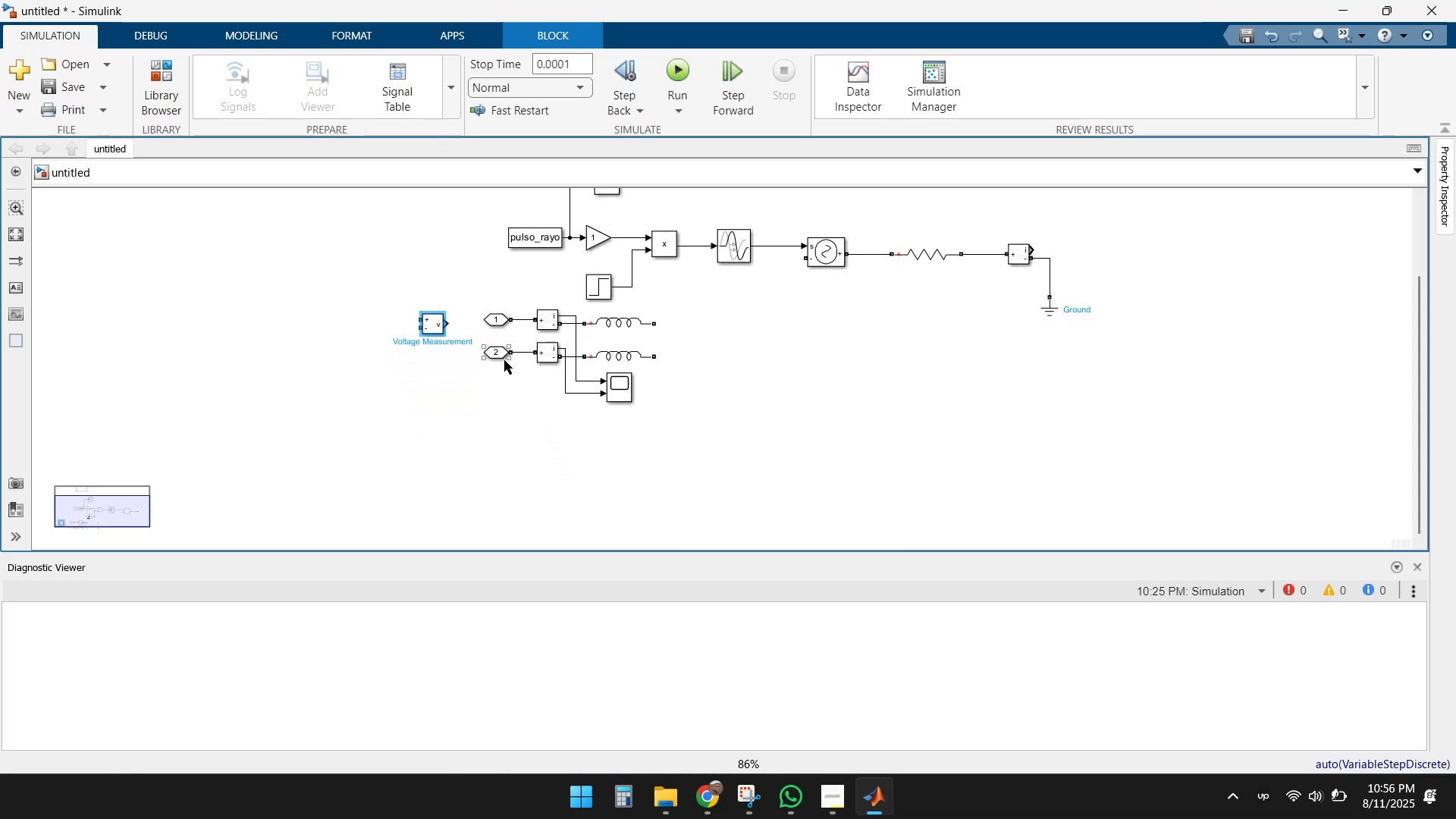 
scroll: coordinate [513, 362], scroll_direction: up, amount: 2.0
 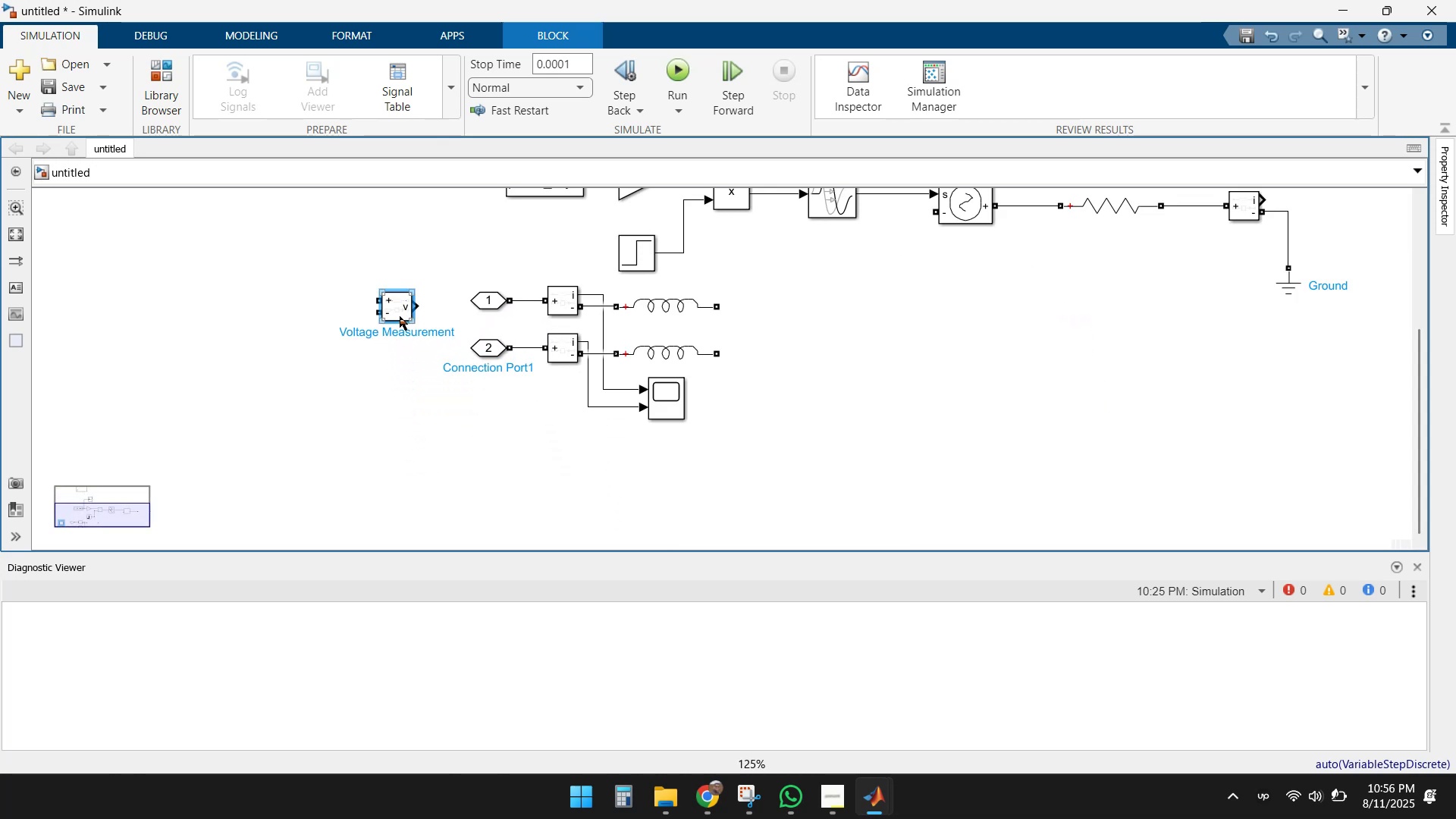 
left_click_drag(start_coordinate=[398, 315], to_coordinate=[568, 448])
 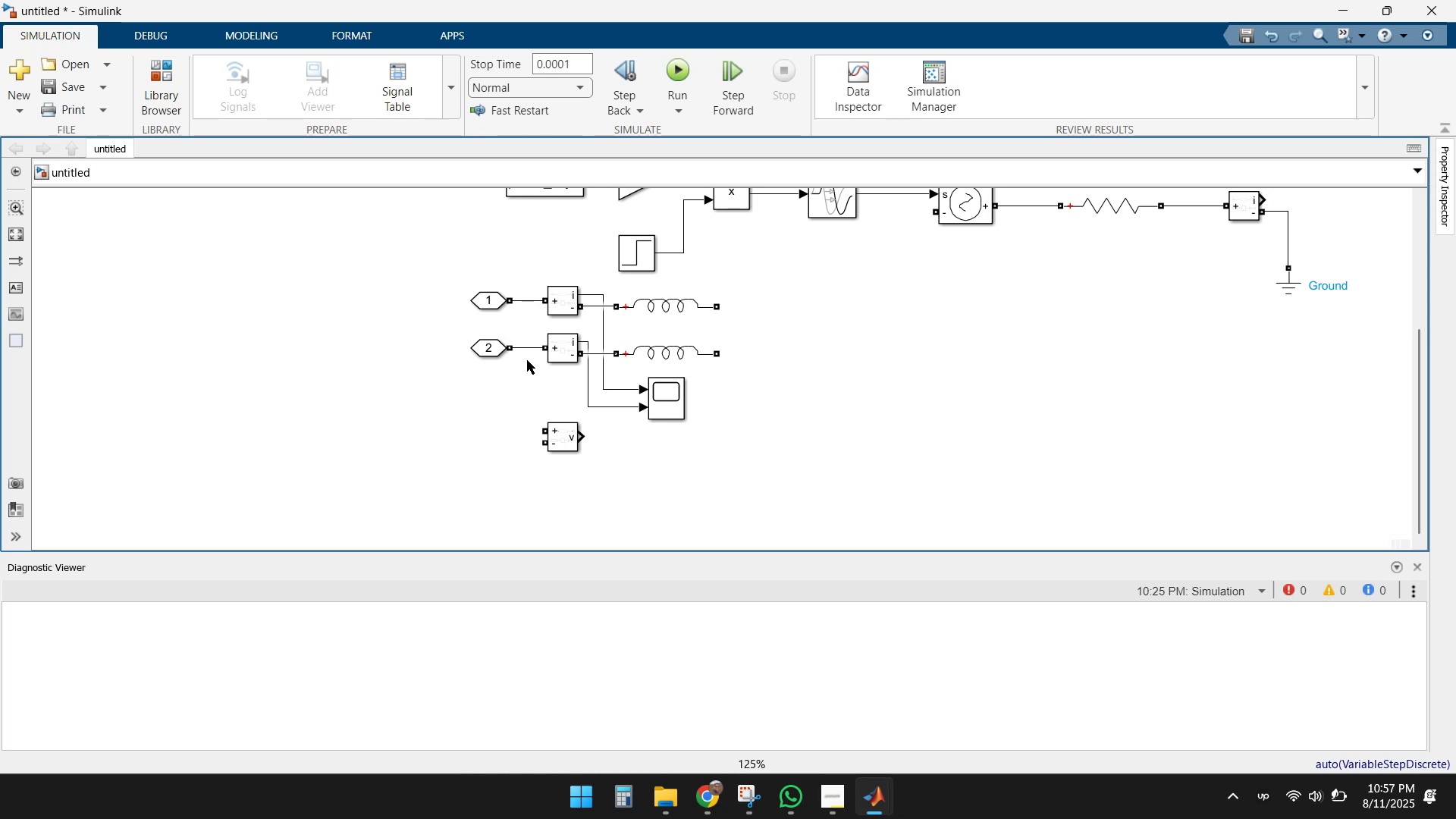 
left_click_drag(start_coordinate=[542, 428], to_coordinate=[529, 300])
 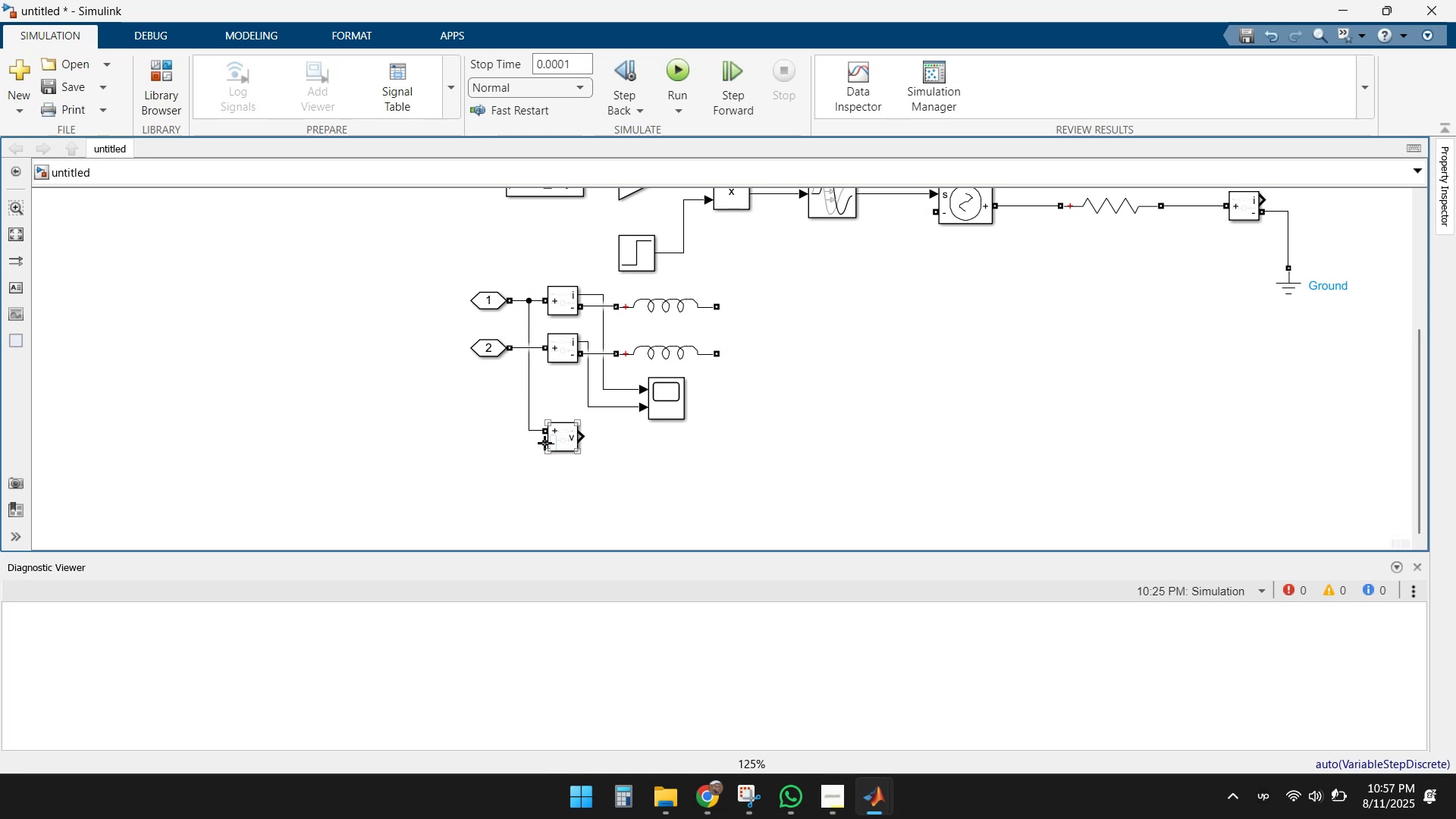 
left_click_drag(start_coordinate=[544, 443], to_coordinate=[522, 350])
 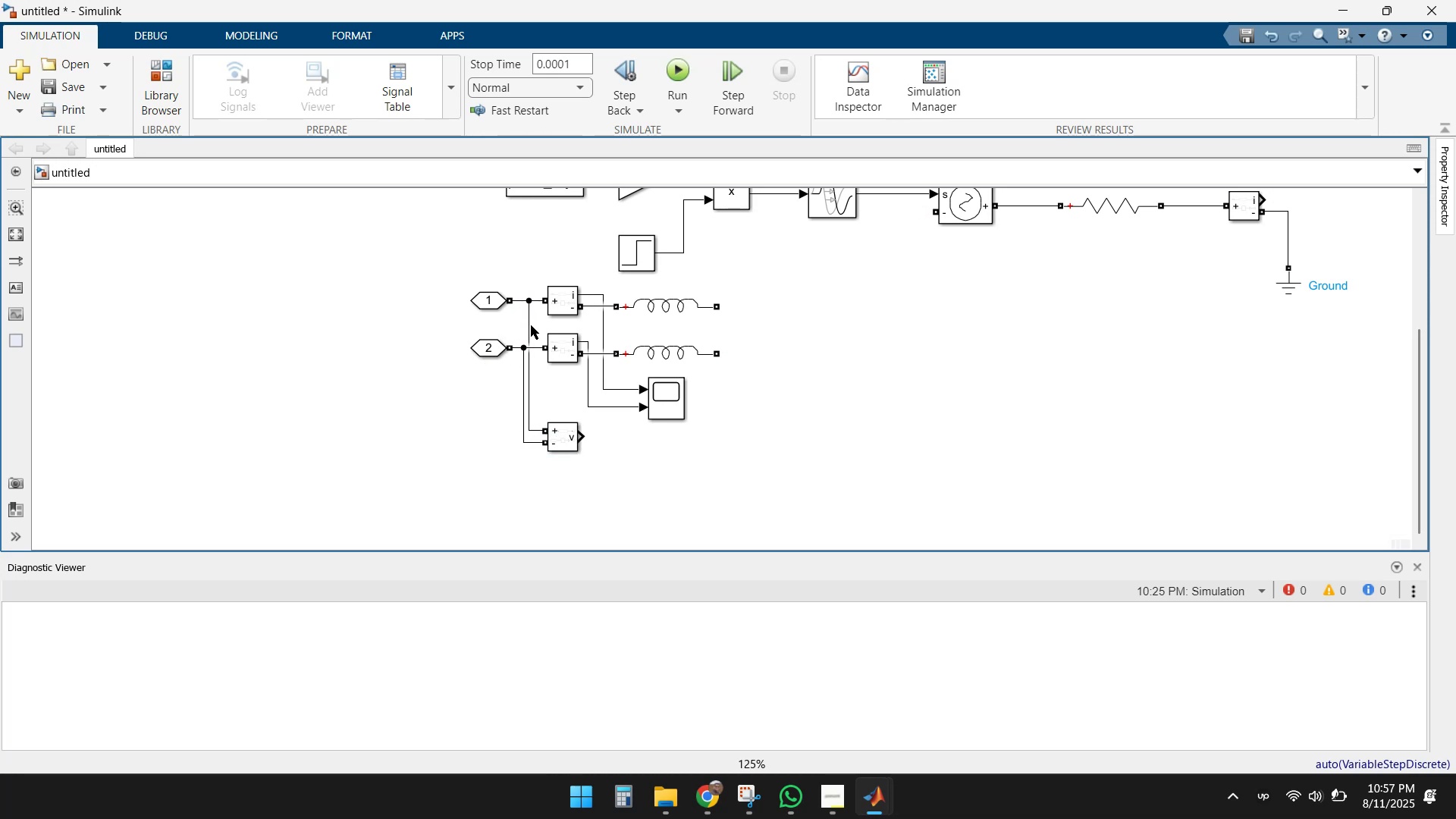 
left_click_drag(start_coordinate=[528, 325], to_coordinate=[535, 324])
 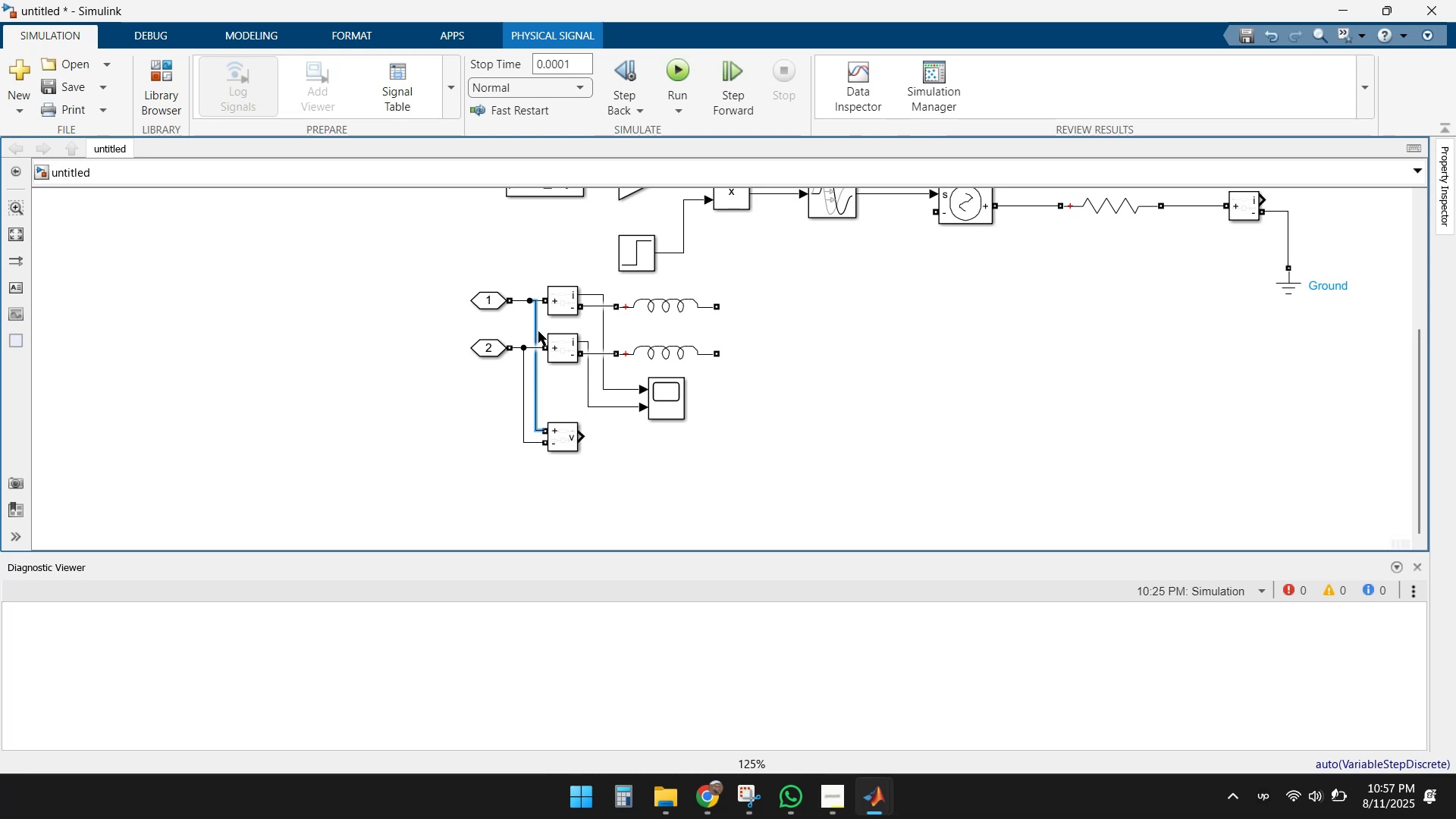 
left_click_drag(start_coordinate=[538, 331], to_coordinate=[533, 331])
 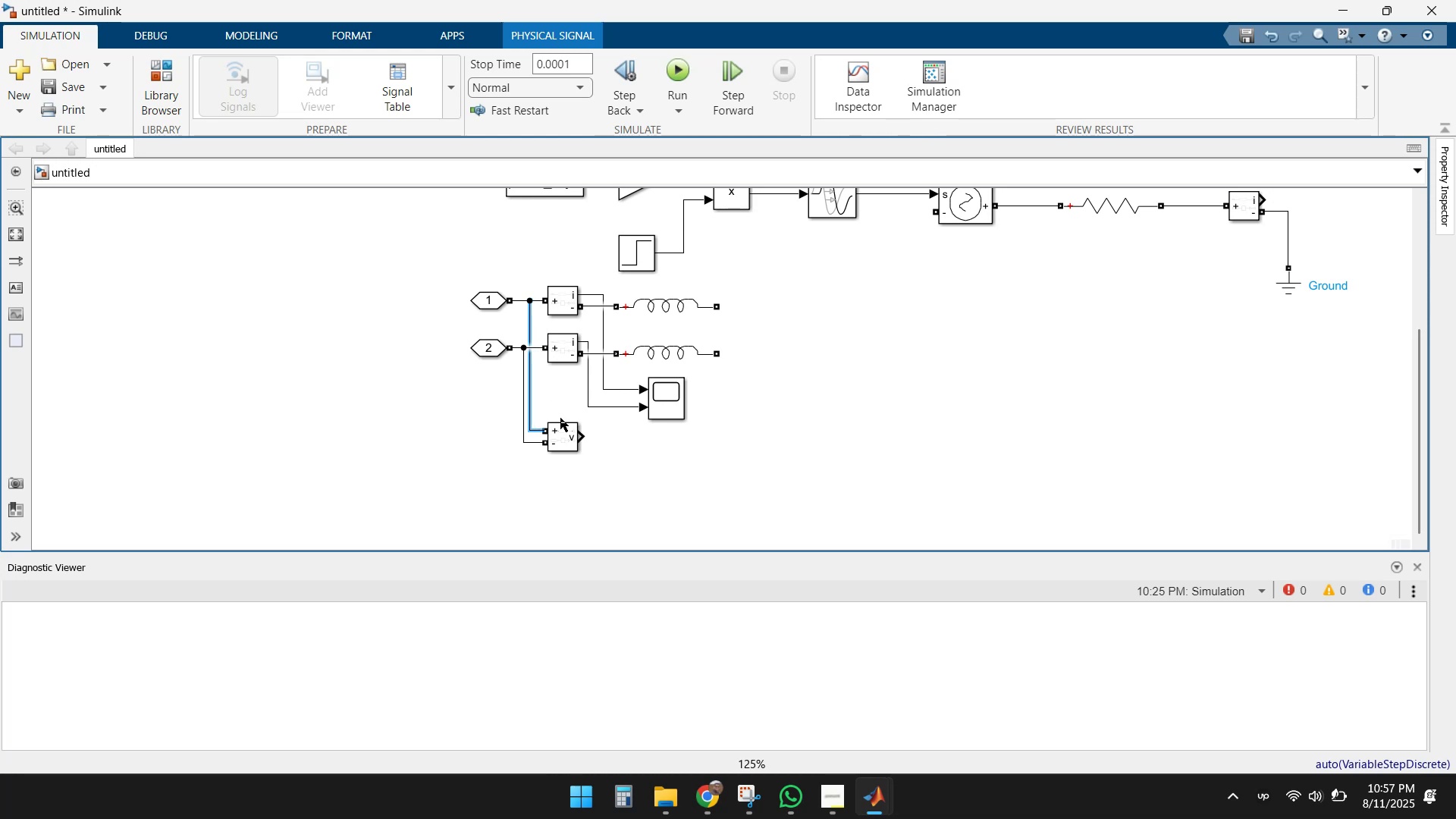 
left_click([560, 418])
 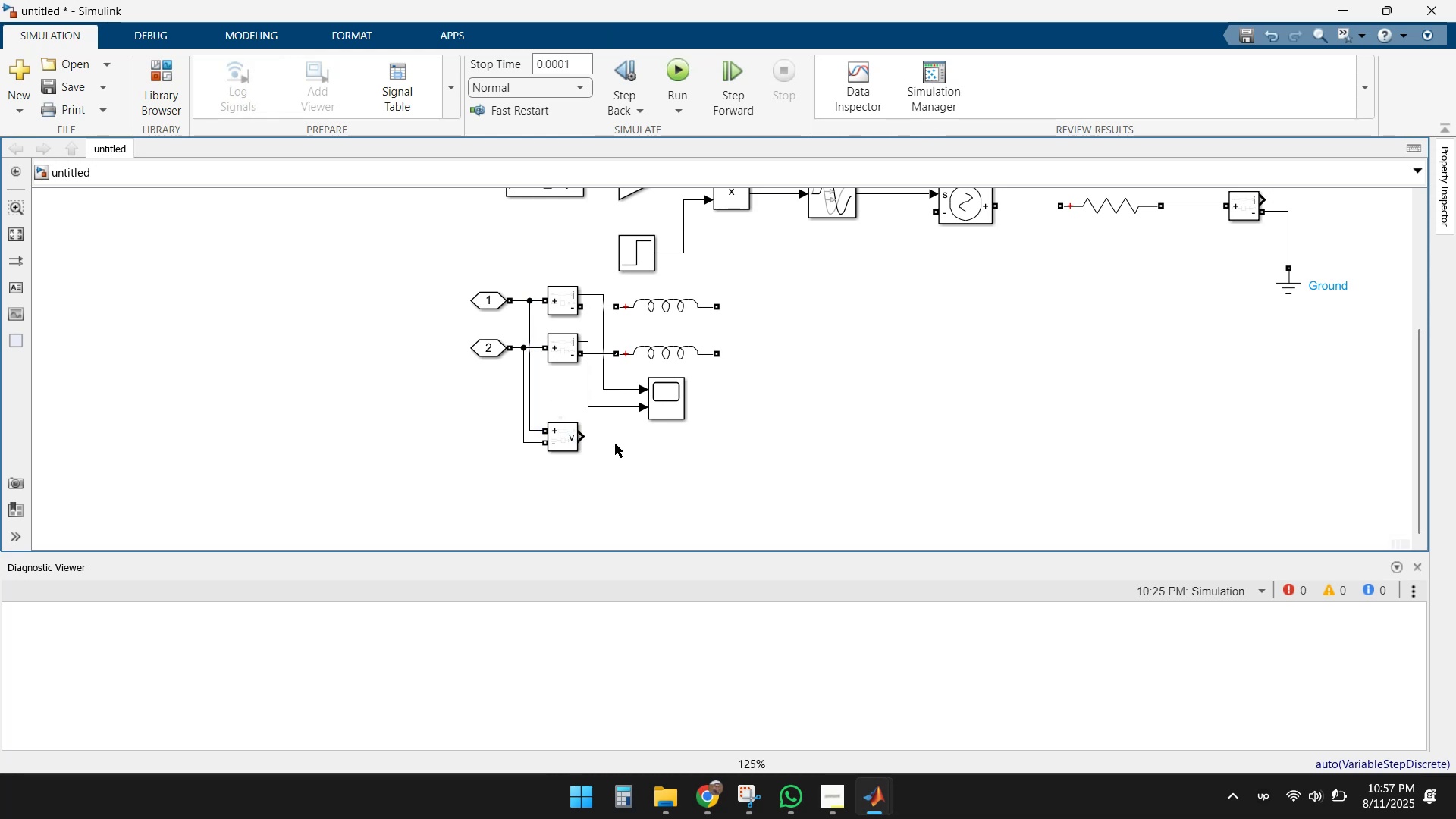 
left_click([669, 409])
 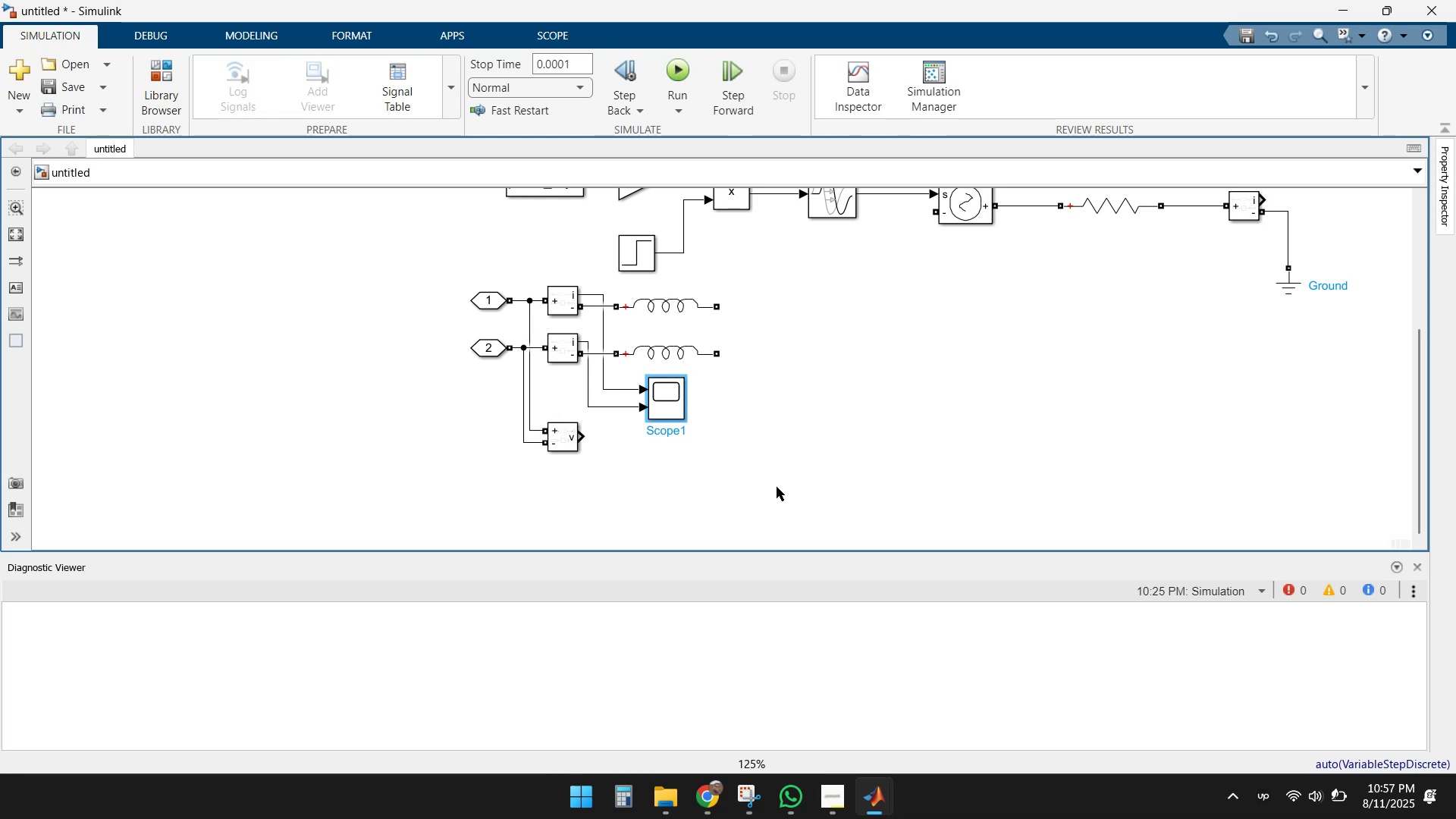 
key(Control+C)
 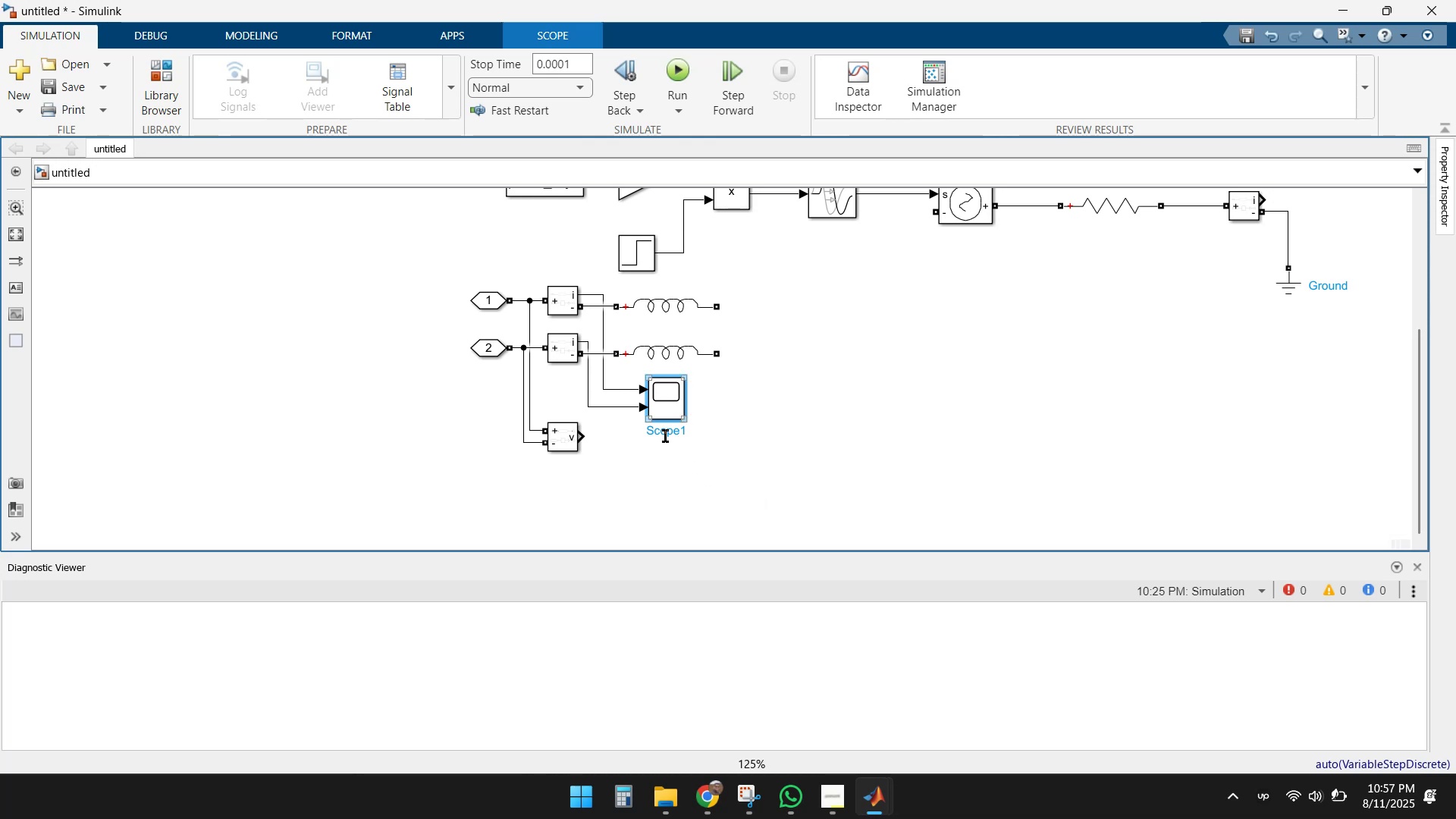 
left_click([652, 482])
 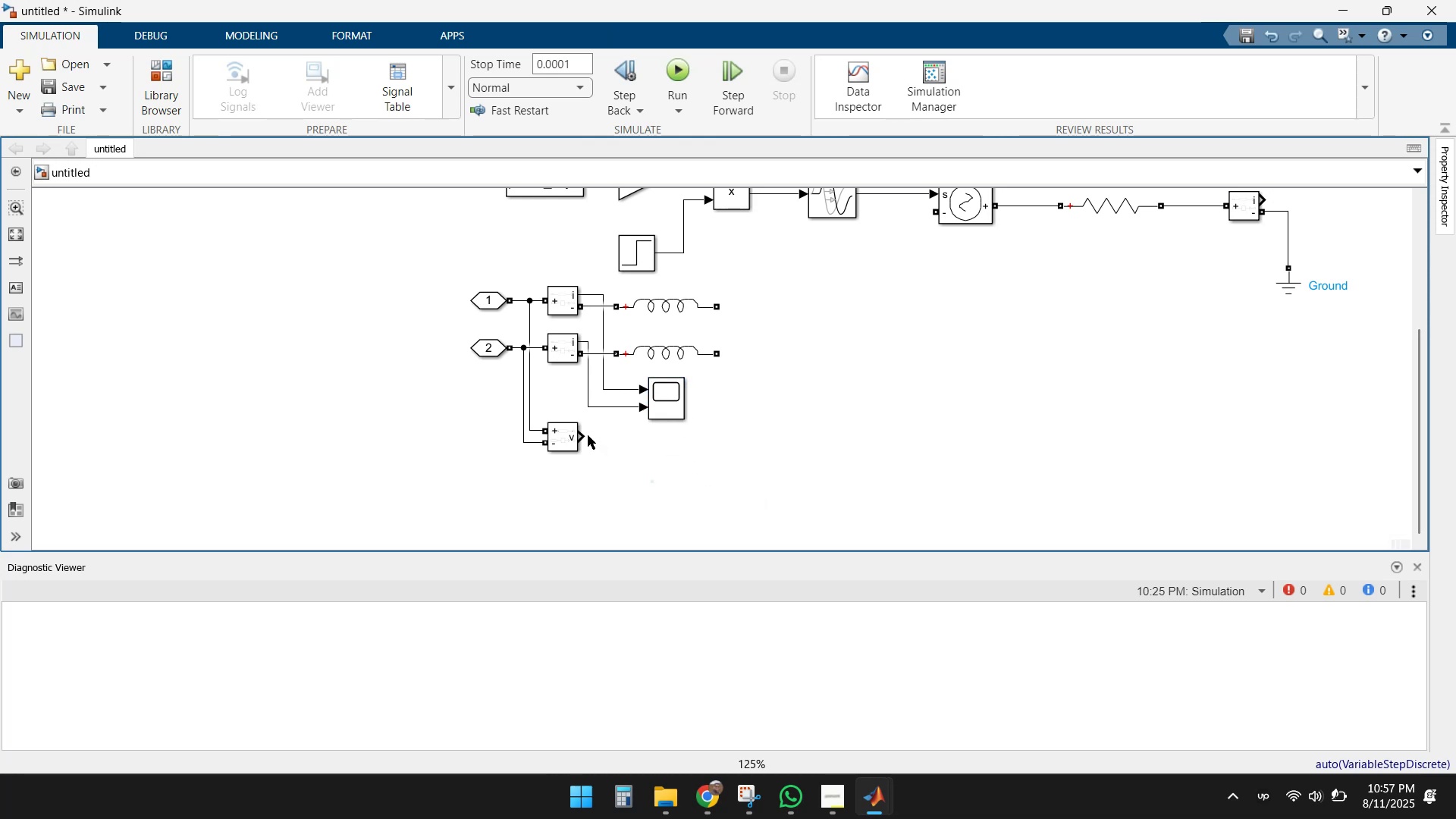 
left_click_drag(start_coordinate=[587, 435], to_coordinate=[648, 416])
 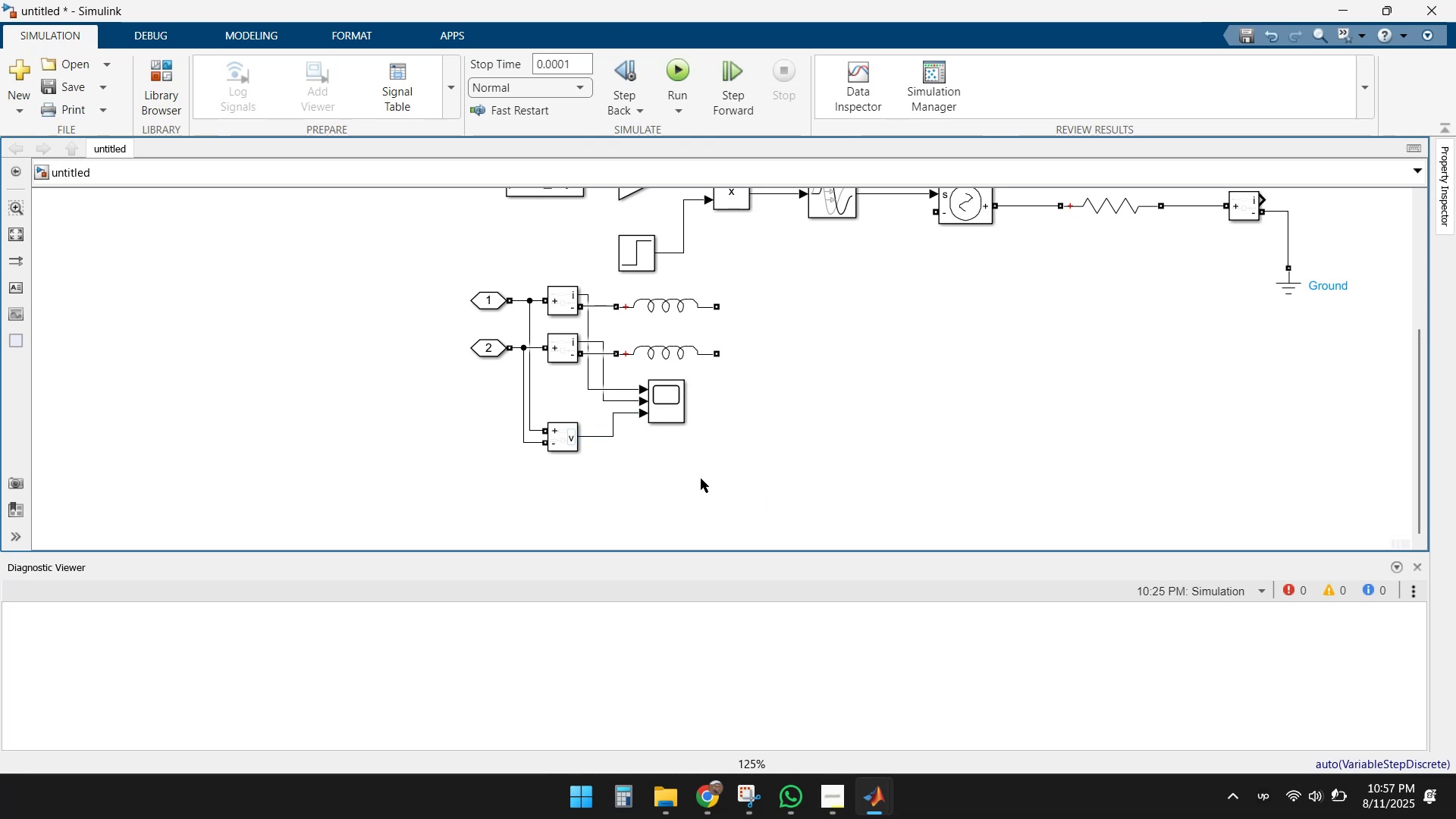 
left_click([701, 479])
 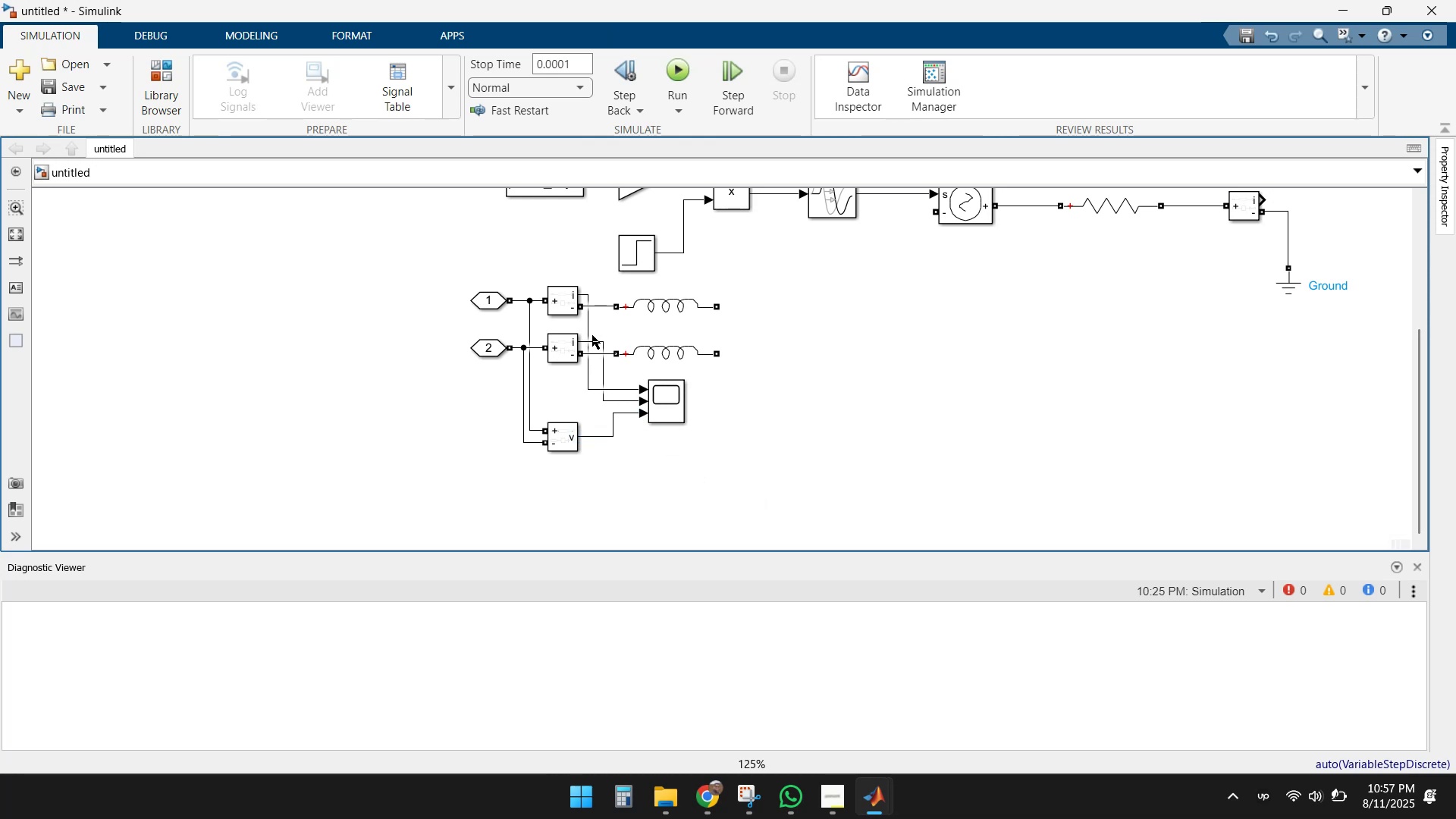 
left_click_drag(start_coordinate=[590, 328], to_coordinate=[610, 326])
 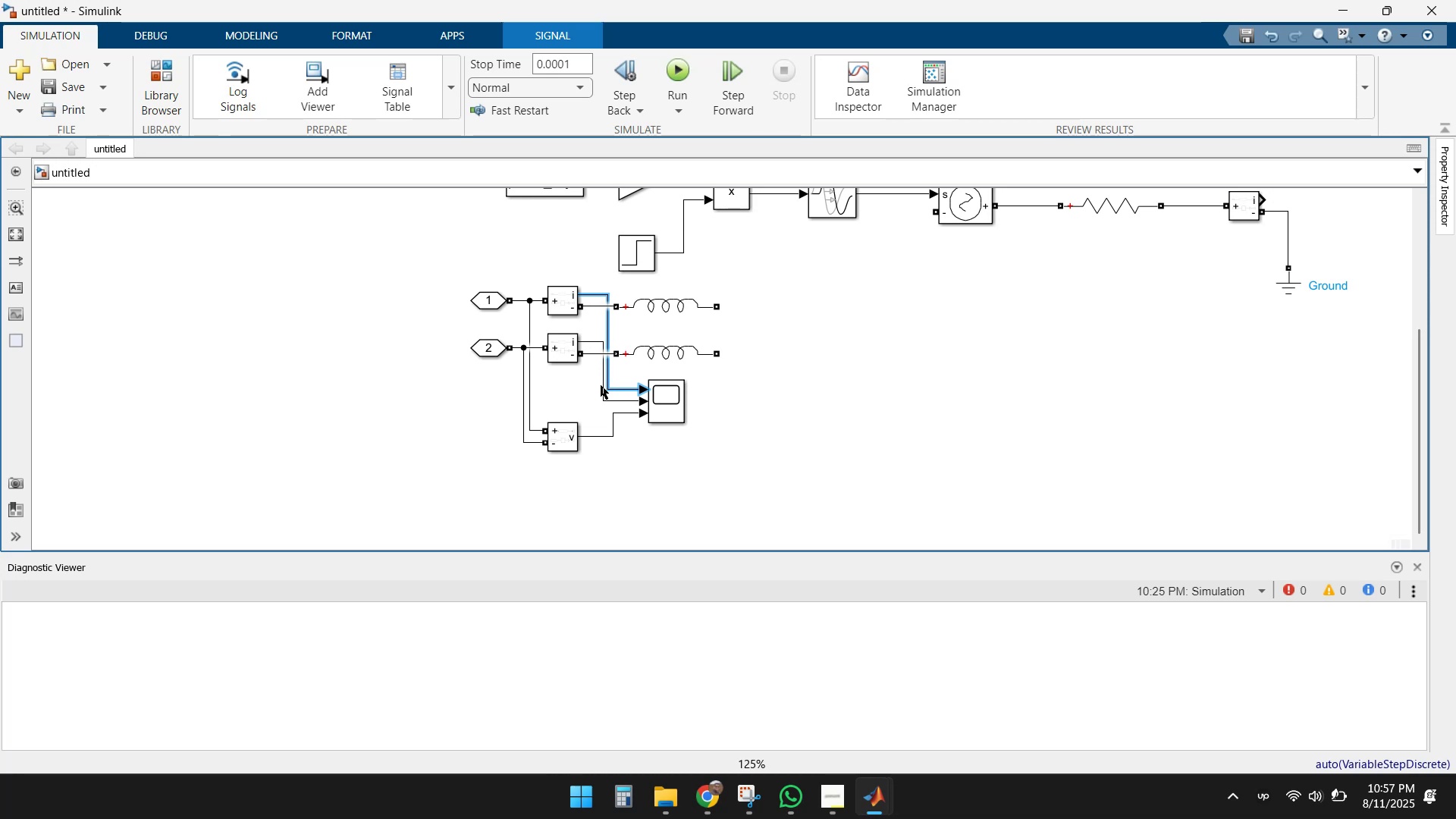 
left_click_drag(start_coordinate=[601, 385], to_coordinate=[589, 383])
 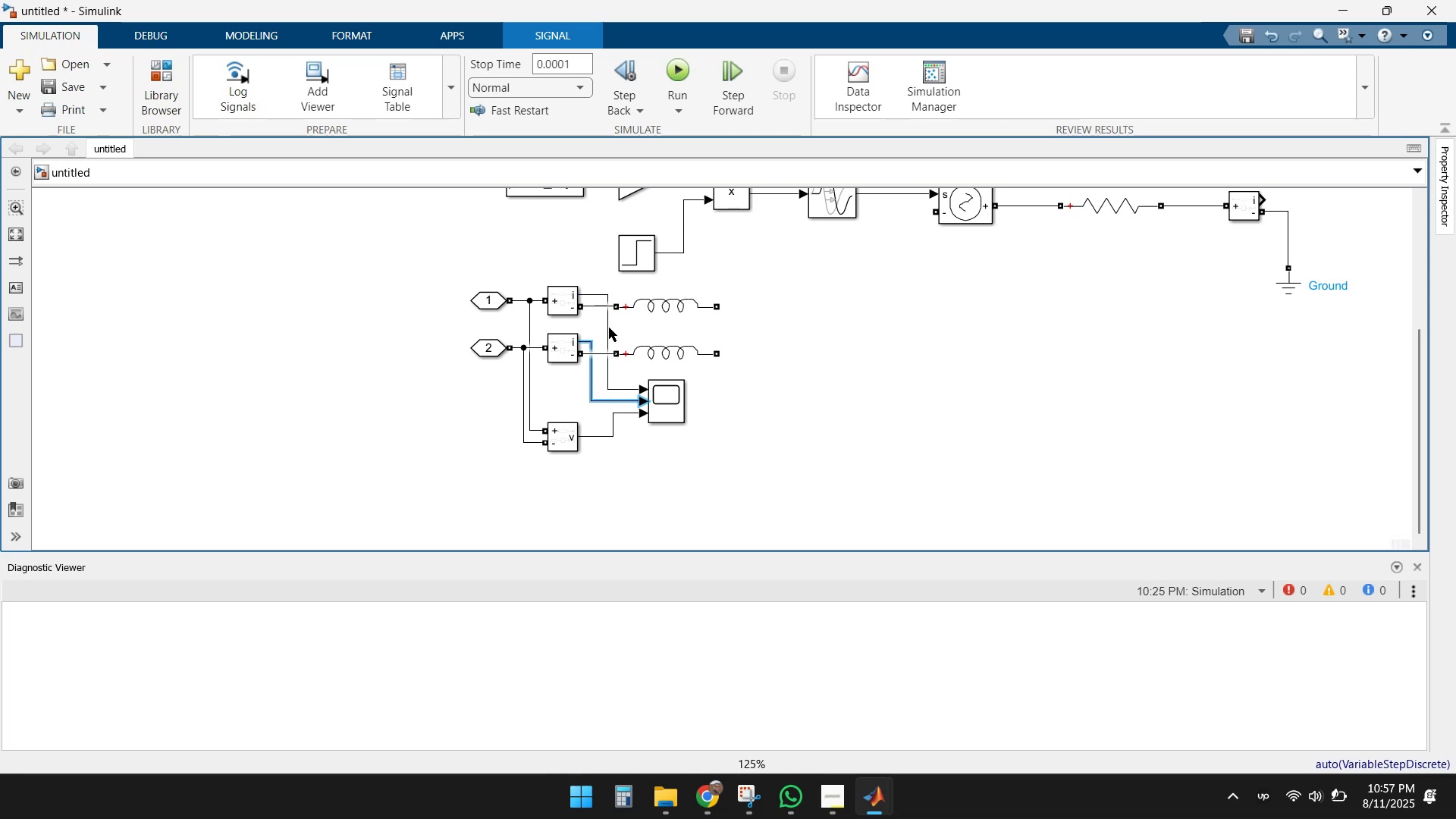 
left_click_drag(start_coordinate=[606, 328], to_coordinate=[598, 327])
 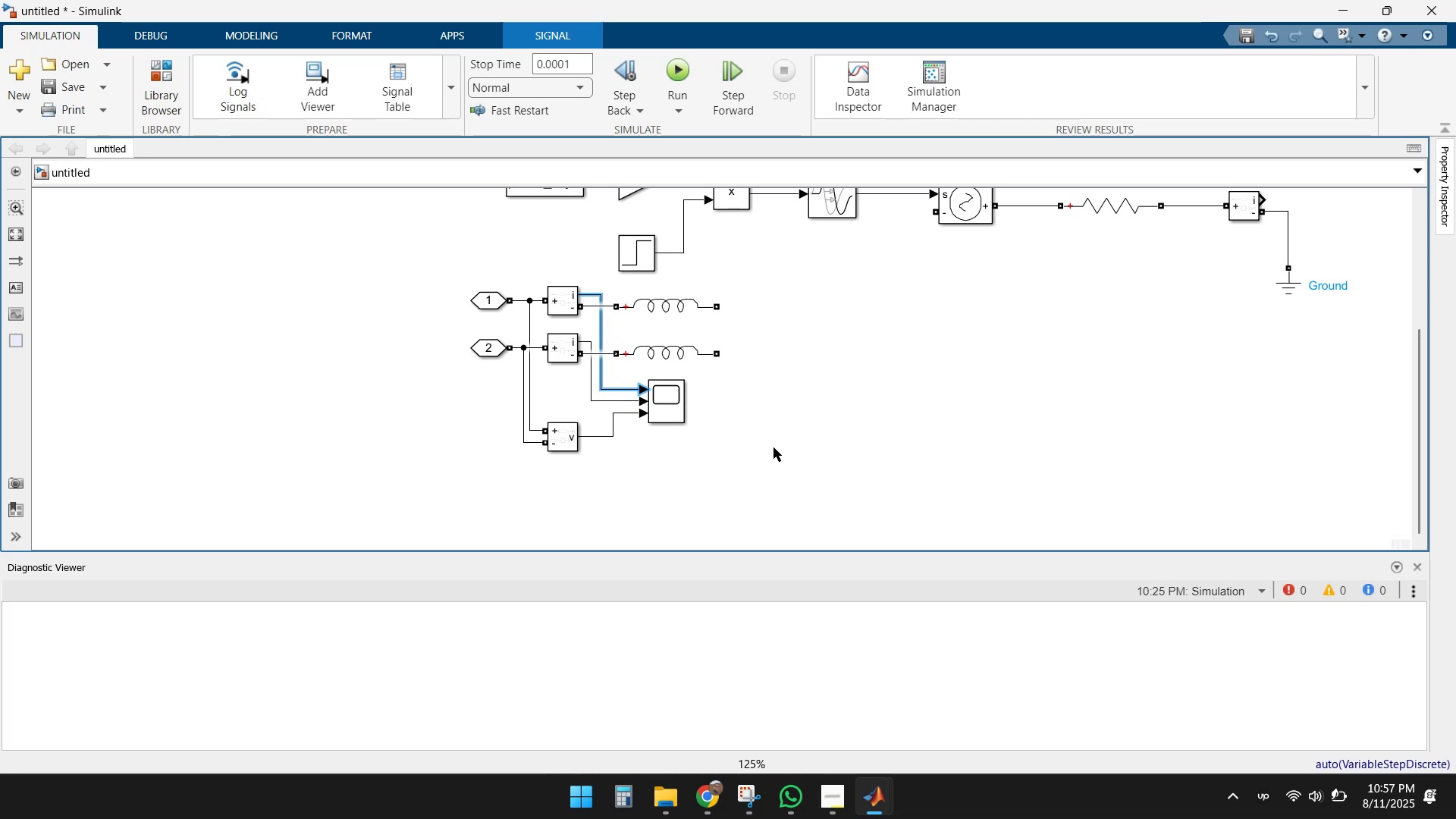 
left_click([774, 447])
 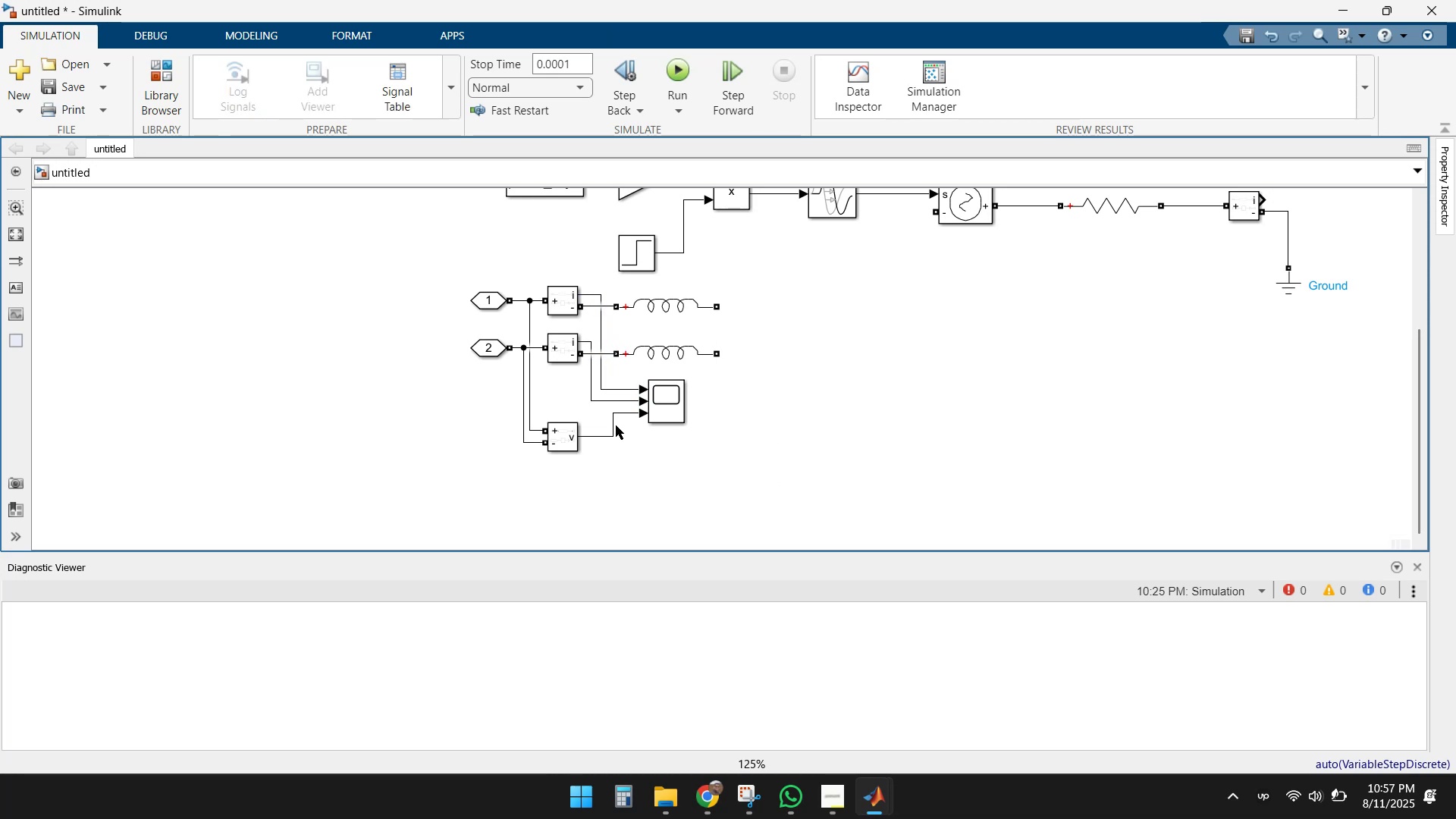 
left_click_drag(start_coordinate=[614, 425], to_coordinate=[593, 422])
 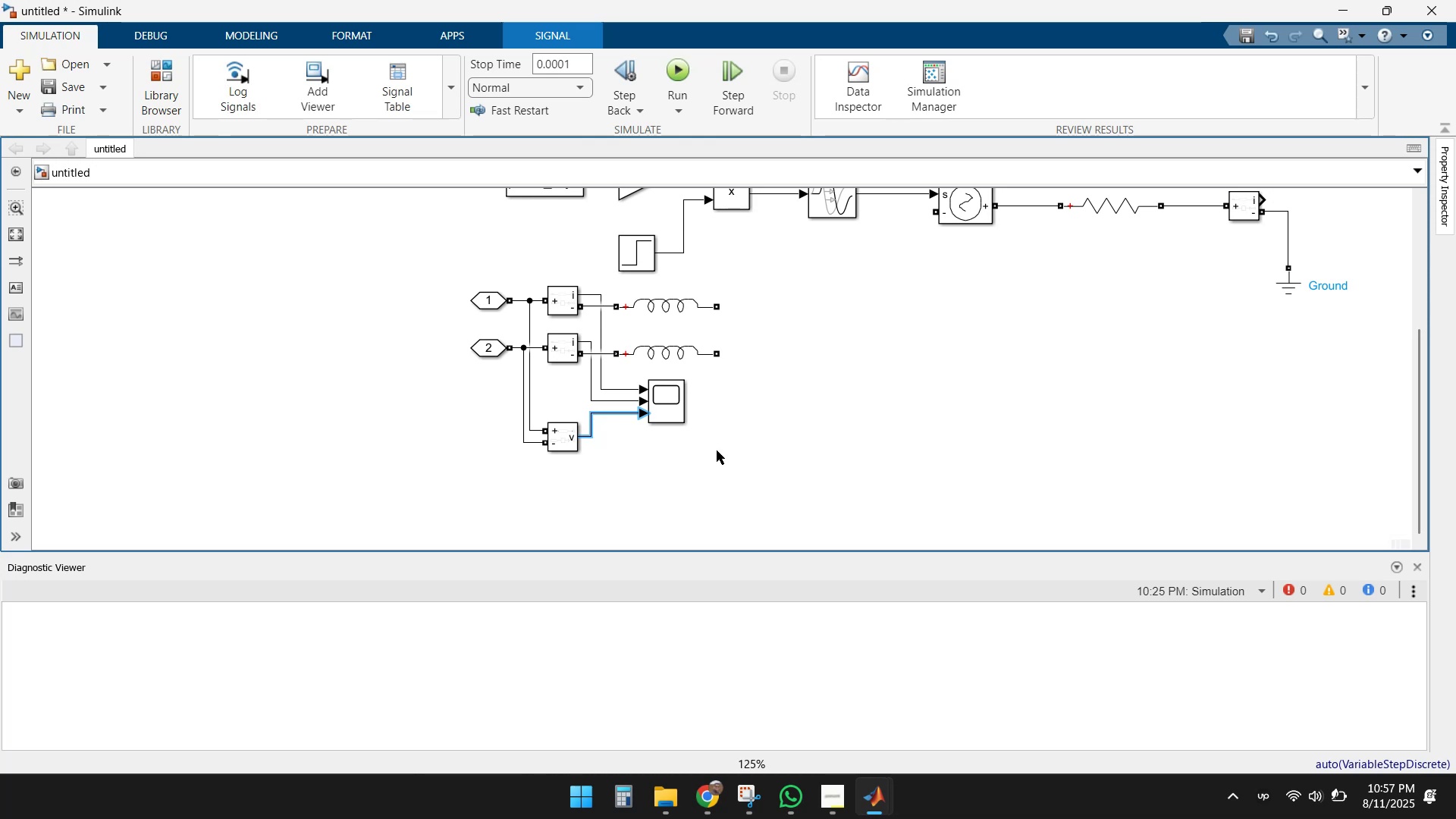 
left_click([717, 450])
 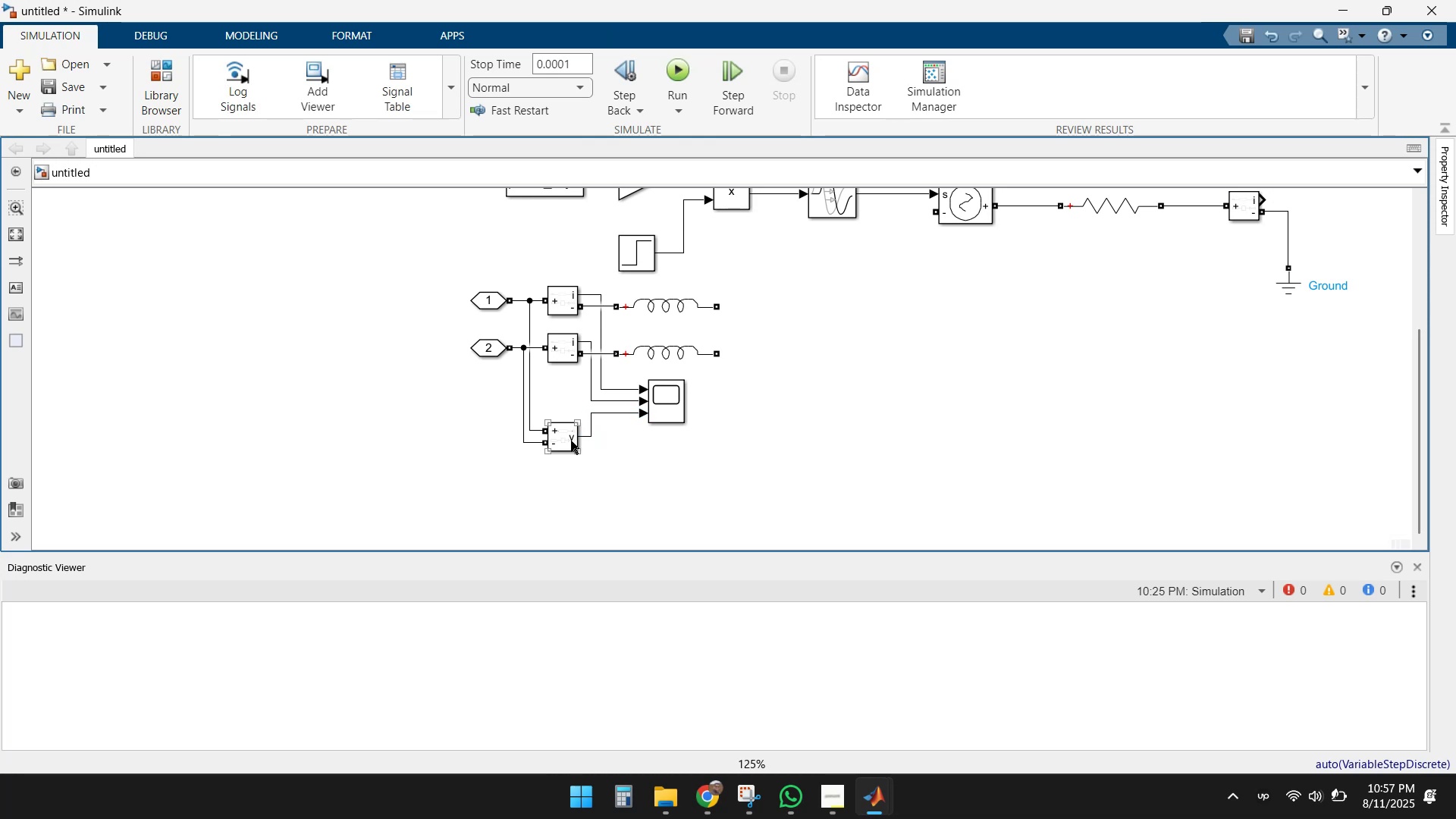 
left_click_drag(start_coordinate=[563, 435], to_coordinate=[567, 409])
 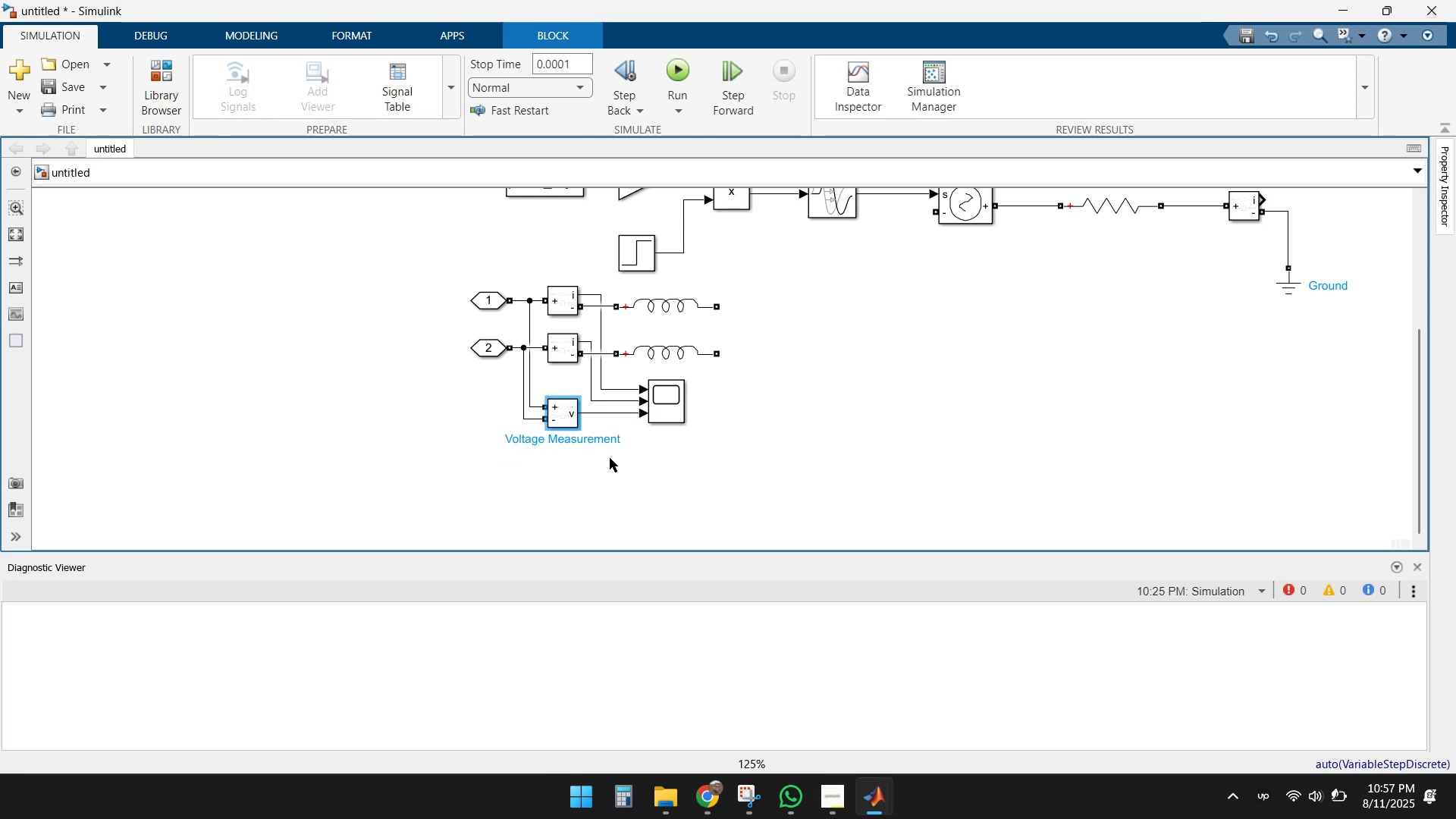 
left_click([610, 458])
 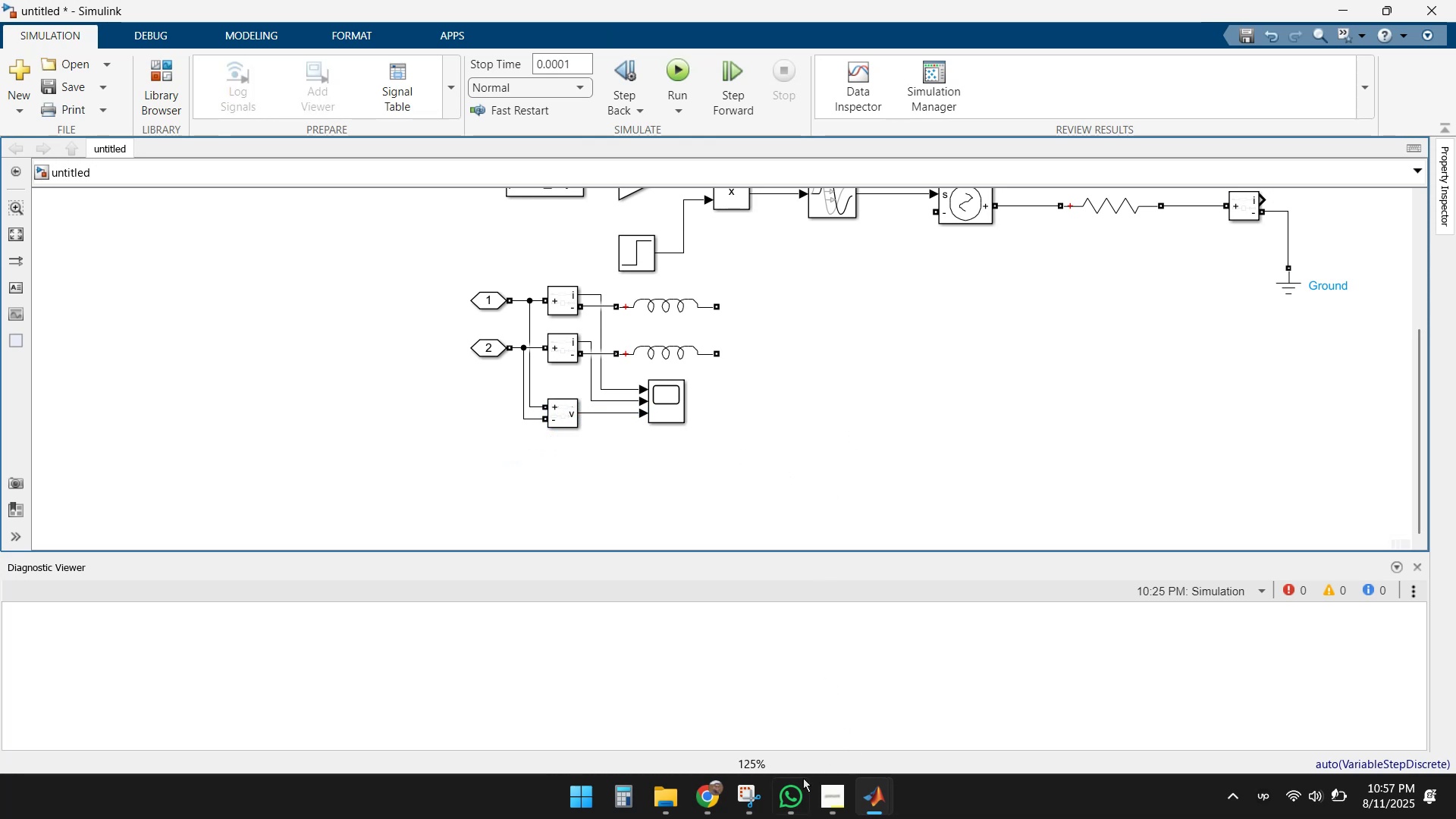 
double_click([600, 731])
 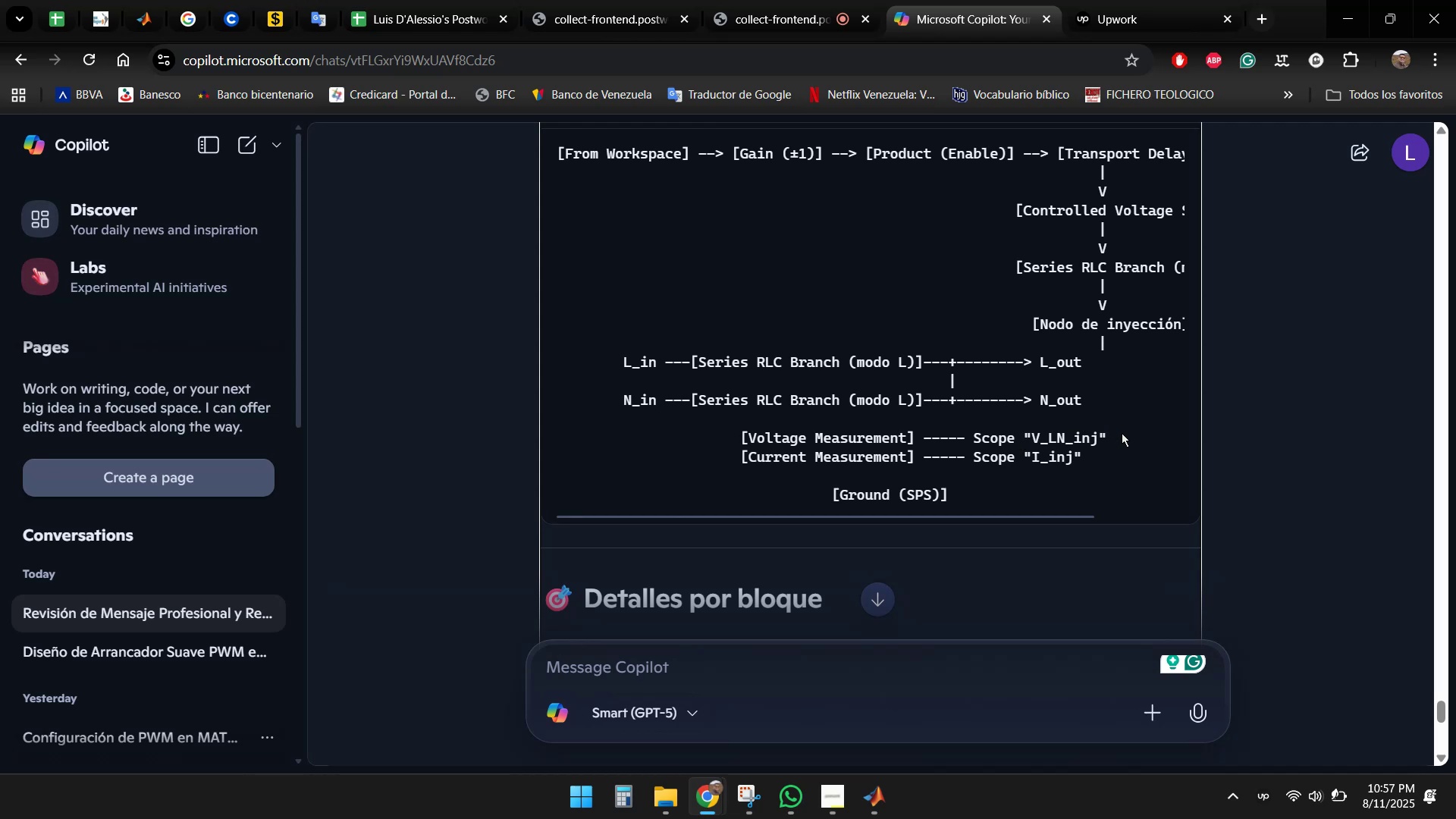 
scroll: coordinate [1126, 425], scroll_direction: down, amount: 1.0
 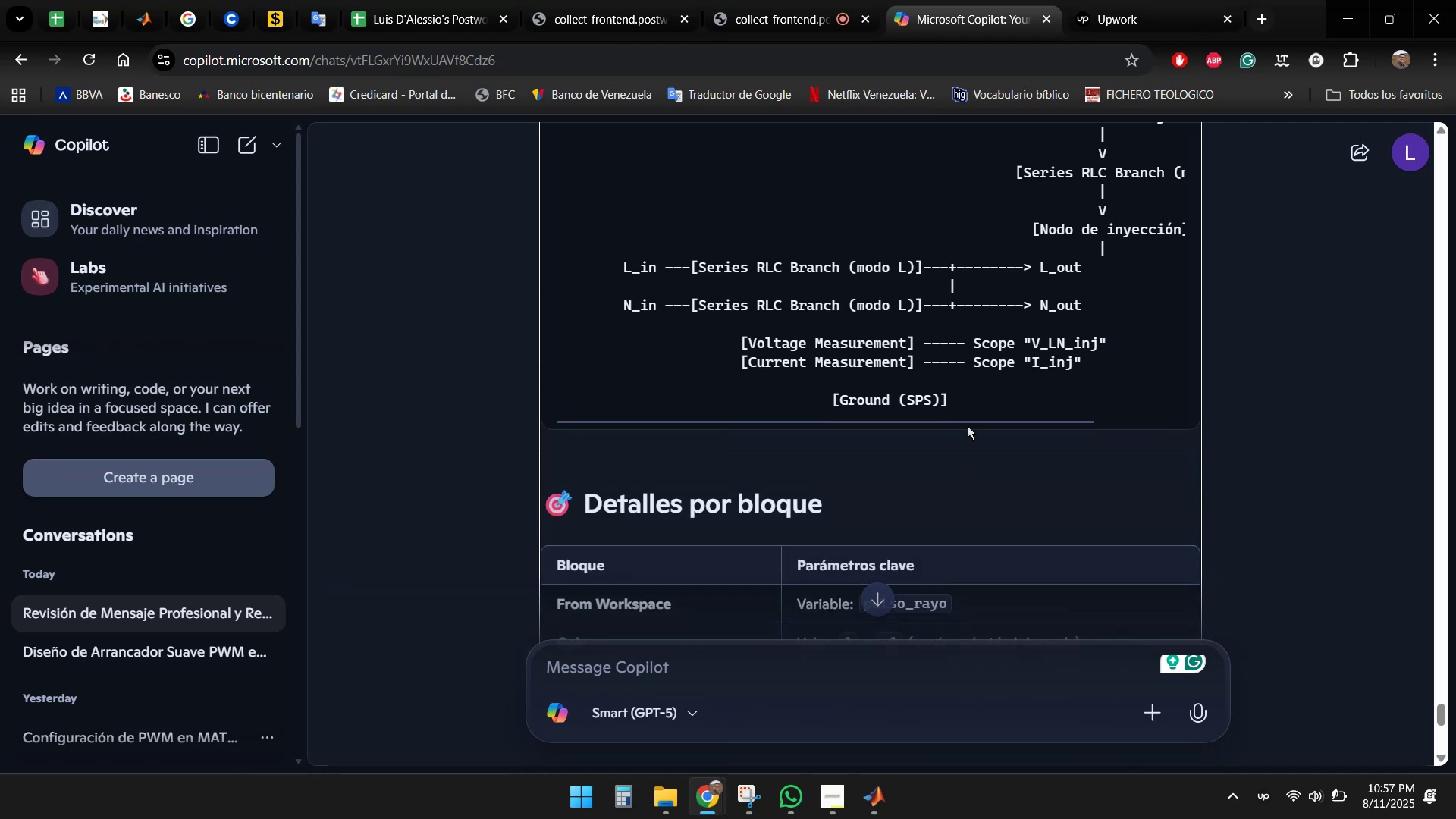 
scroll: coordinate [1128, 400], scroll_direction: up, amount: 2.0
 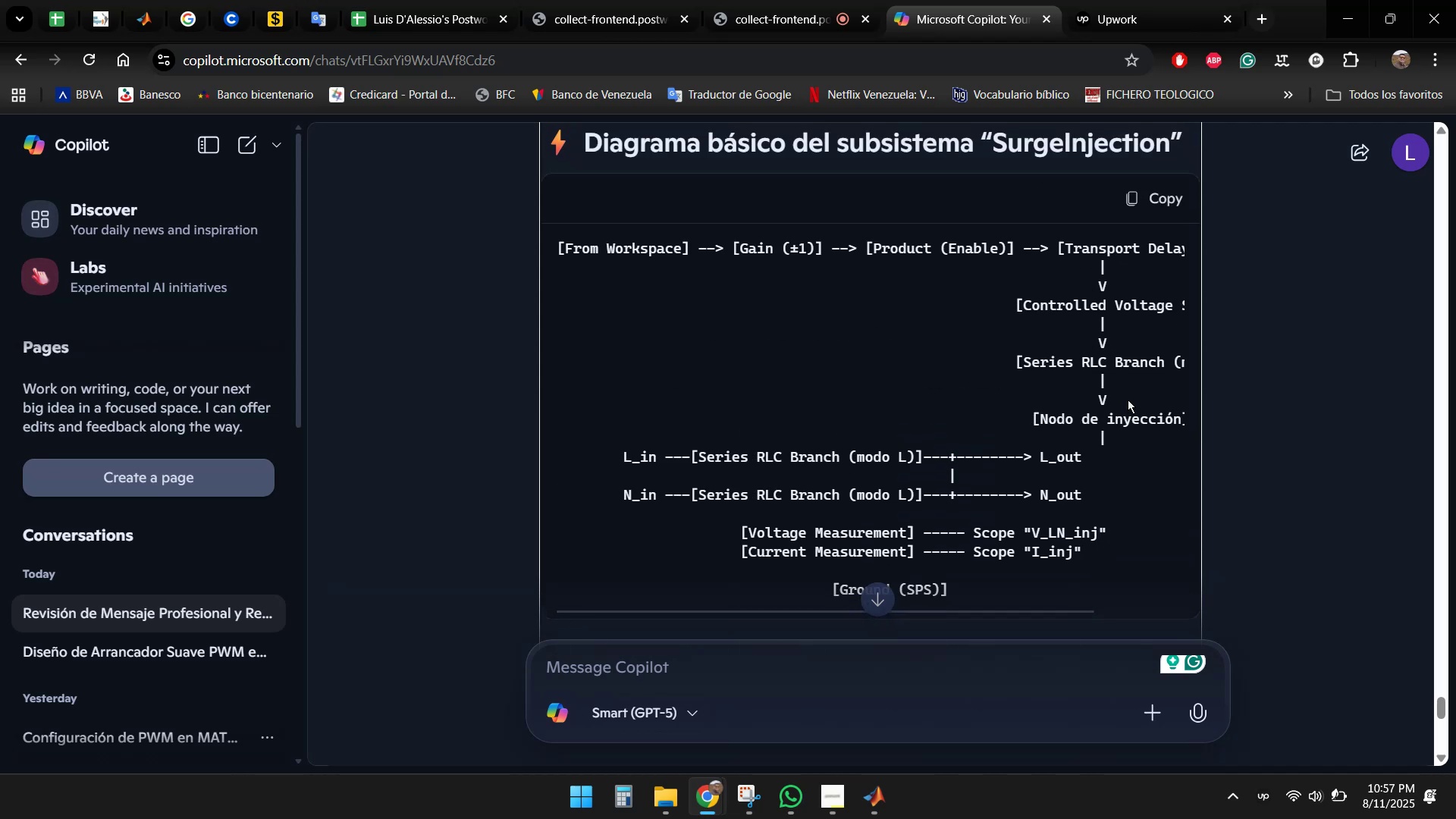 
scroll: coordinate [1050, 408], scroll_direction: down, amount: 6.0
 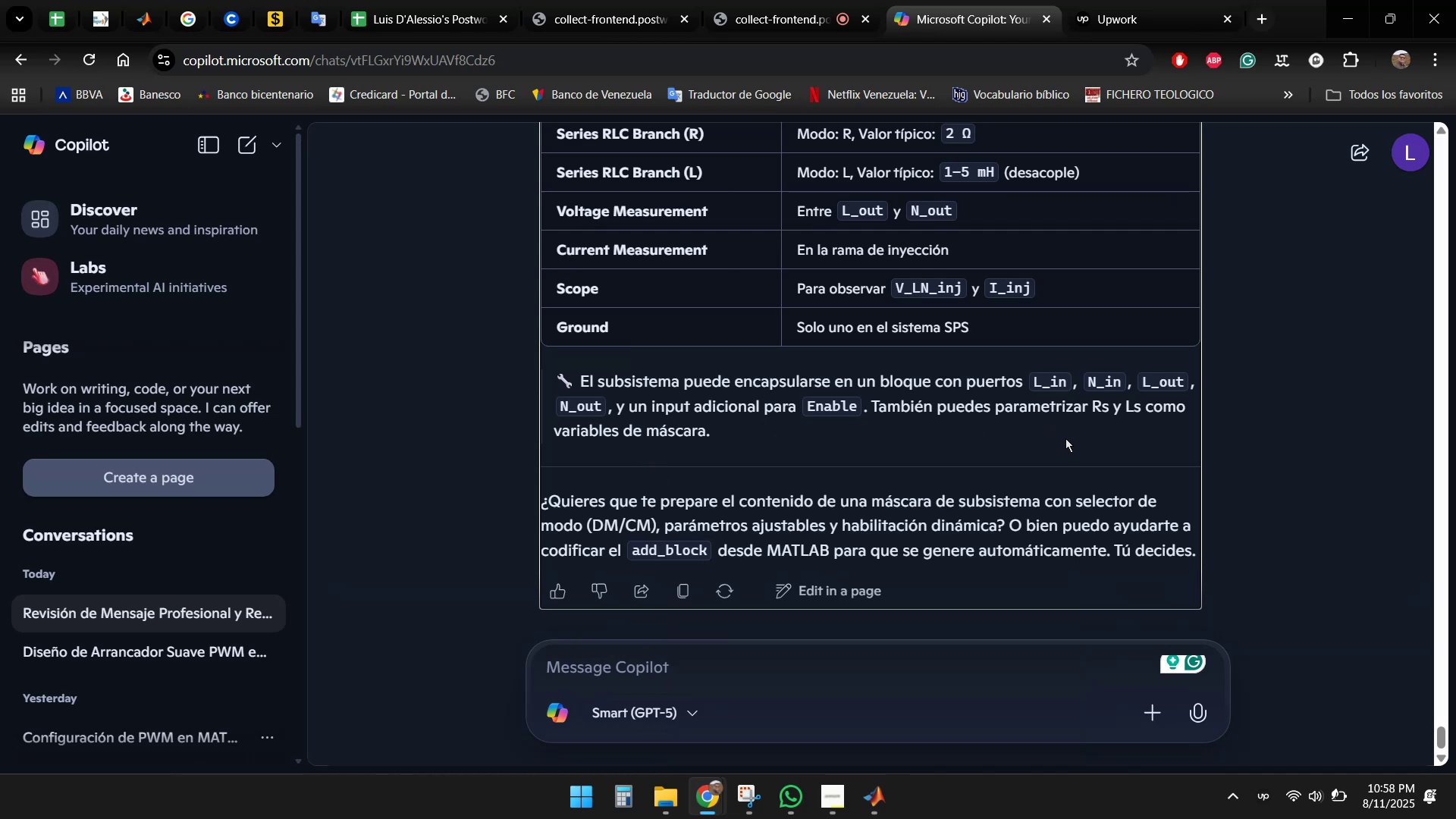 
wait(20.19)
 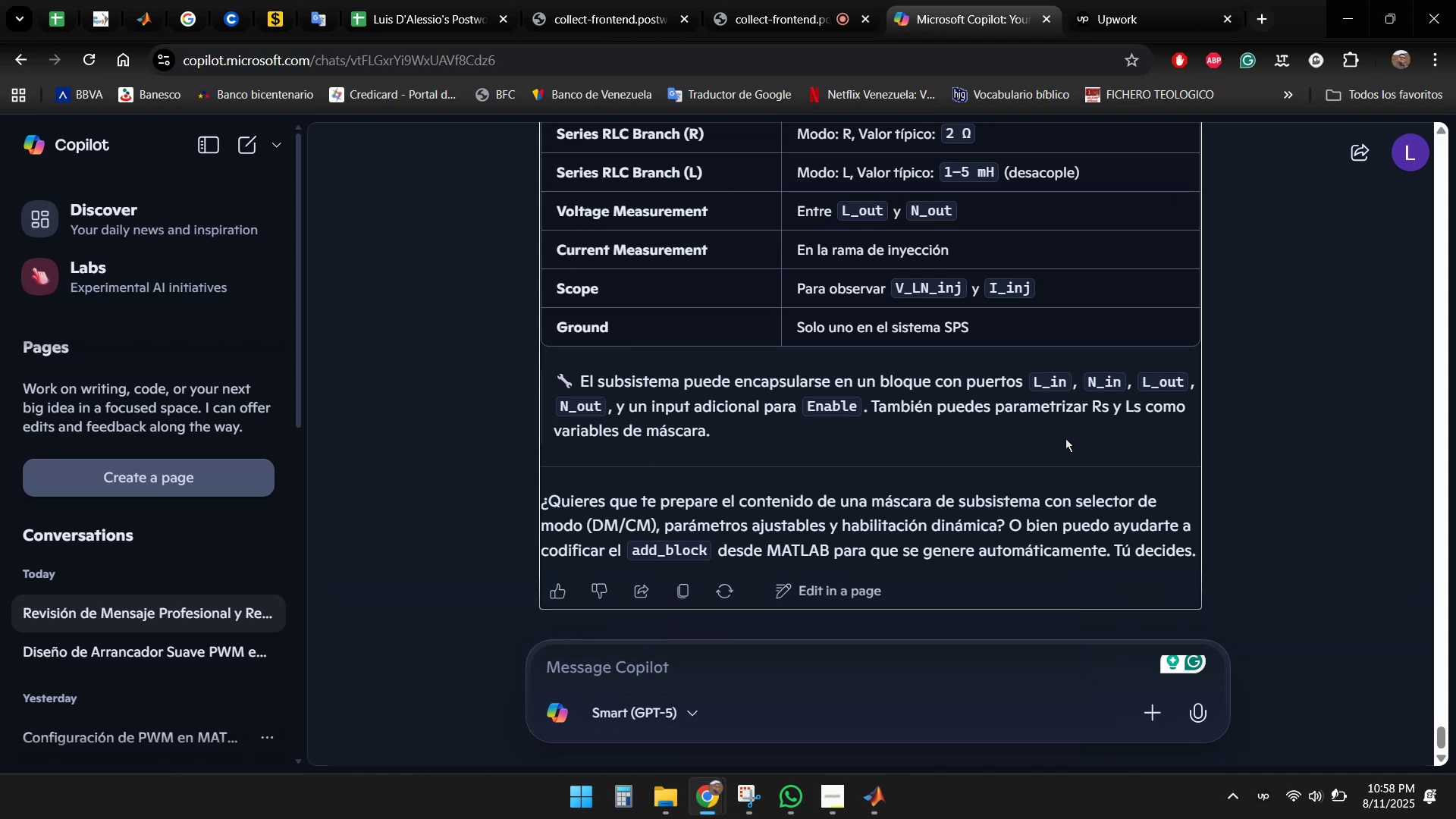 
left_click([956, 693])
 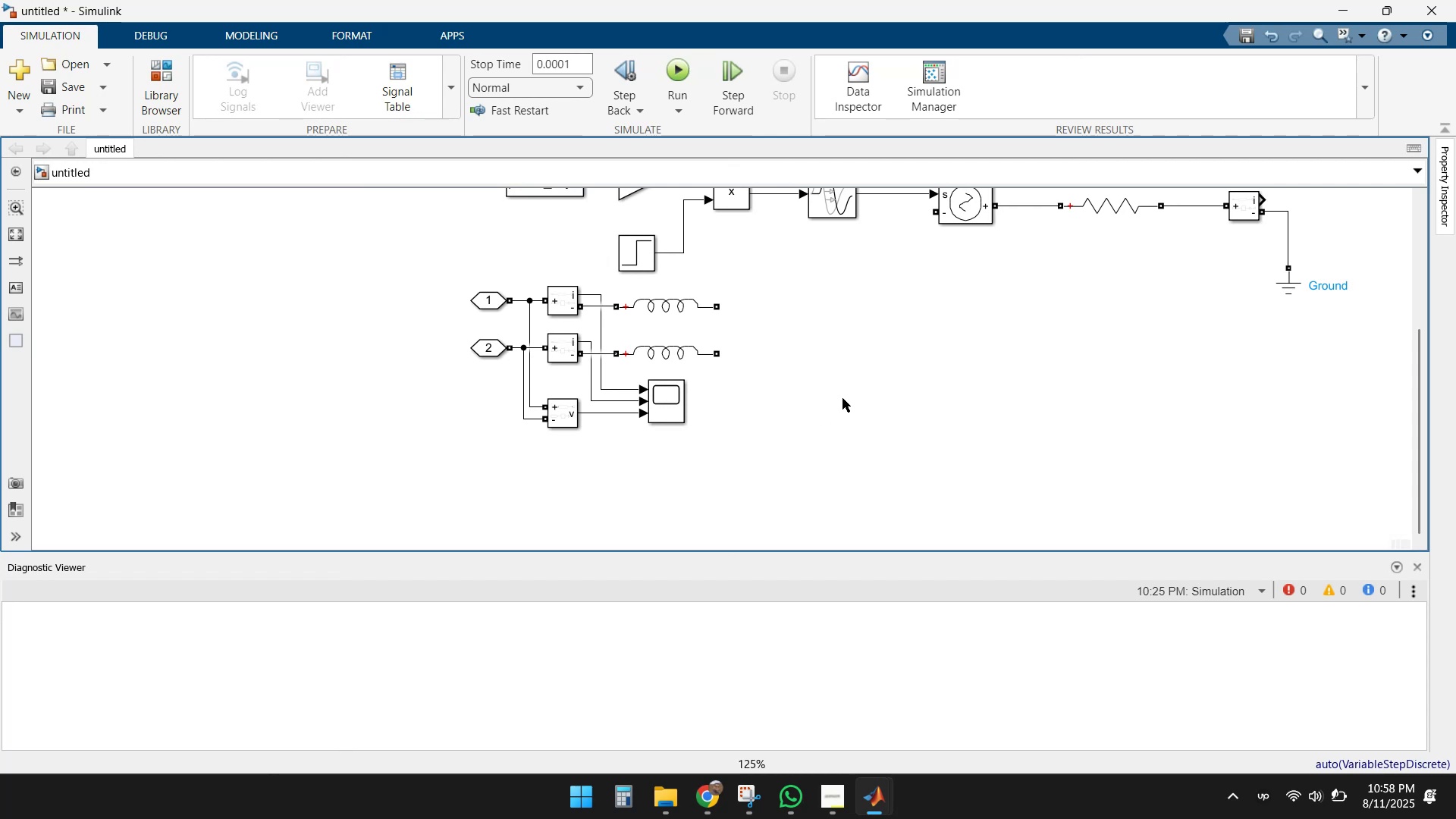 
scroll: coordinate [921, 395], scroll_direction: up, amount: 1.0
 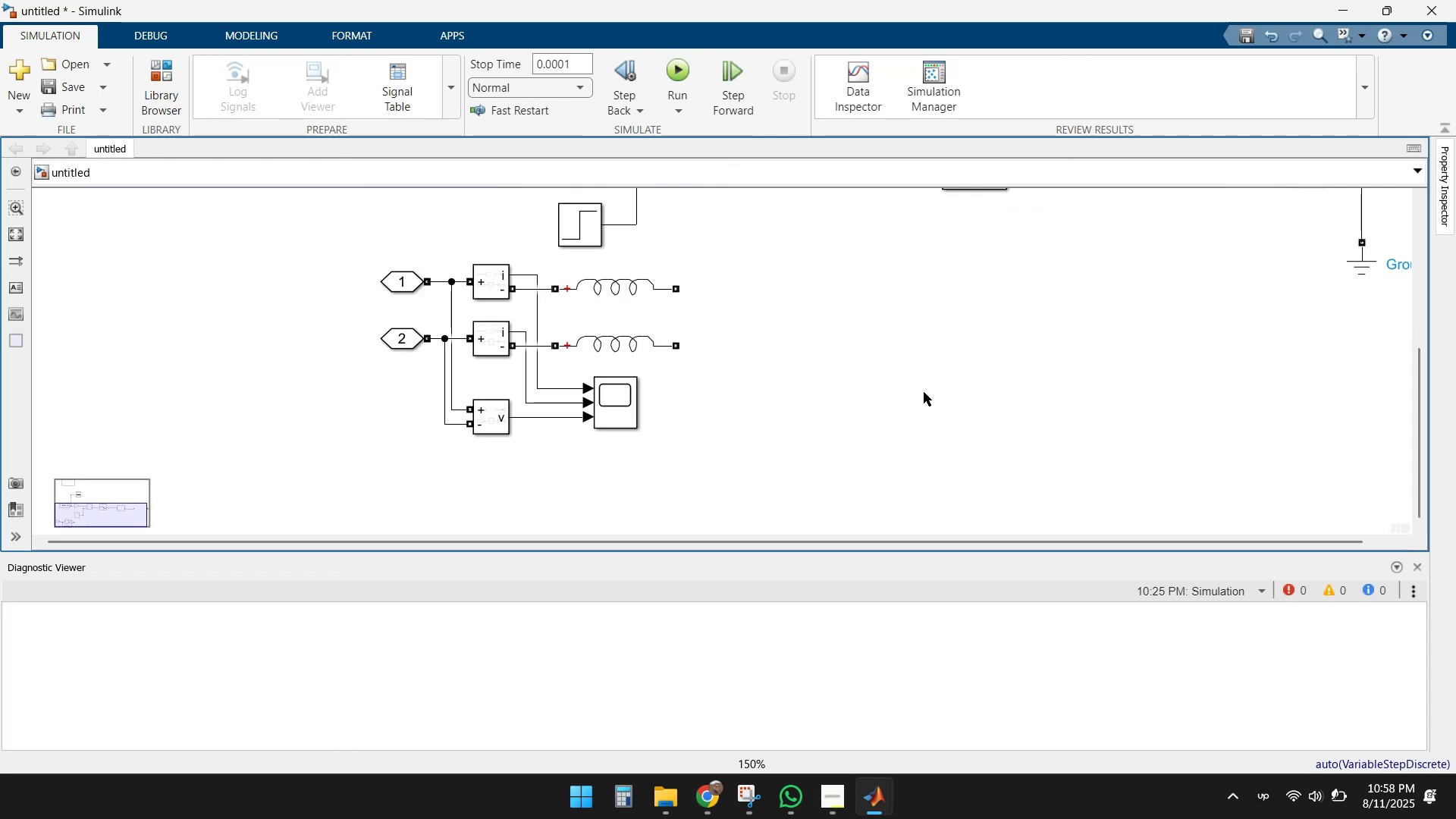 
scroll: coordinate [924, 392], scroll_direction: down, amount: 2.0
 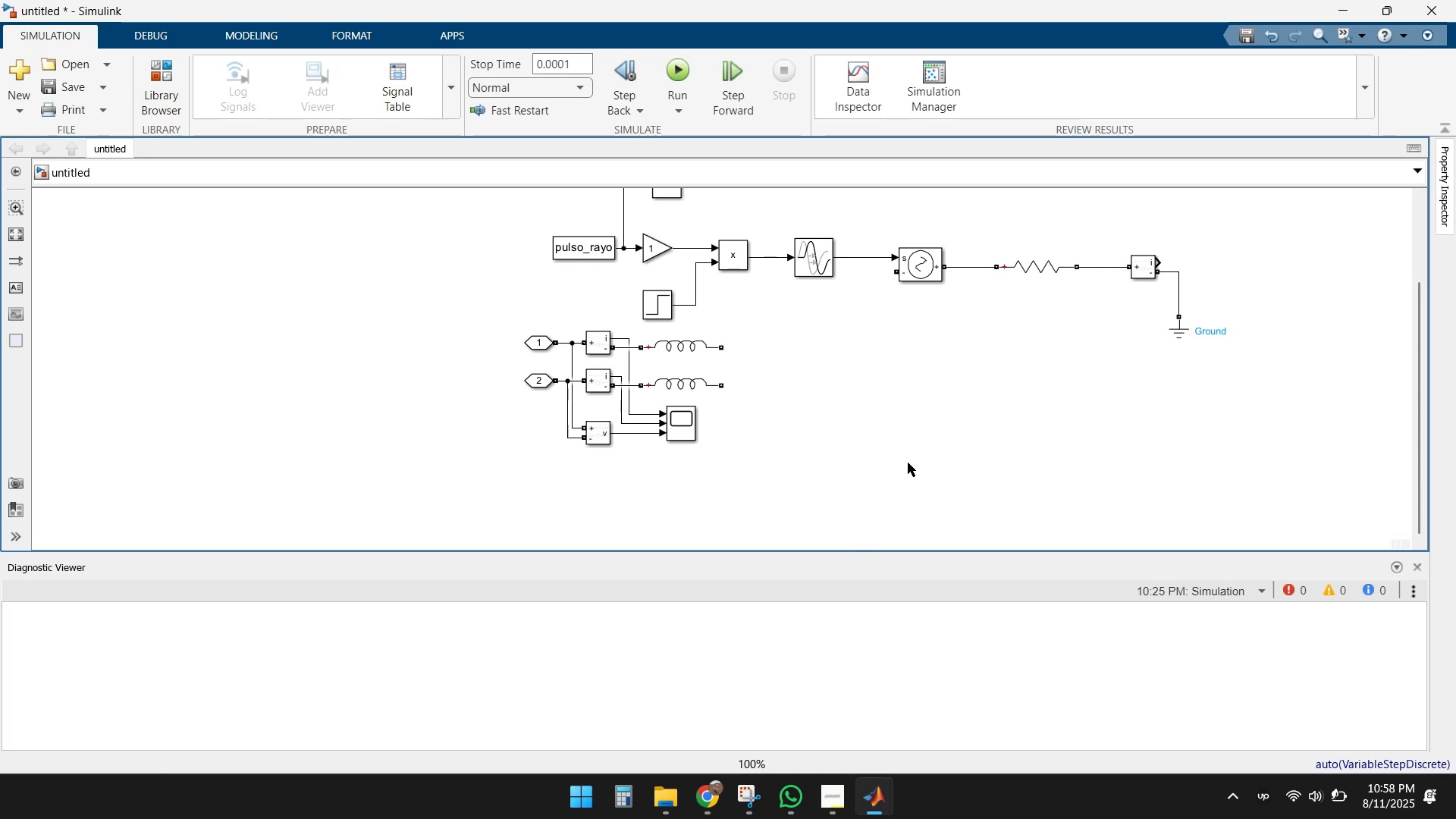 
wait(15.07)
 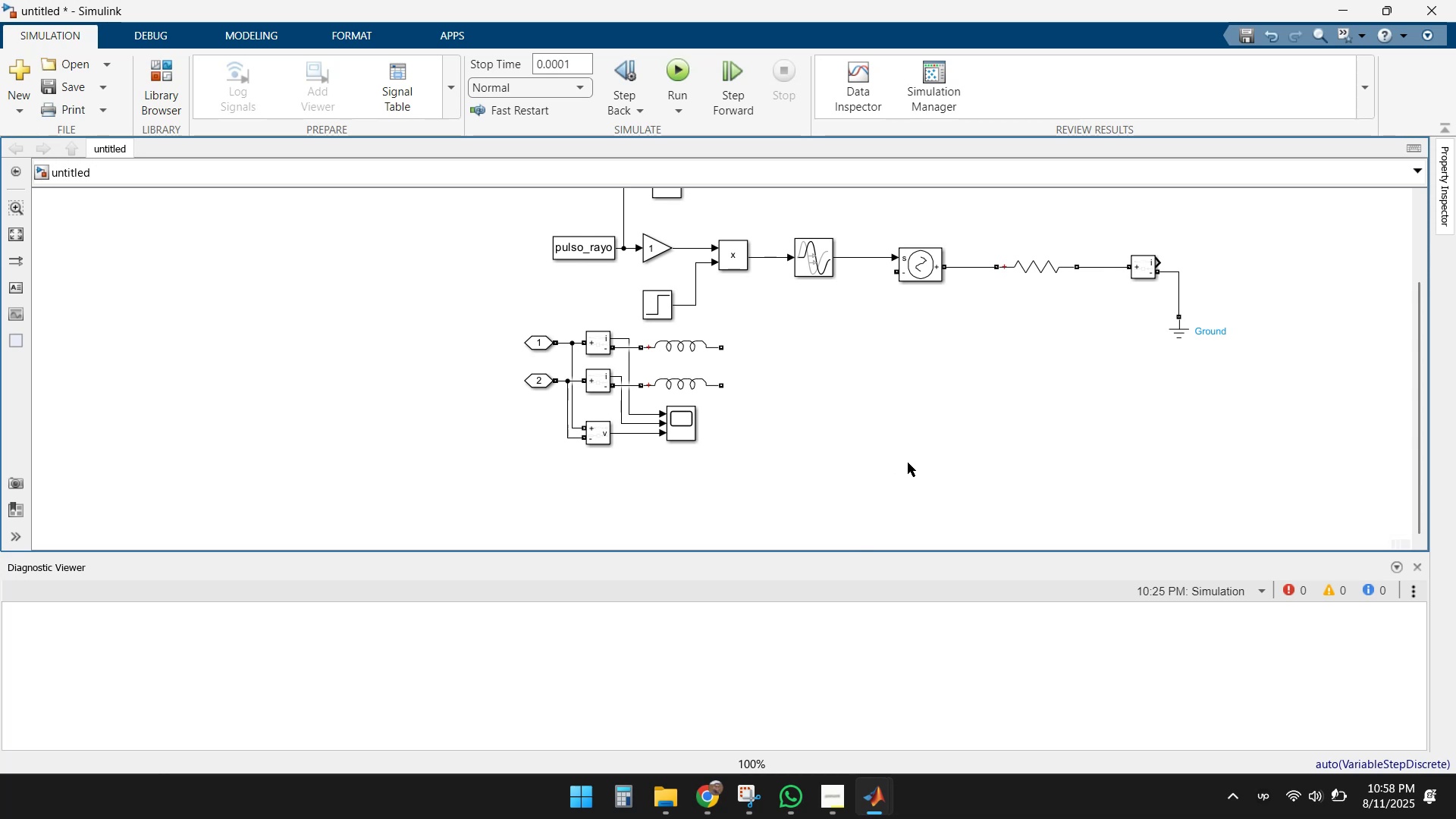 
left_click_drag(start_coordinate=[726, 345], to_coordinate=[723, 391])
 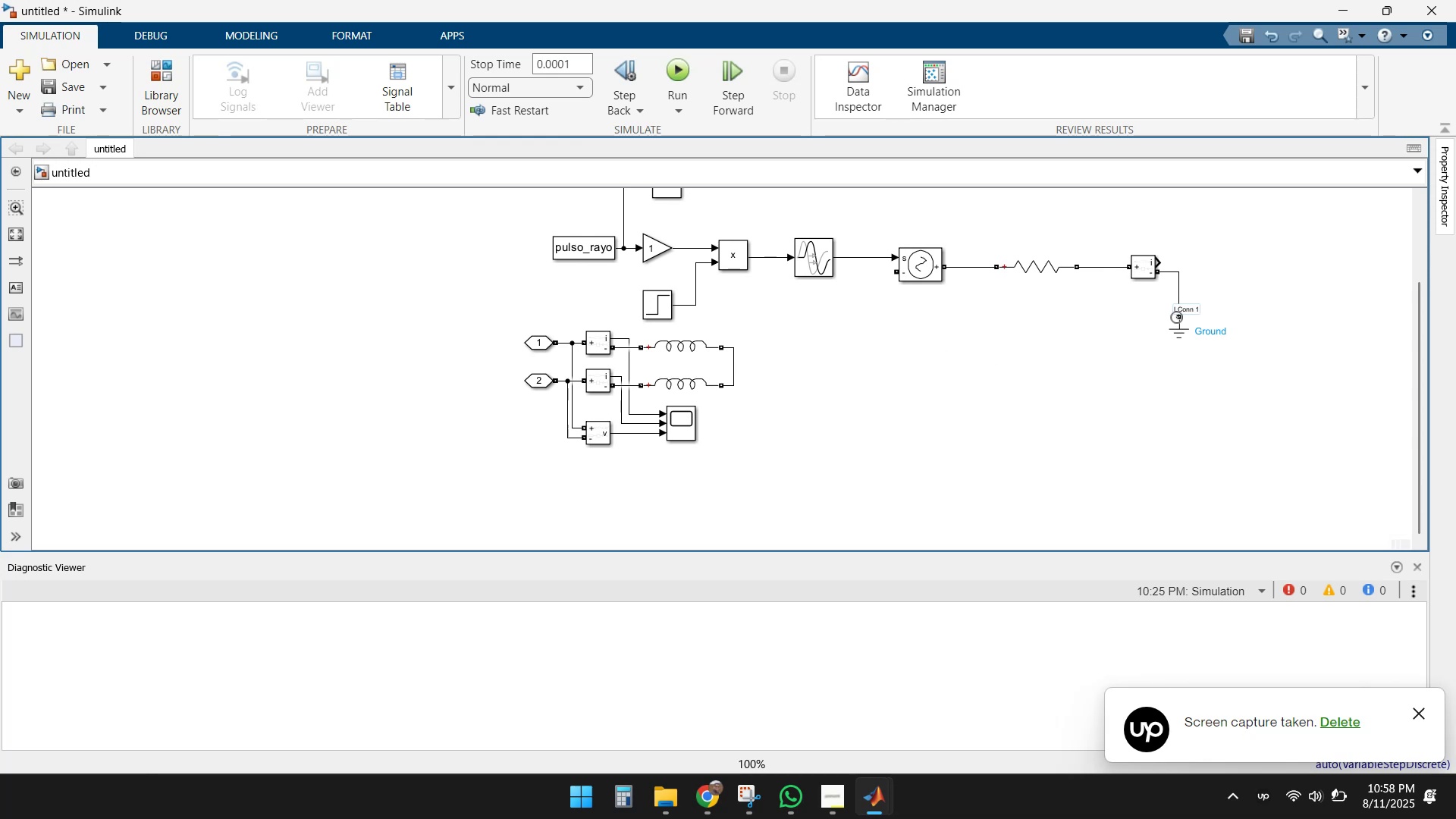 
wait(8.14)
 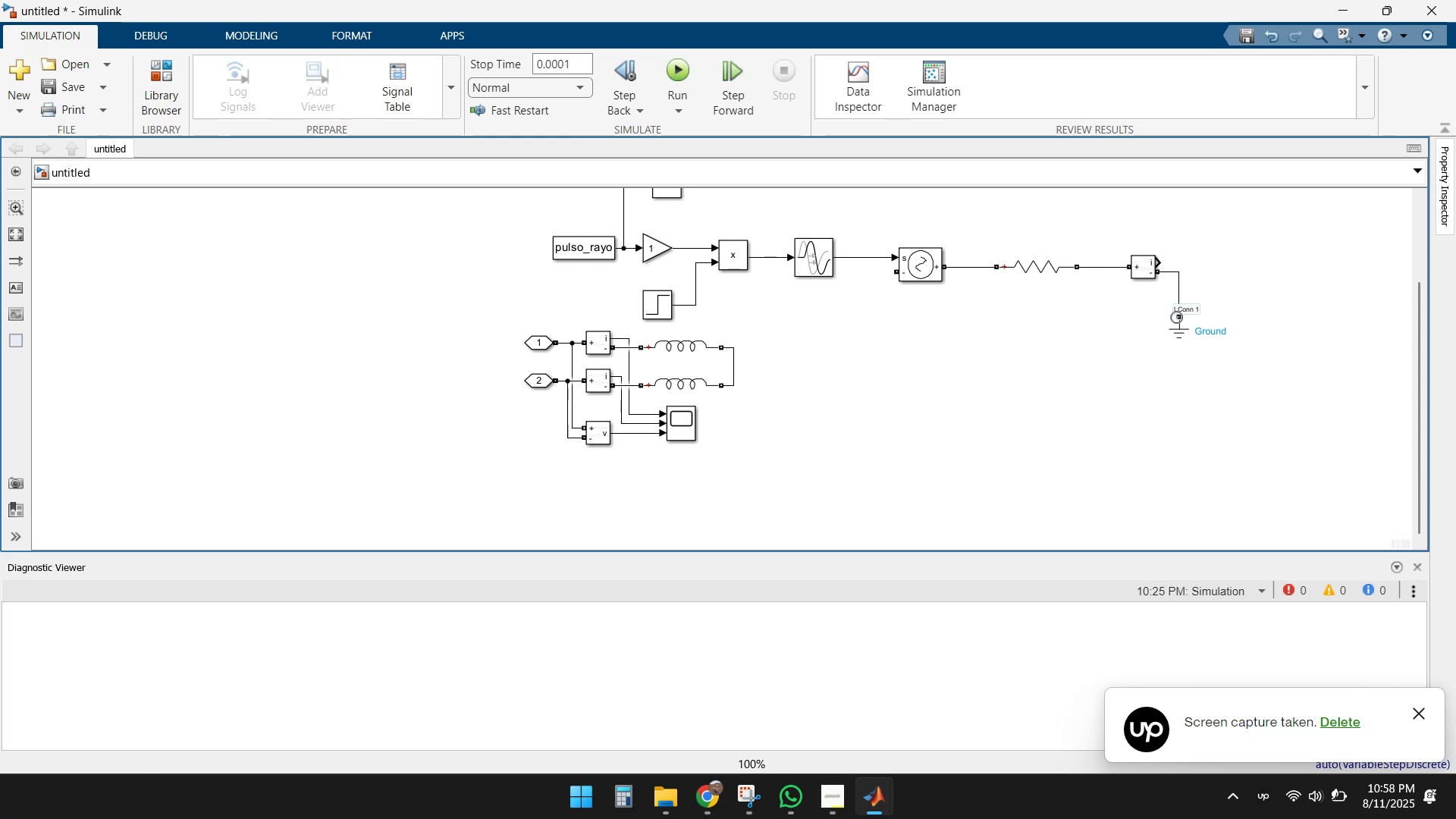 
left_click_drag(start_coordinate=[730, 347], to_coordinate=[1178, 304])
 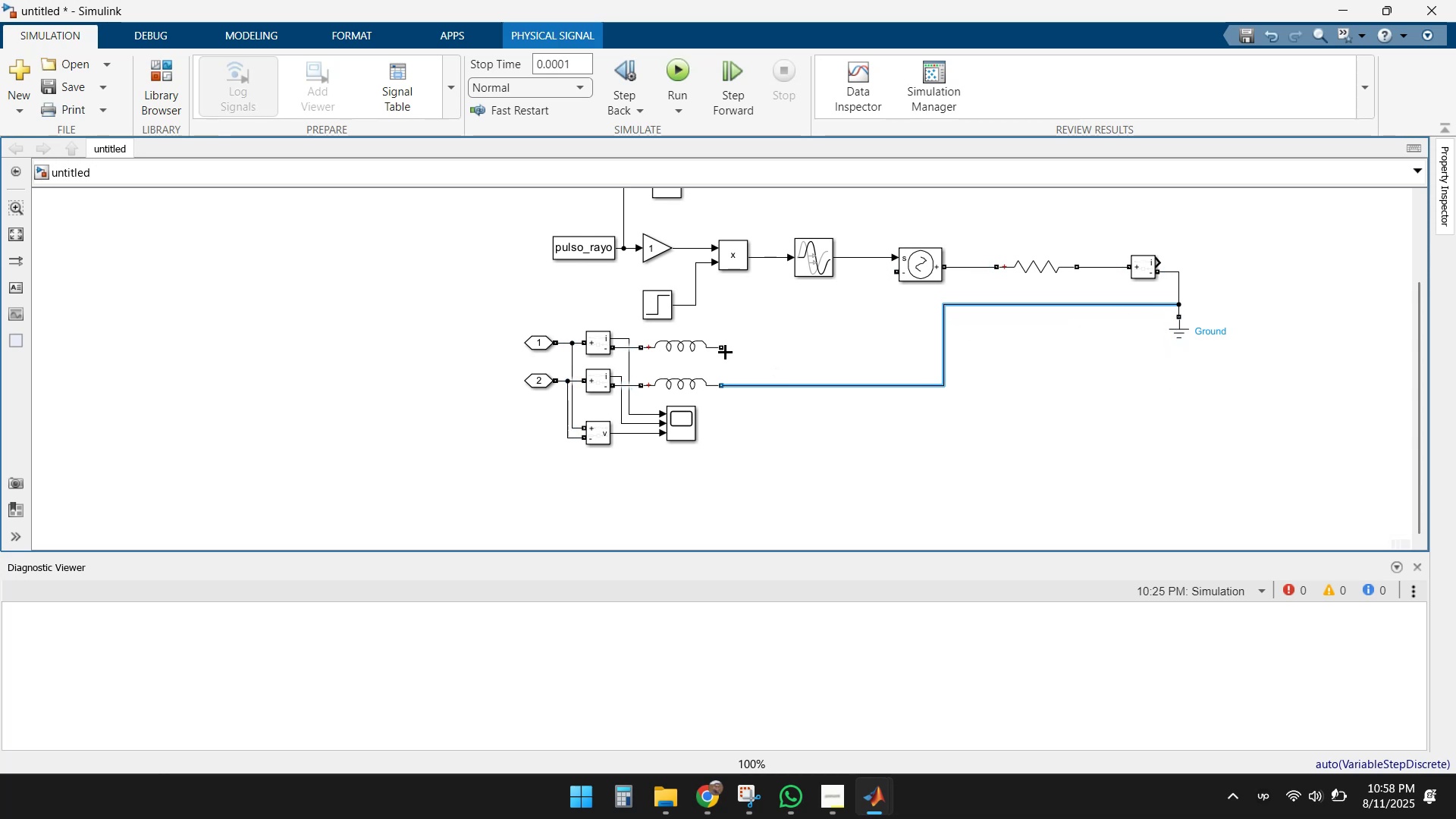 
left_click_drag(start_coordinate=[726, 347], to_coordinate=[945, 347])
 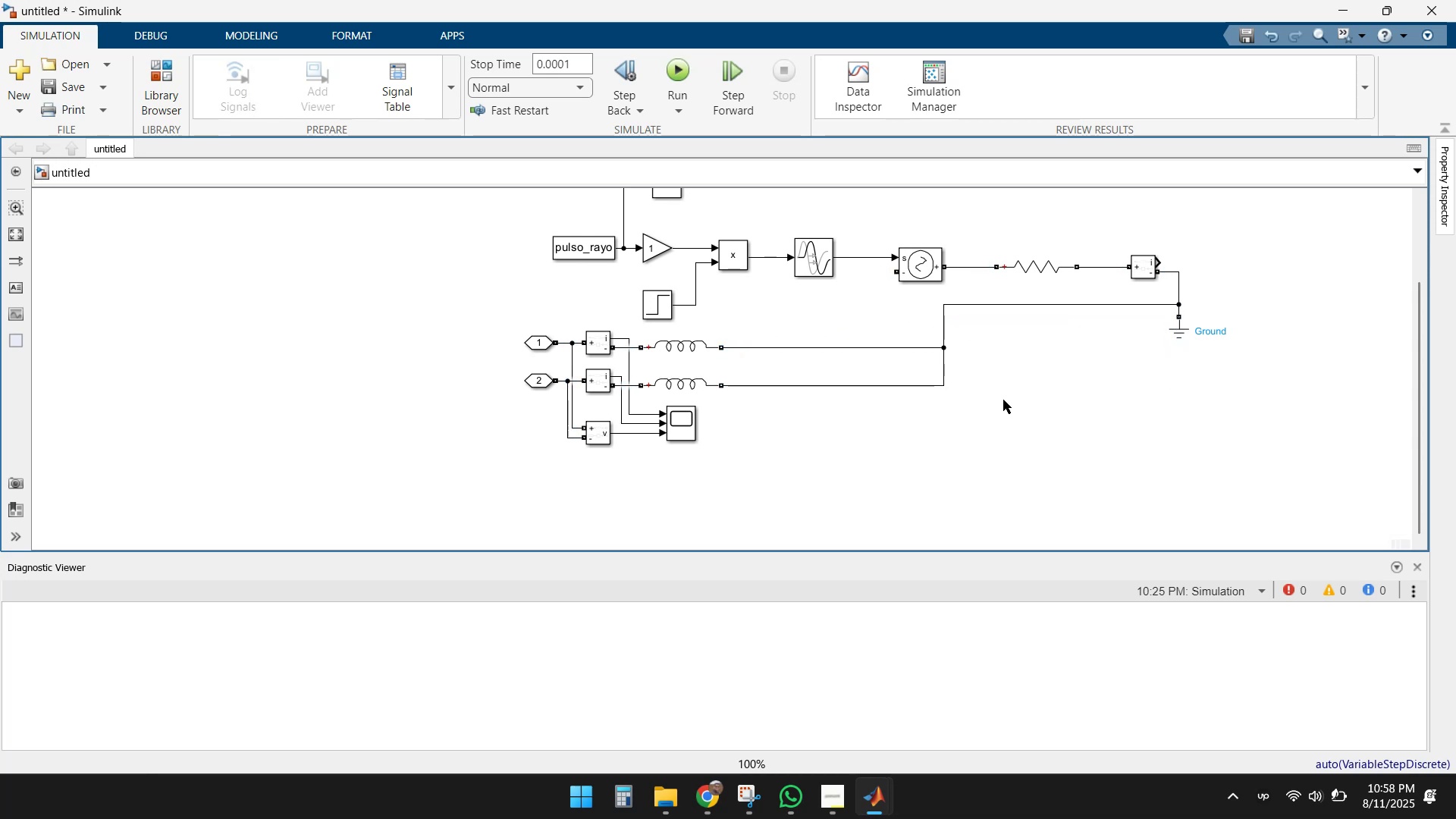 
left_click([1003, 400])
 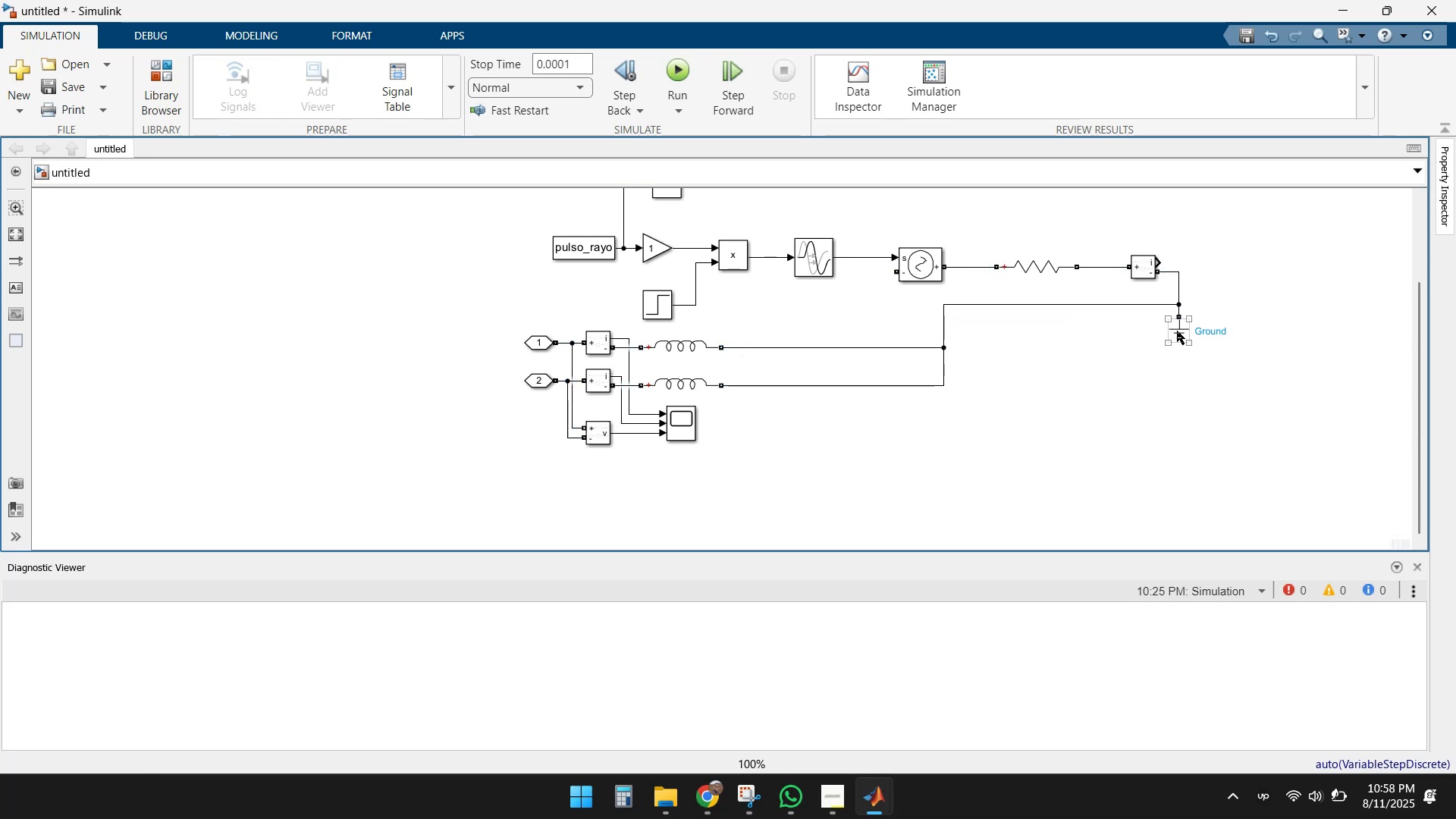 
left_click_drag(start_coordinate=[1178, 329], to_coordinate=[942, 464])
 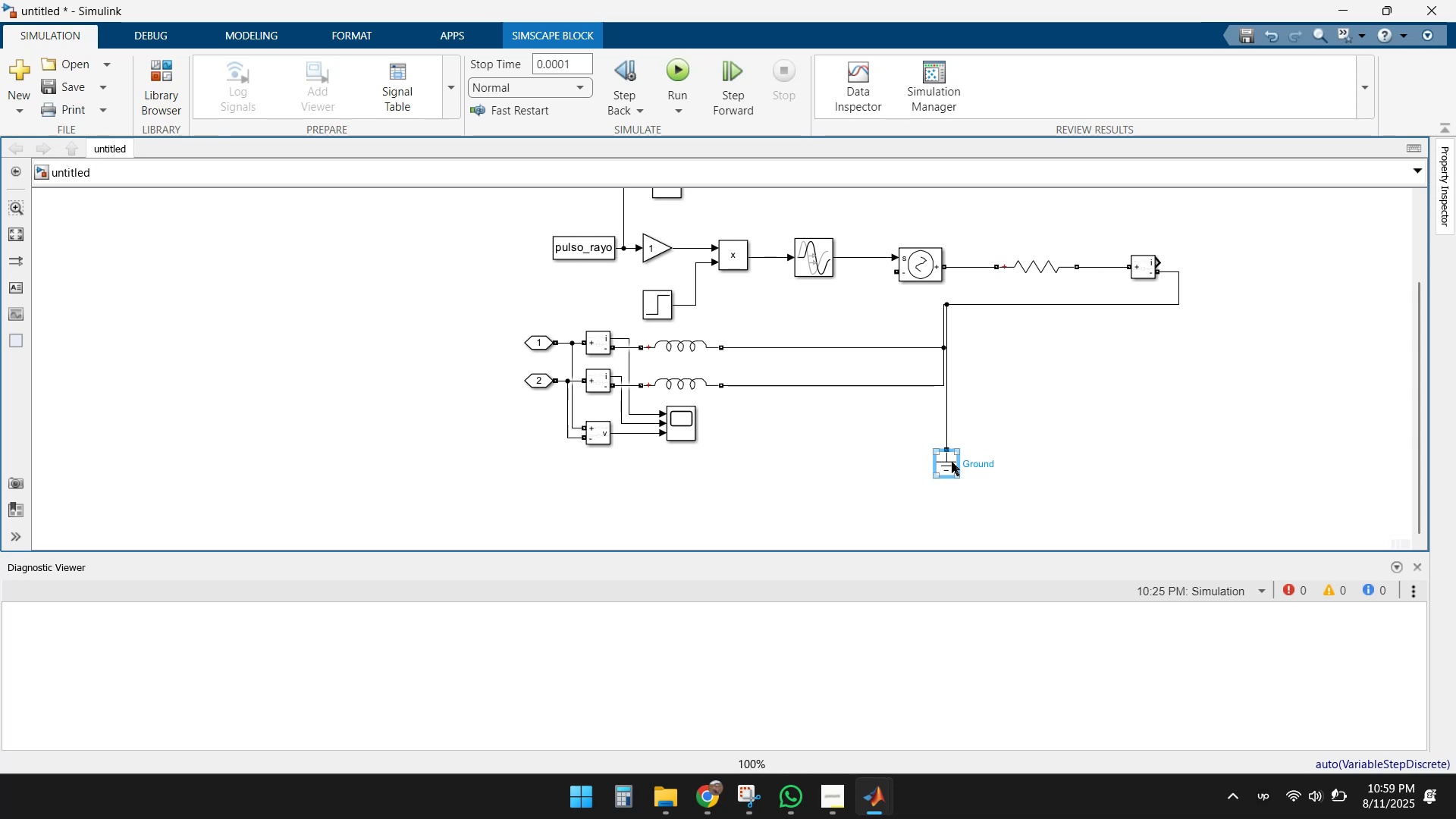 
left_click_drag(start_coordinate=[949, 463], to_coordinate=[1008, 453])
 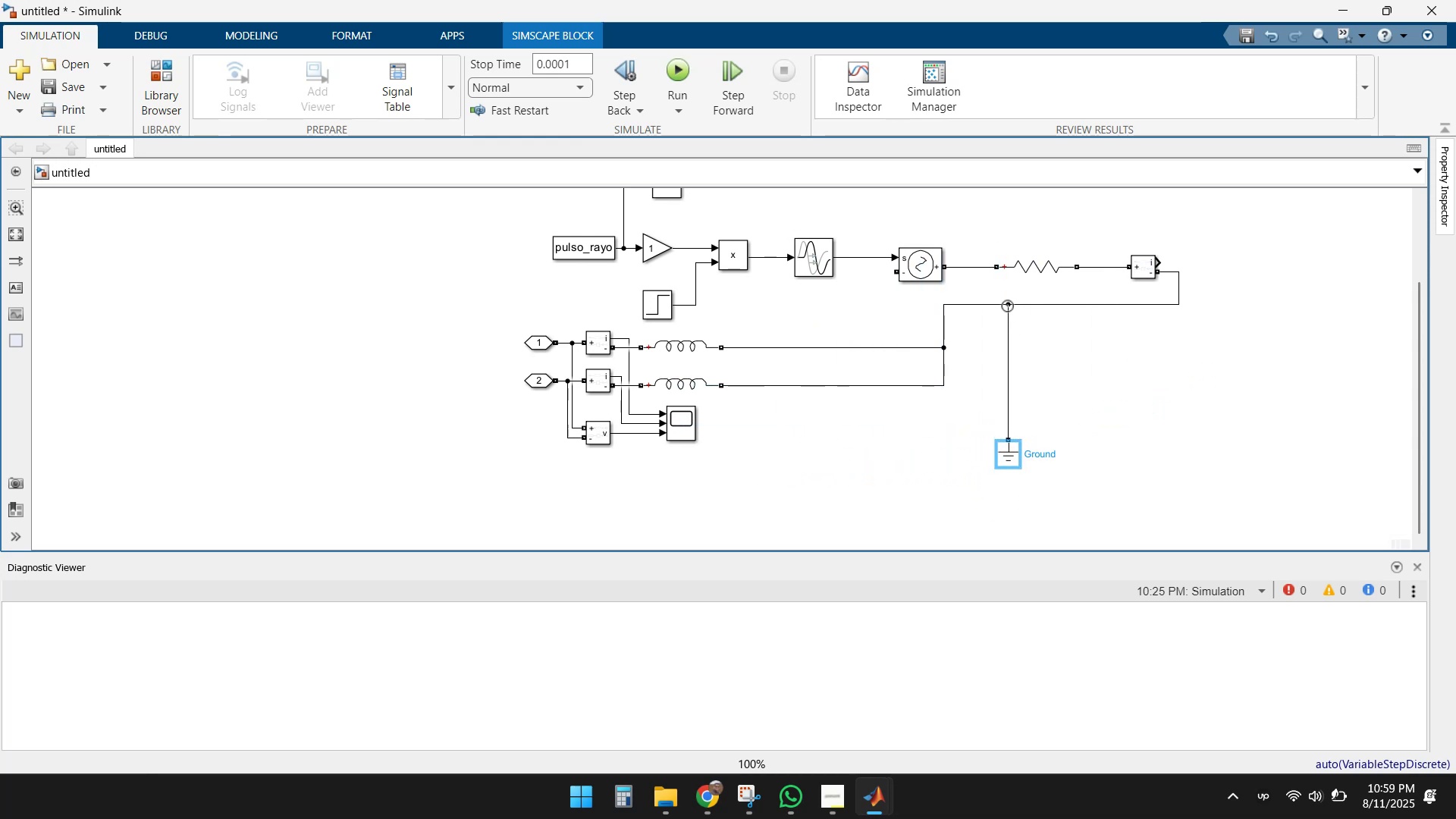 
left_click_drag(start_coordinate=[1007, 306], to_coordinate=[1006, 390])
 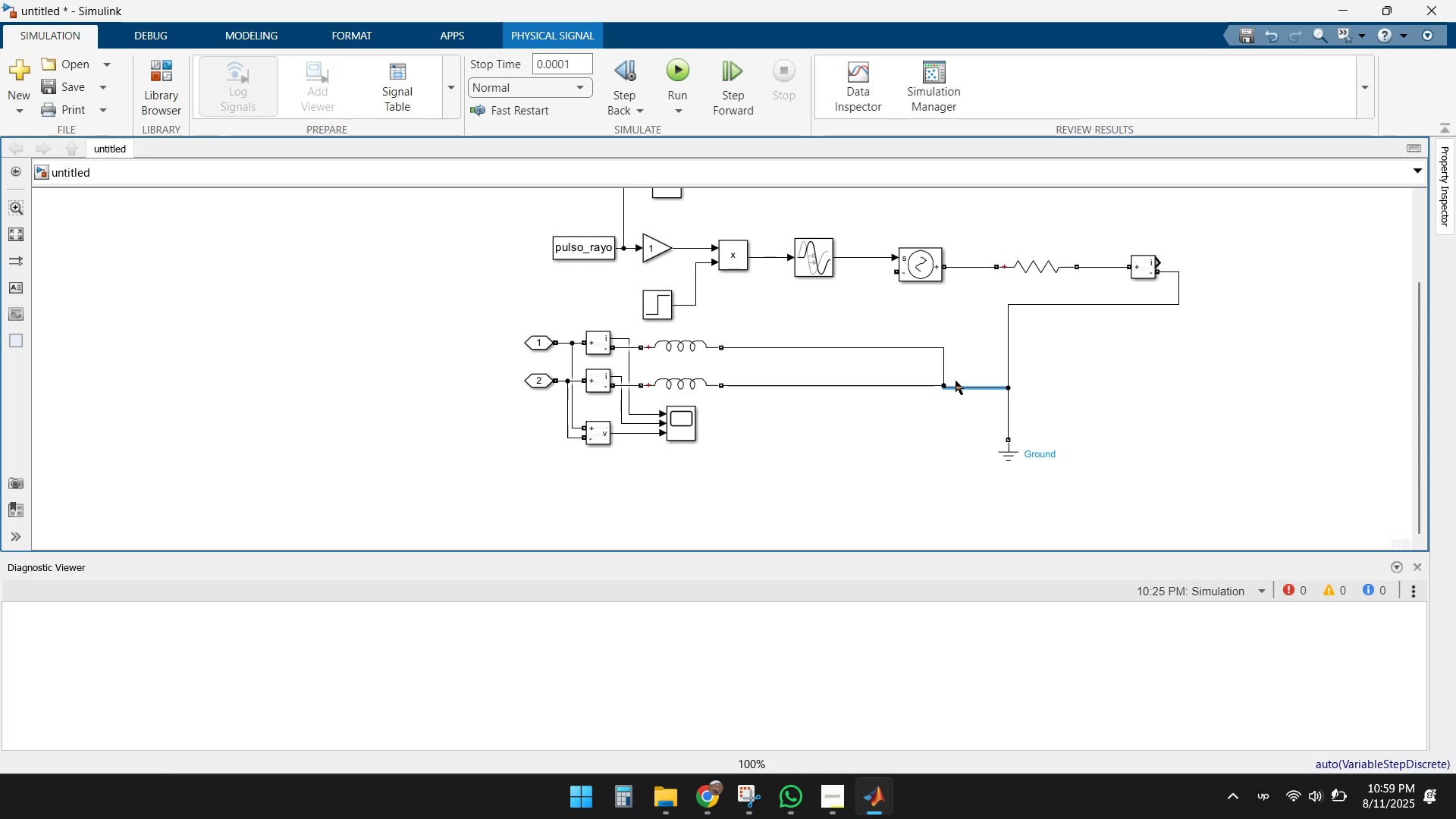 
left_click_drag(start_coordinate=[968, 382], to_coordinate=[973, 371])
 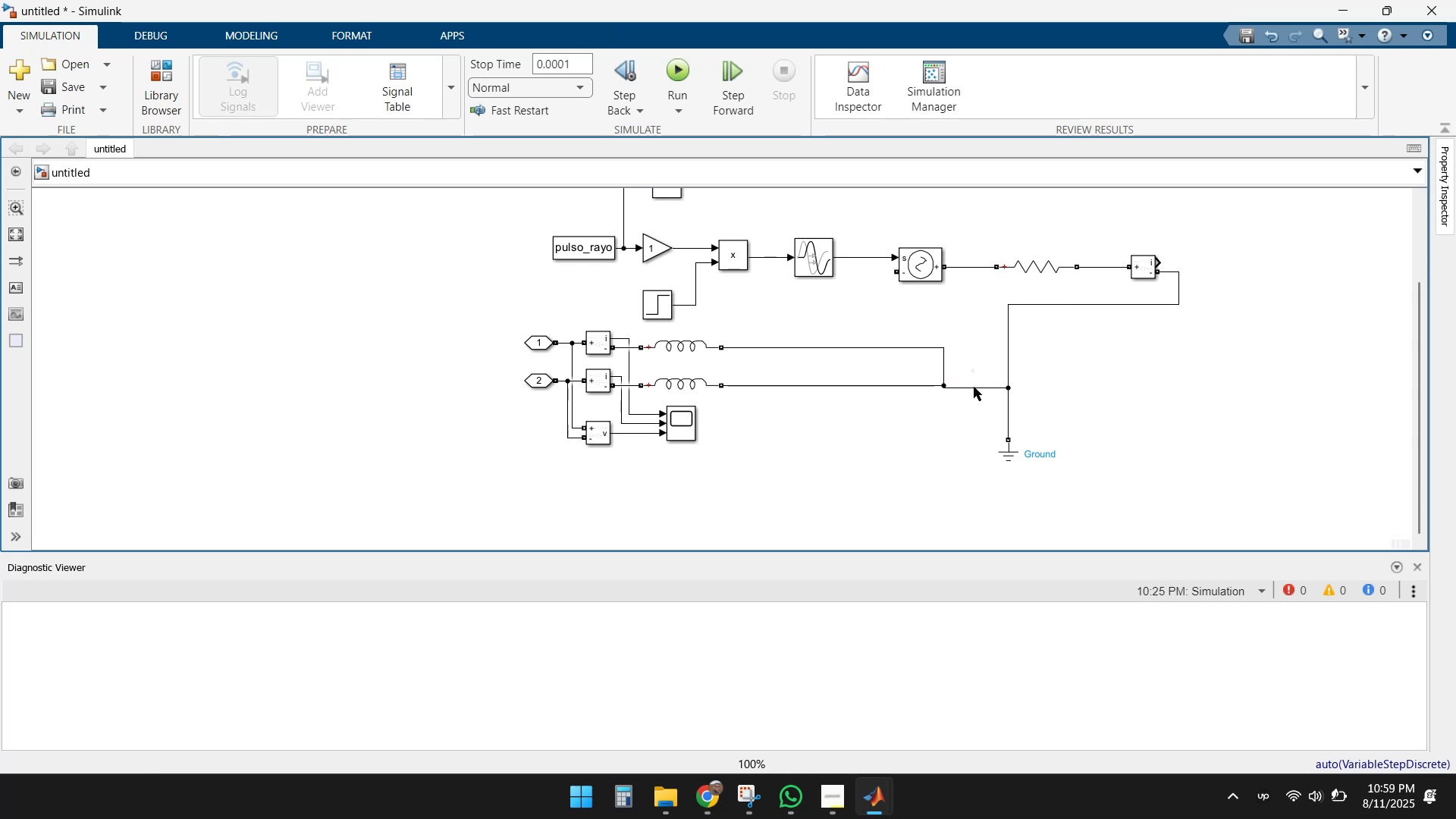 
left_click_drag(start_coordinate=[975, 388], to_coordinate=[976, 366])
 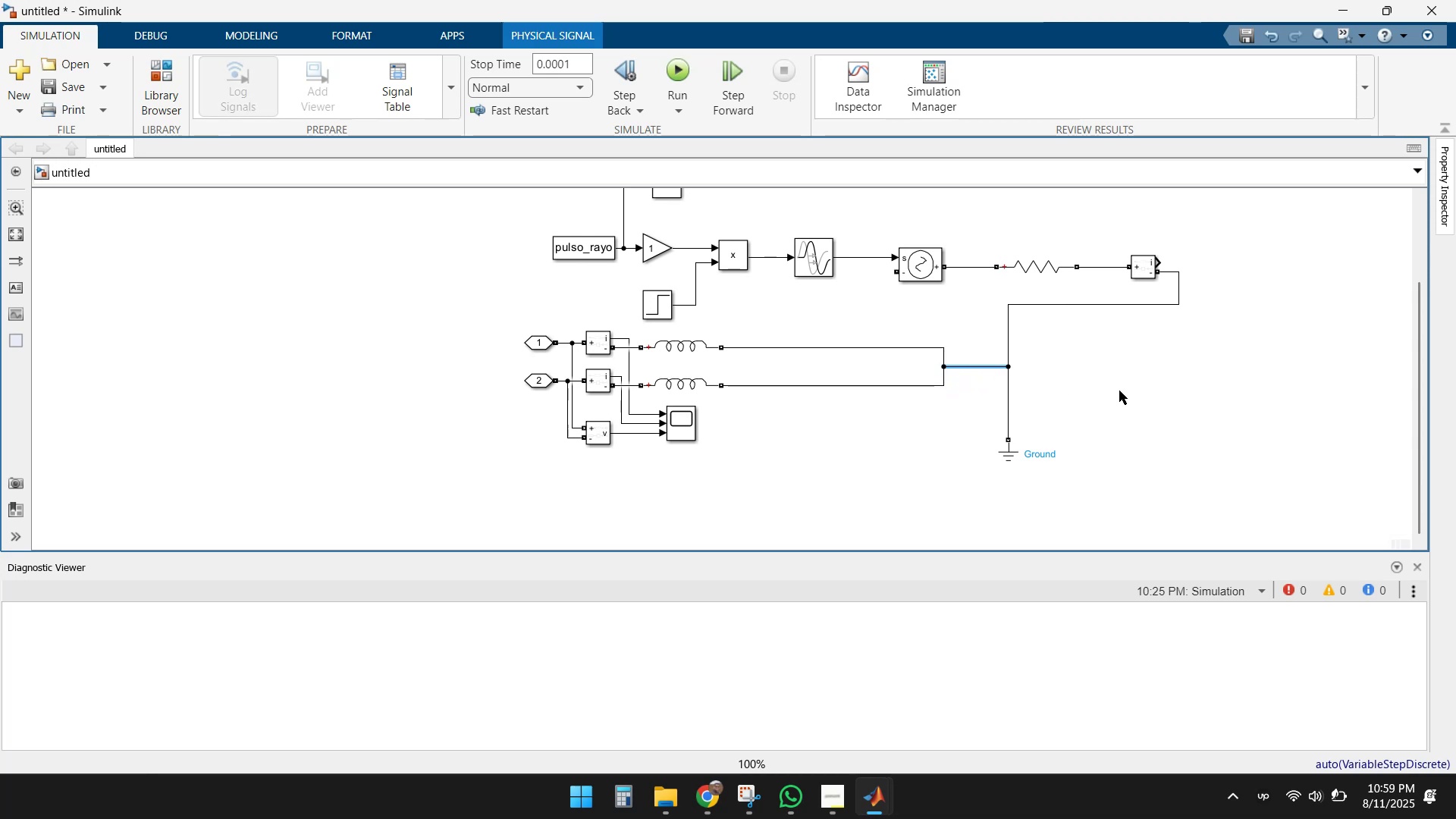 
left_click([1119, 391])
 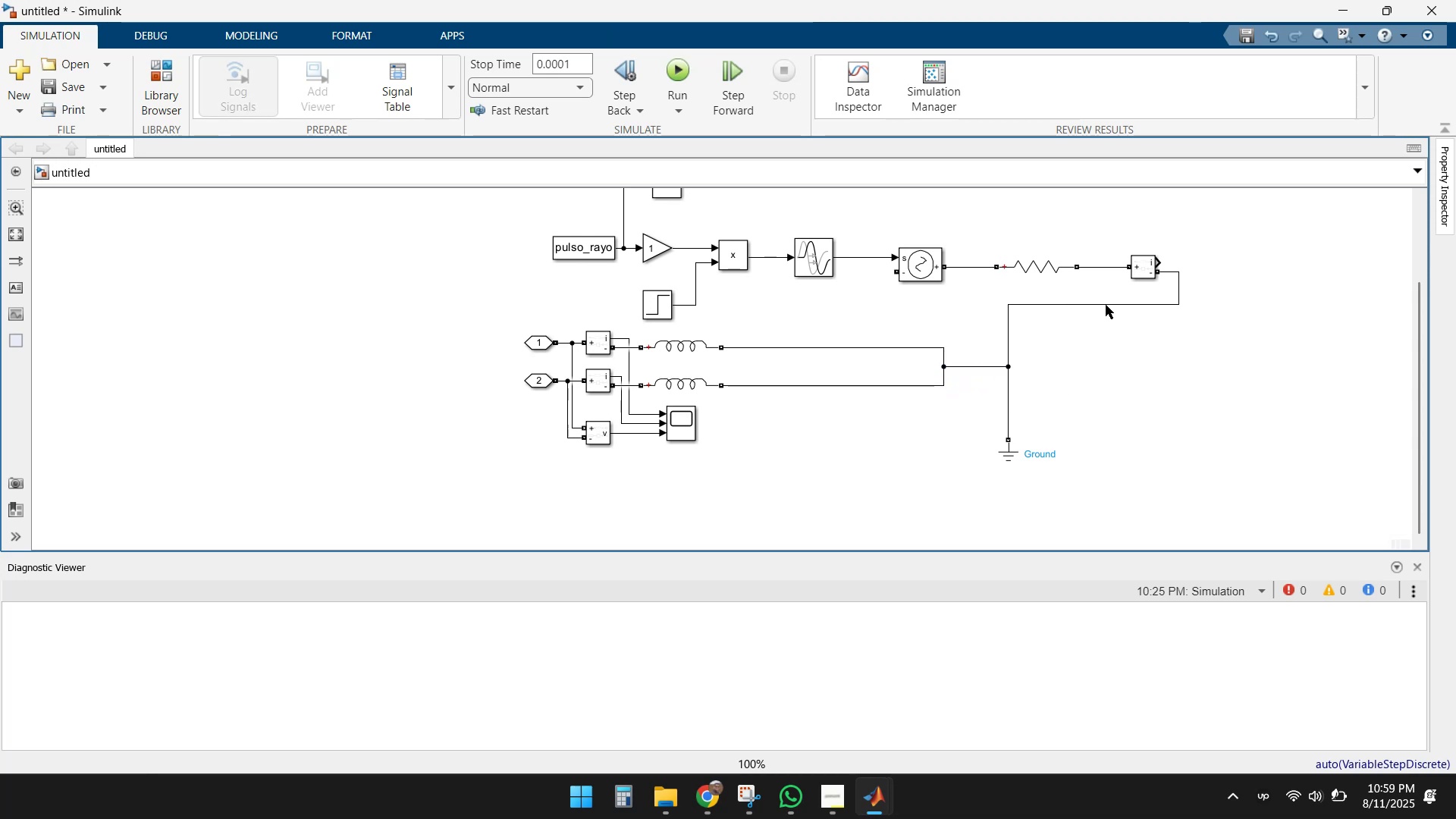 
left_click_drag(start_coordinate=[1106, 305], to_coordinate=[1107, 363])
 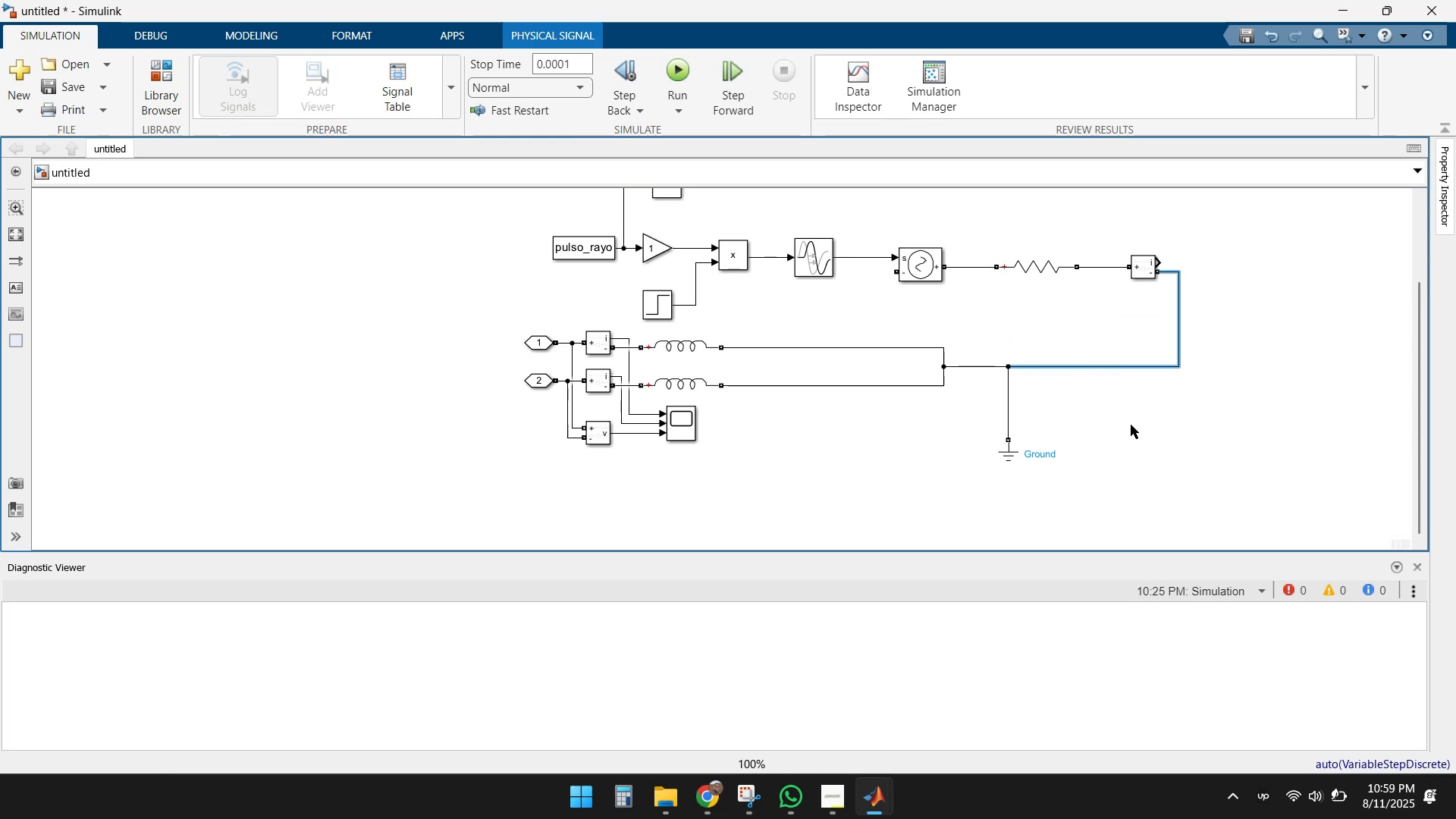 
left_click([1131, 425])
 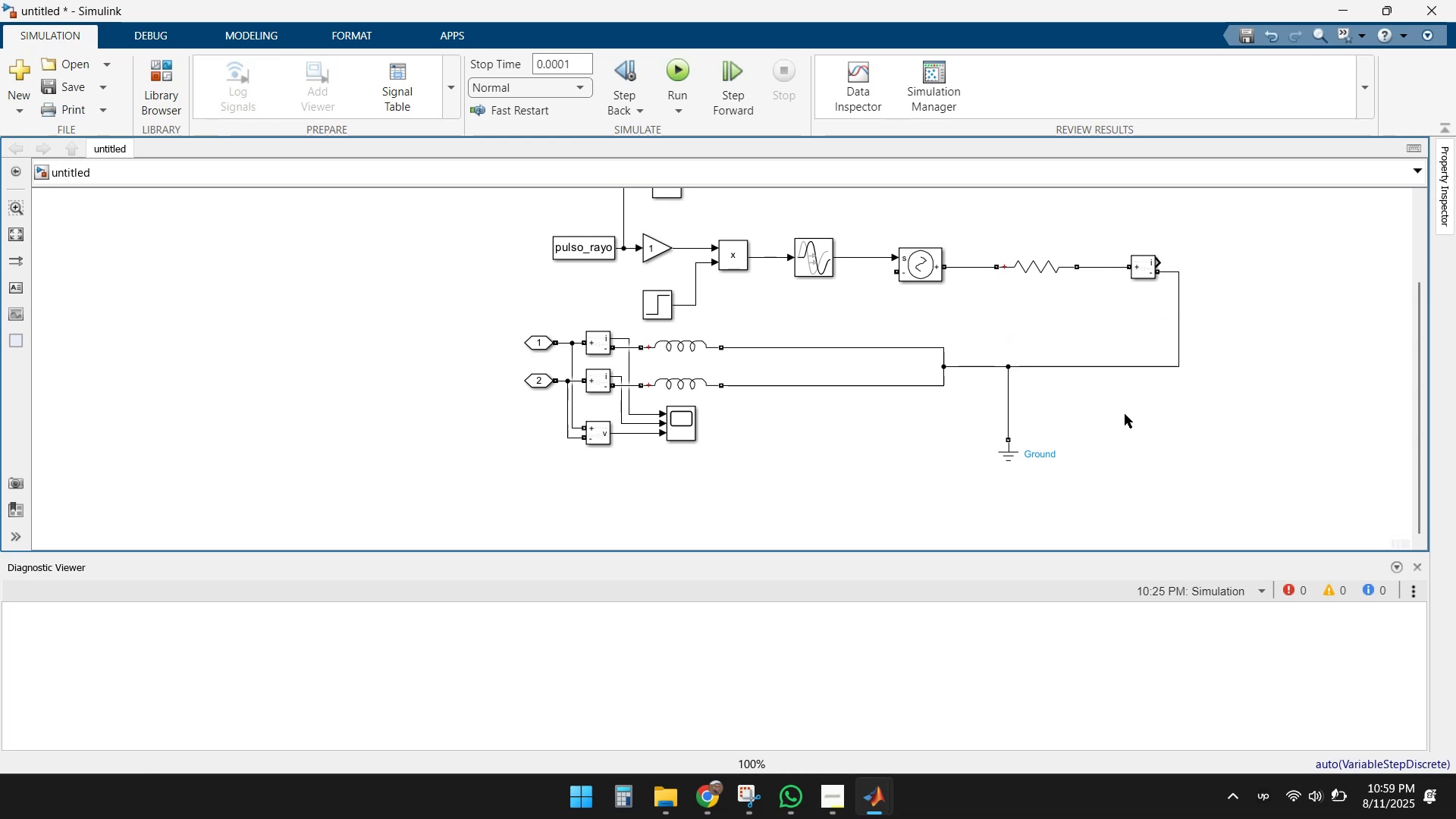 
wait(6.58)
 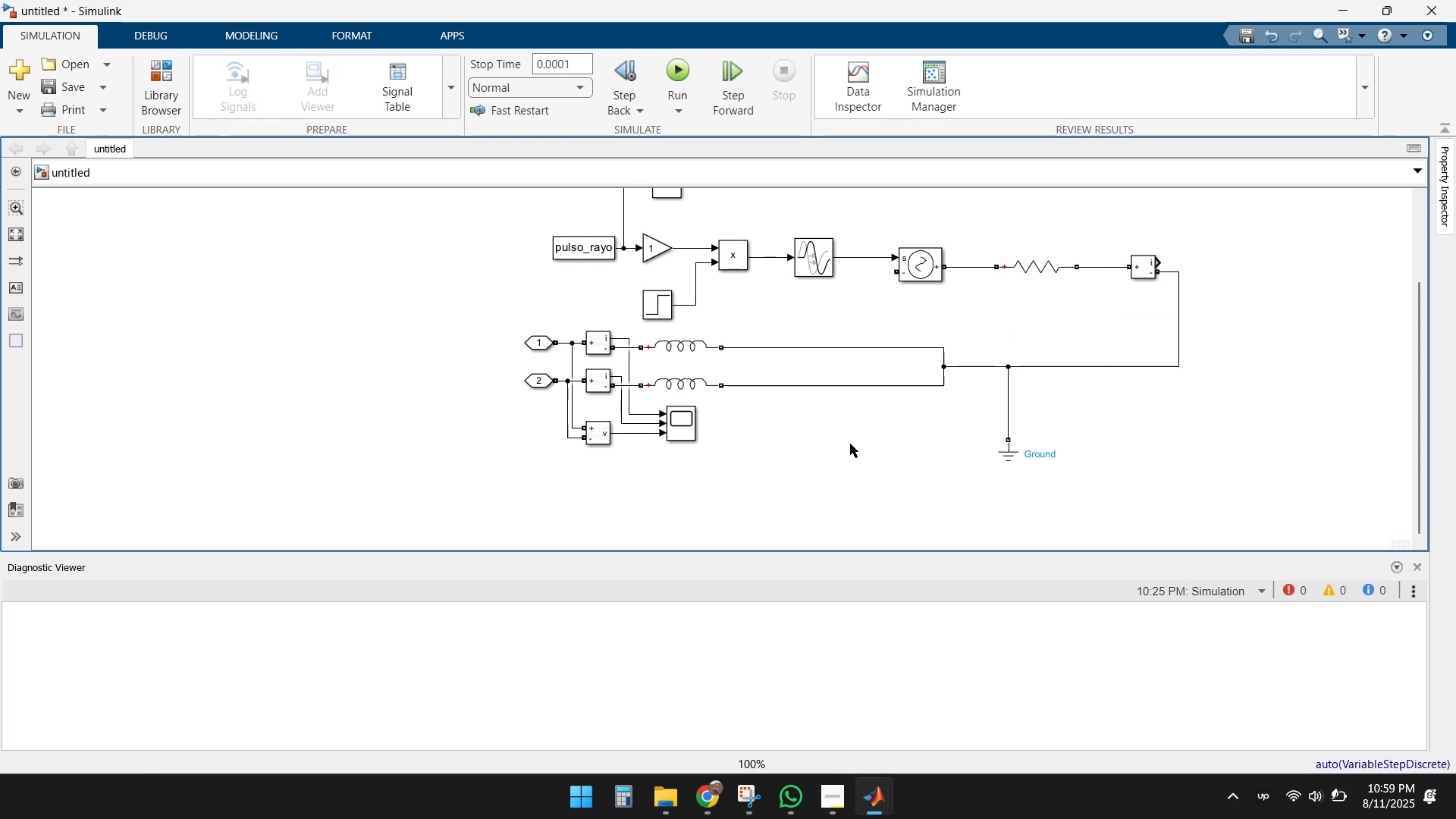 
double_click([628, 716])
 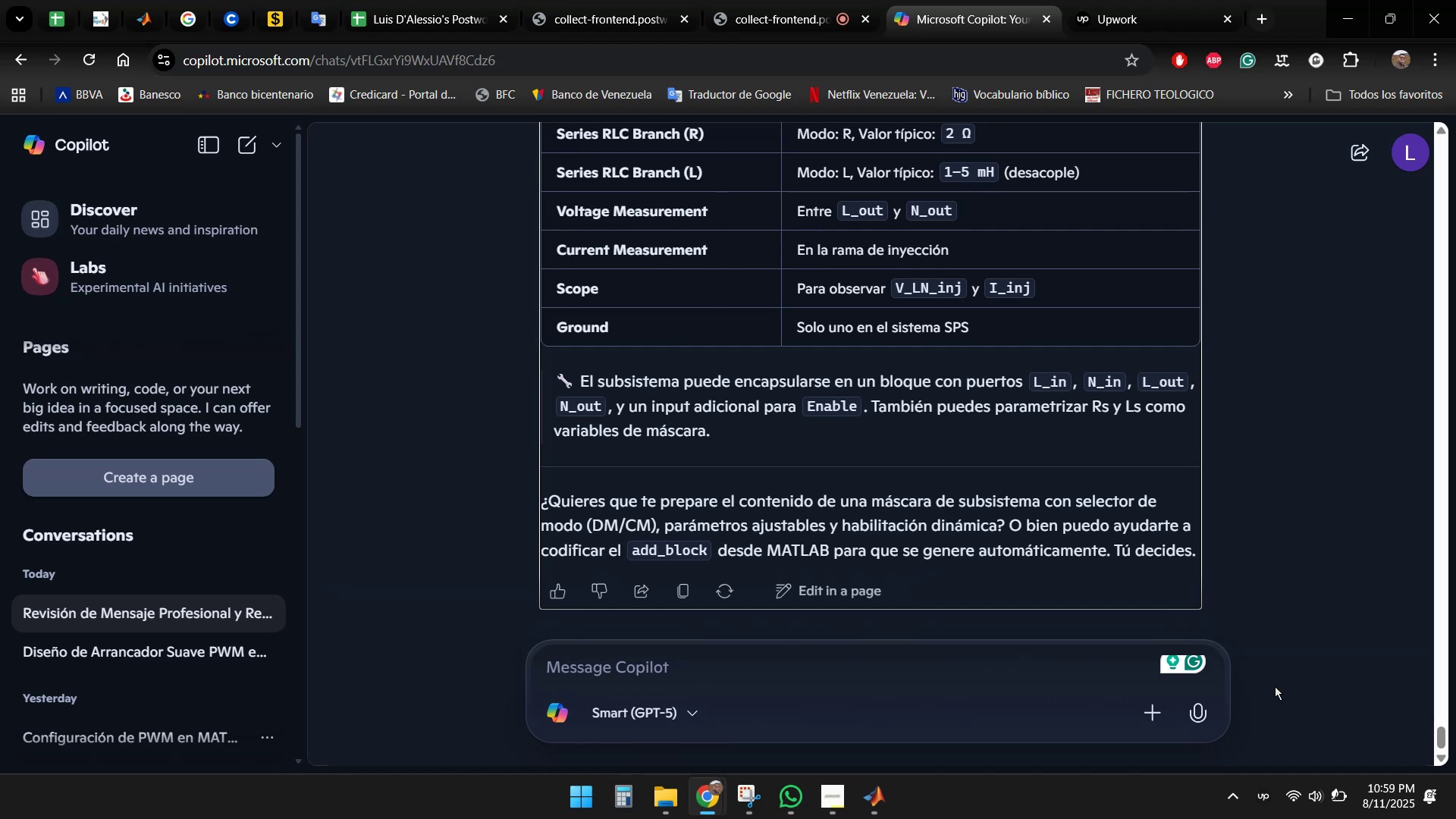 
mouse_move([1342, 799])
 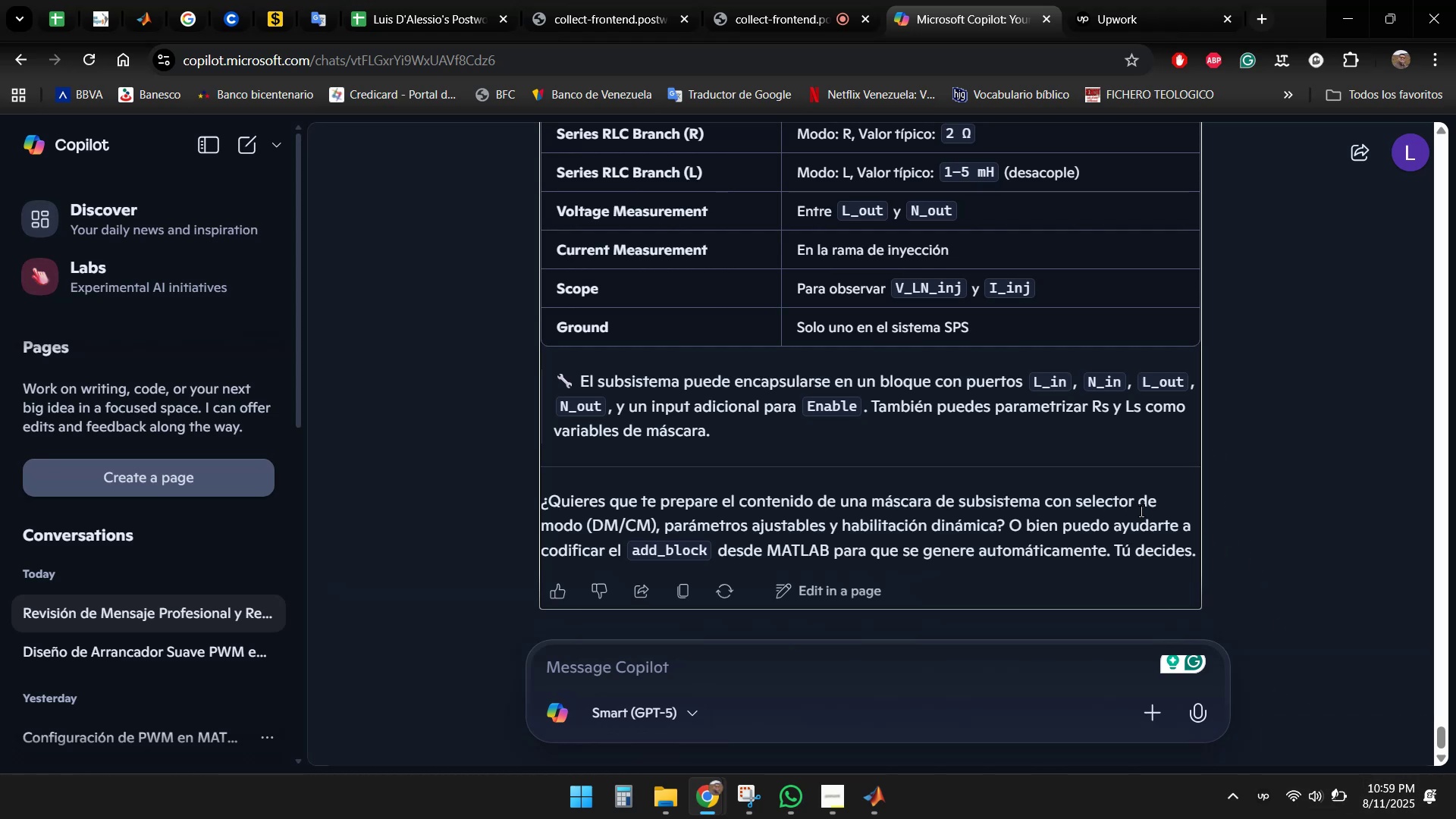 
scroll: coordinate [975, 419], scroll_direction: down, amount: 1.0
 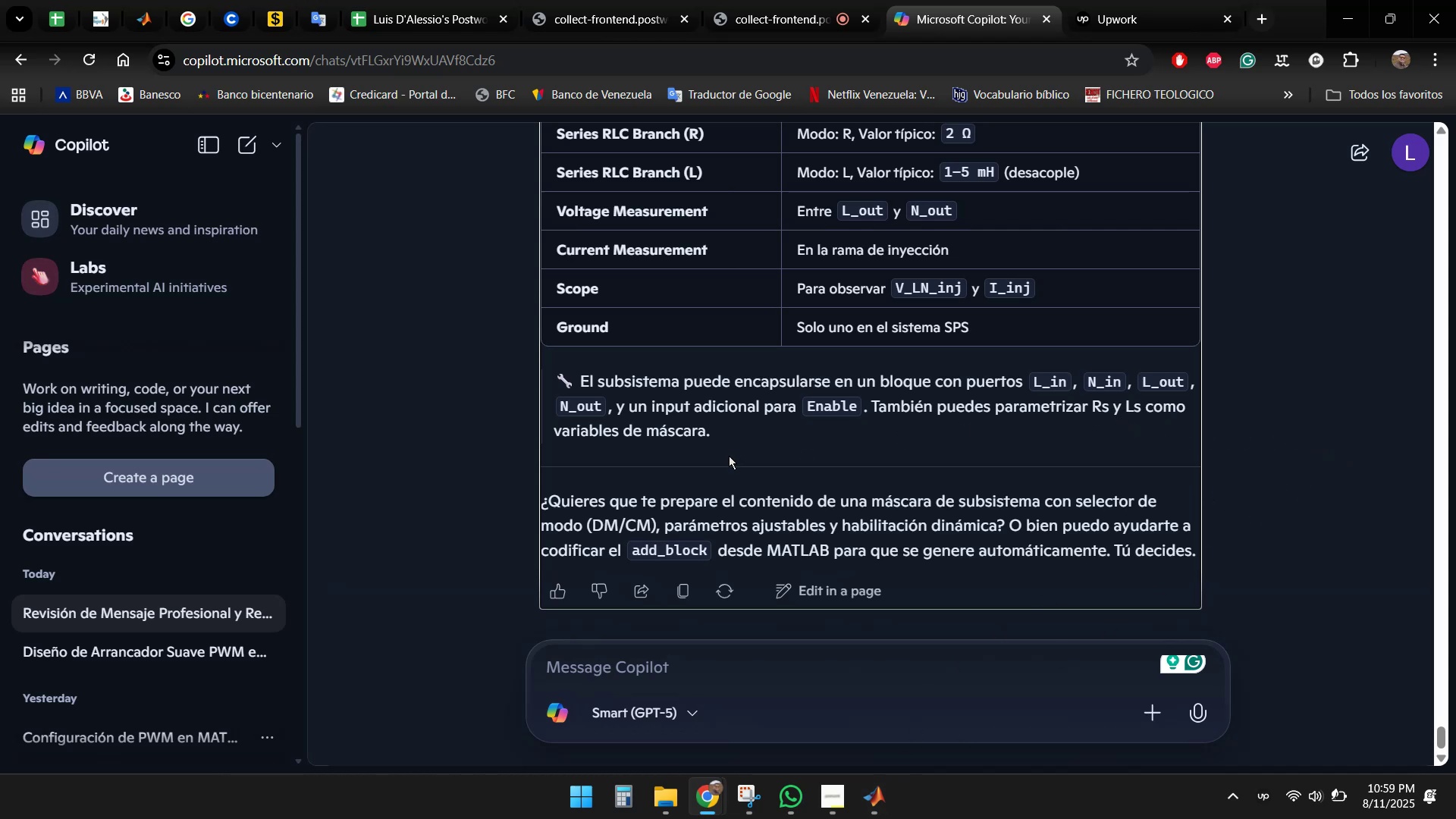 
wait(19.76)
 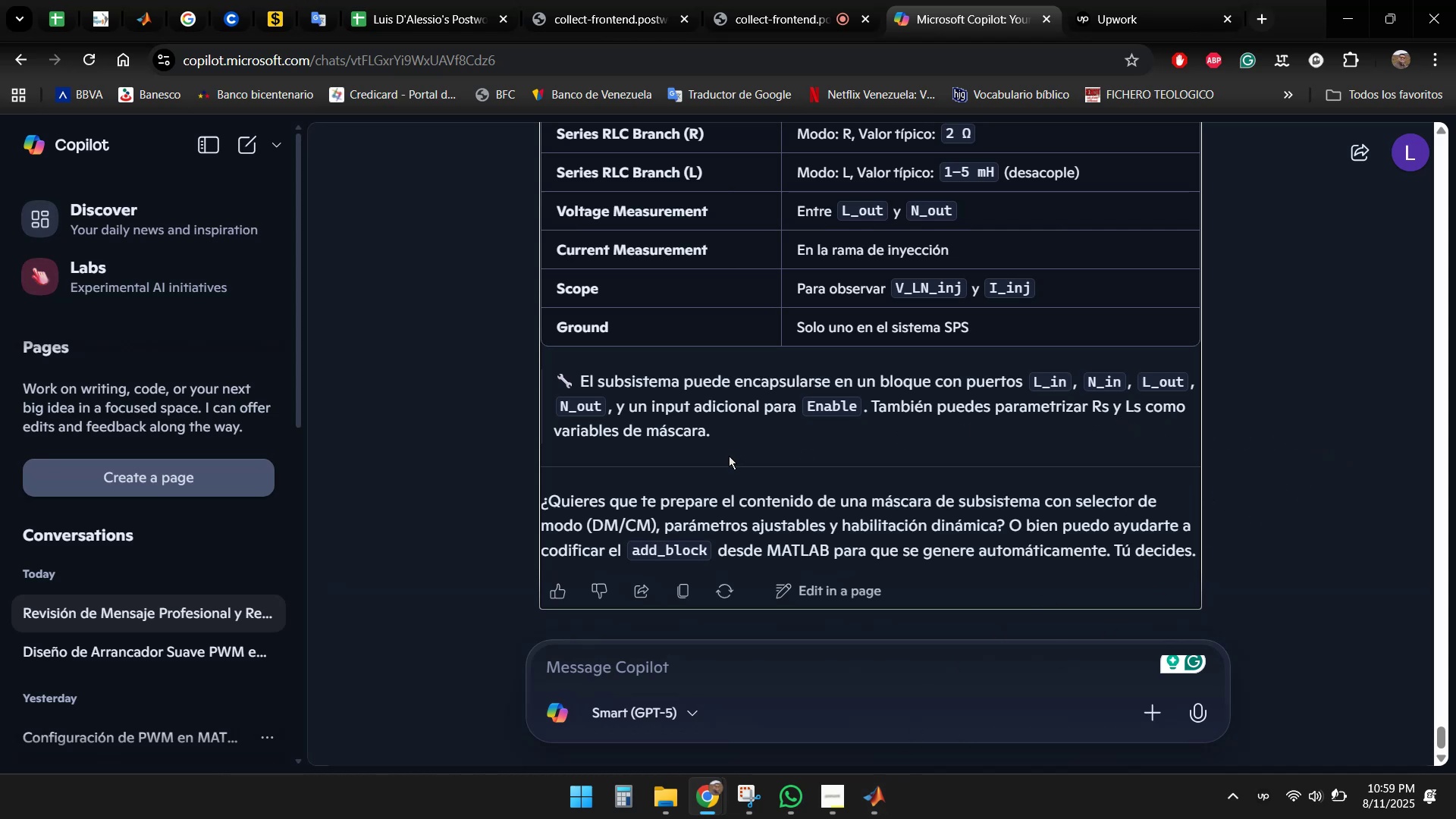 
left_click([883, 802])
 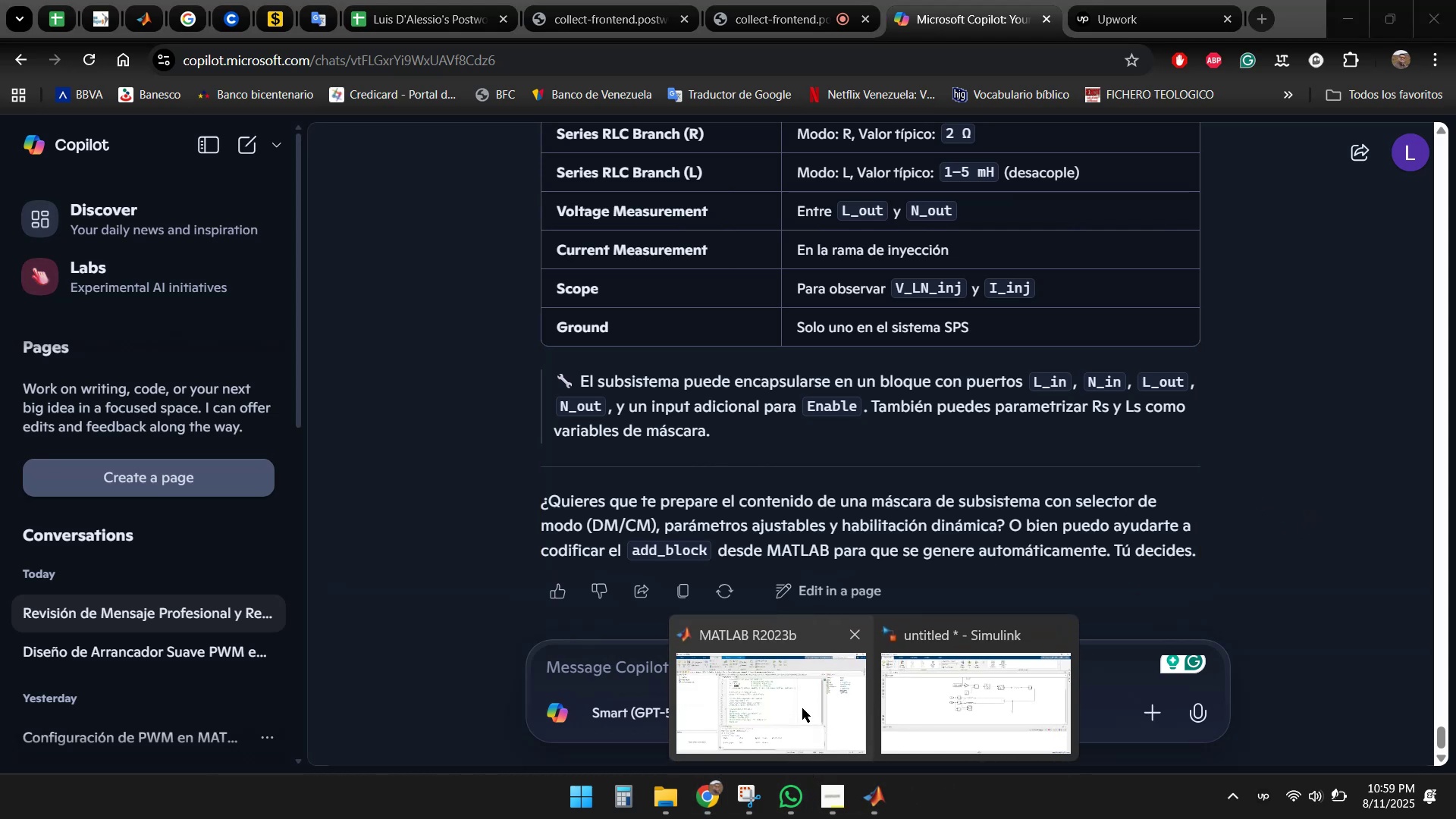 
left_click([802, 708])
 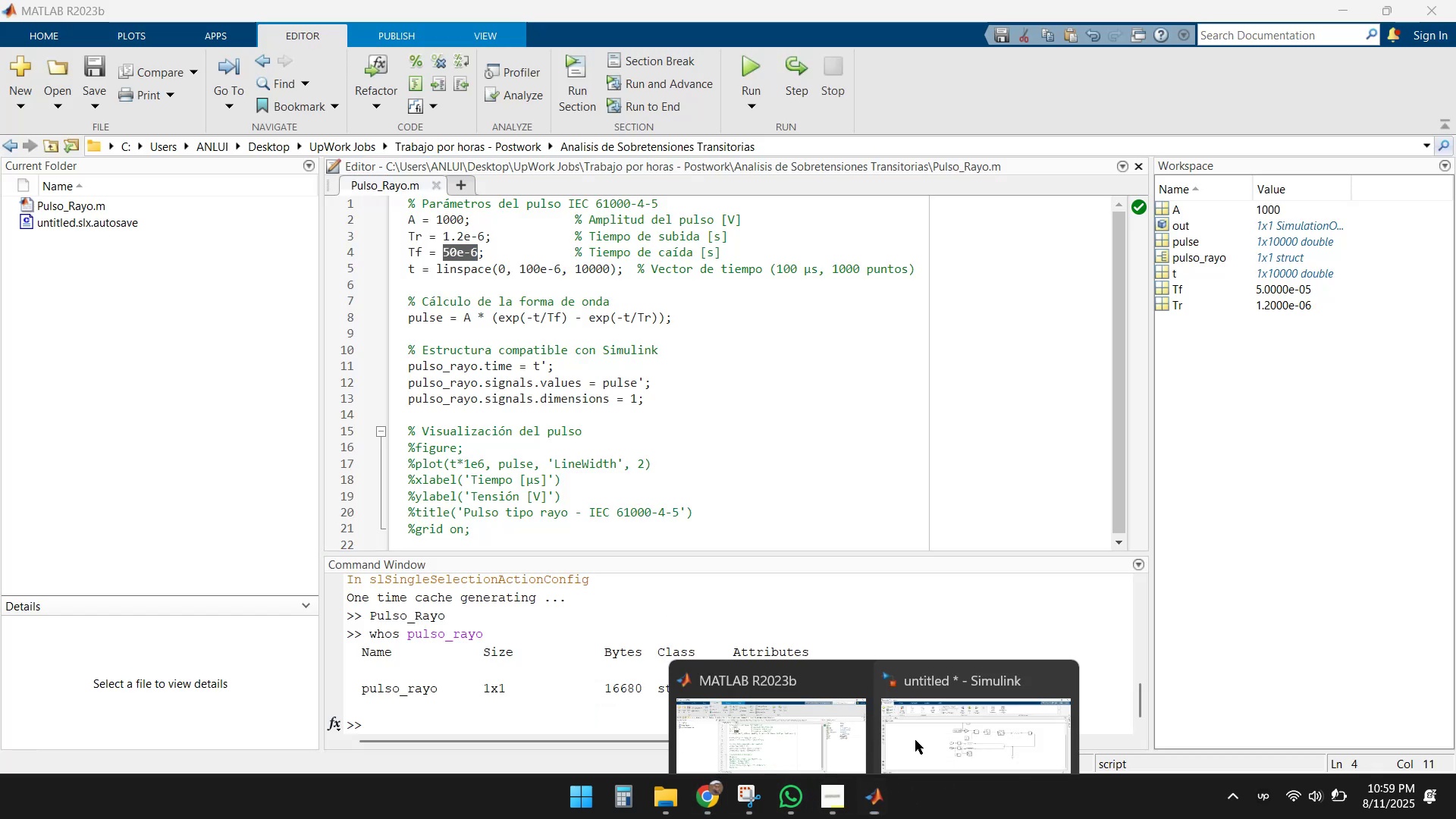 
double_click([937, 692])
 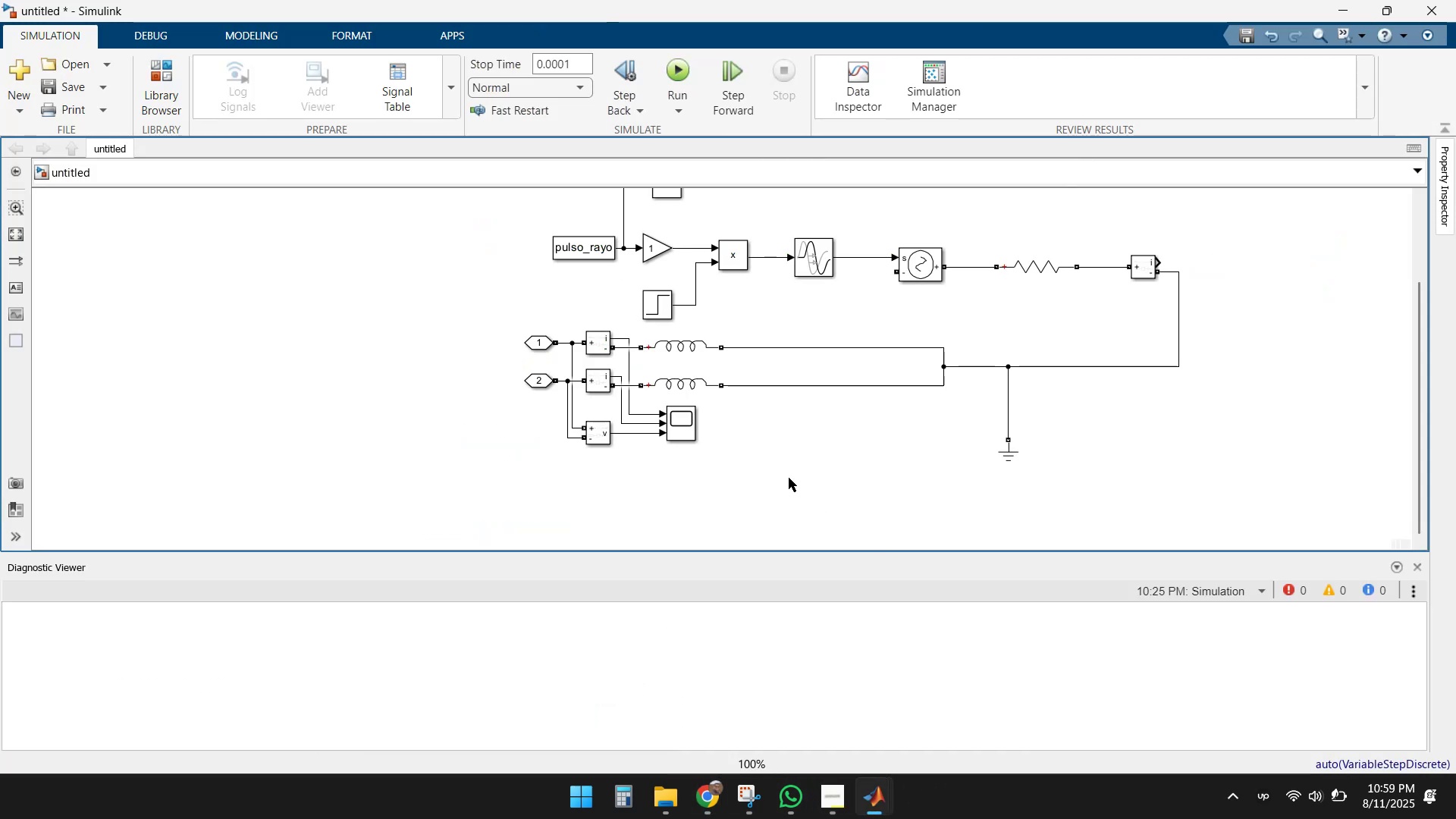 
left_click([789, 478])
 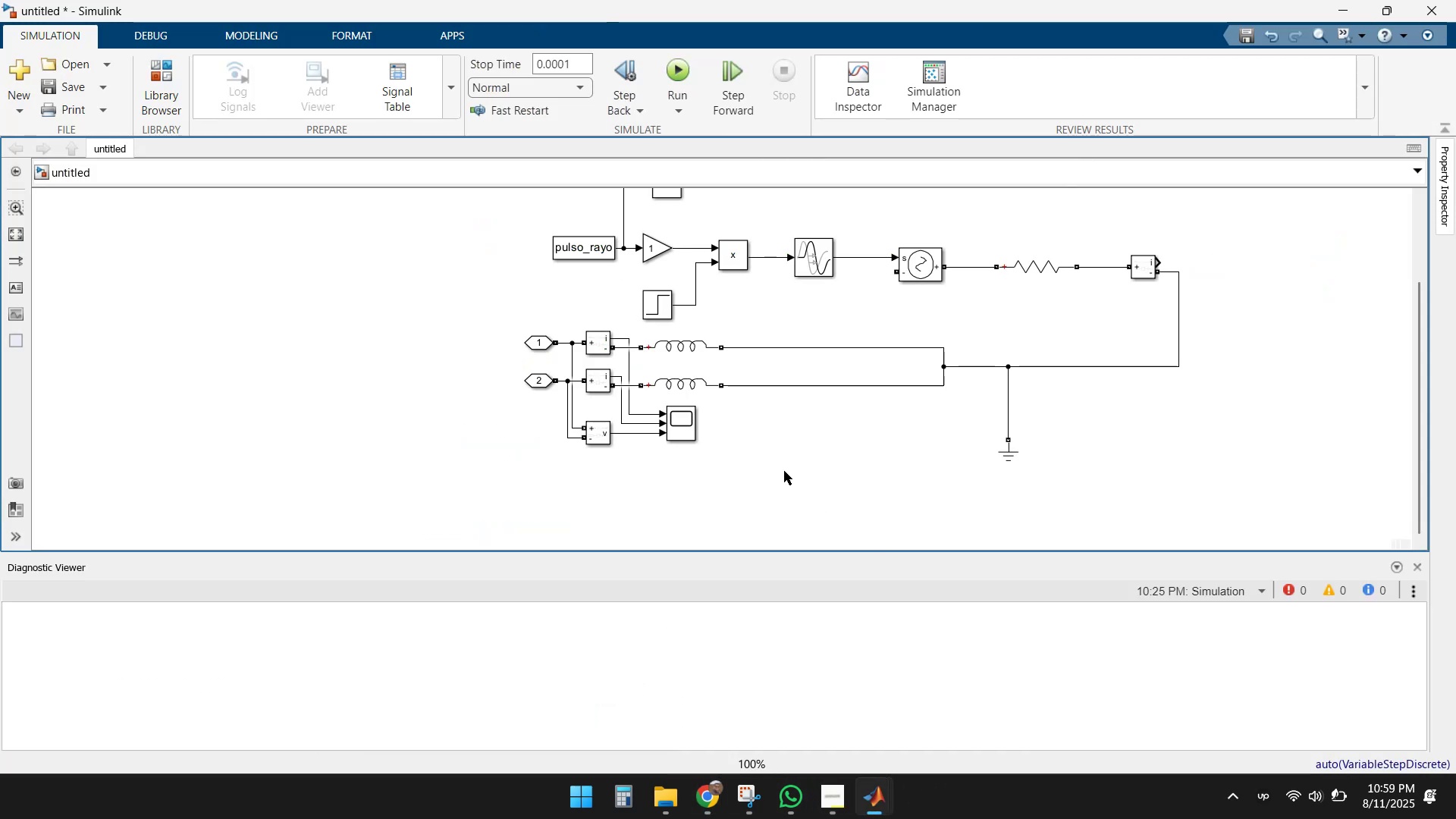 
right_click([784, 471])
 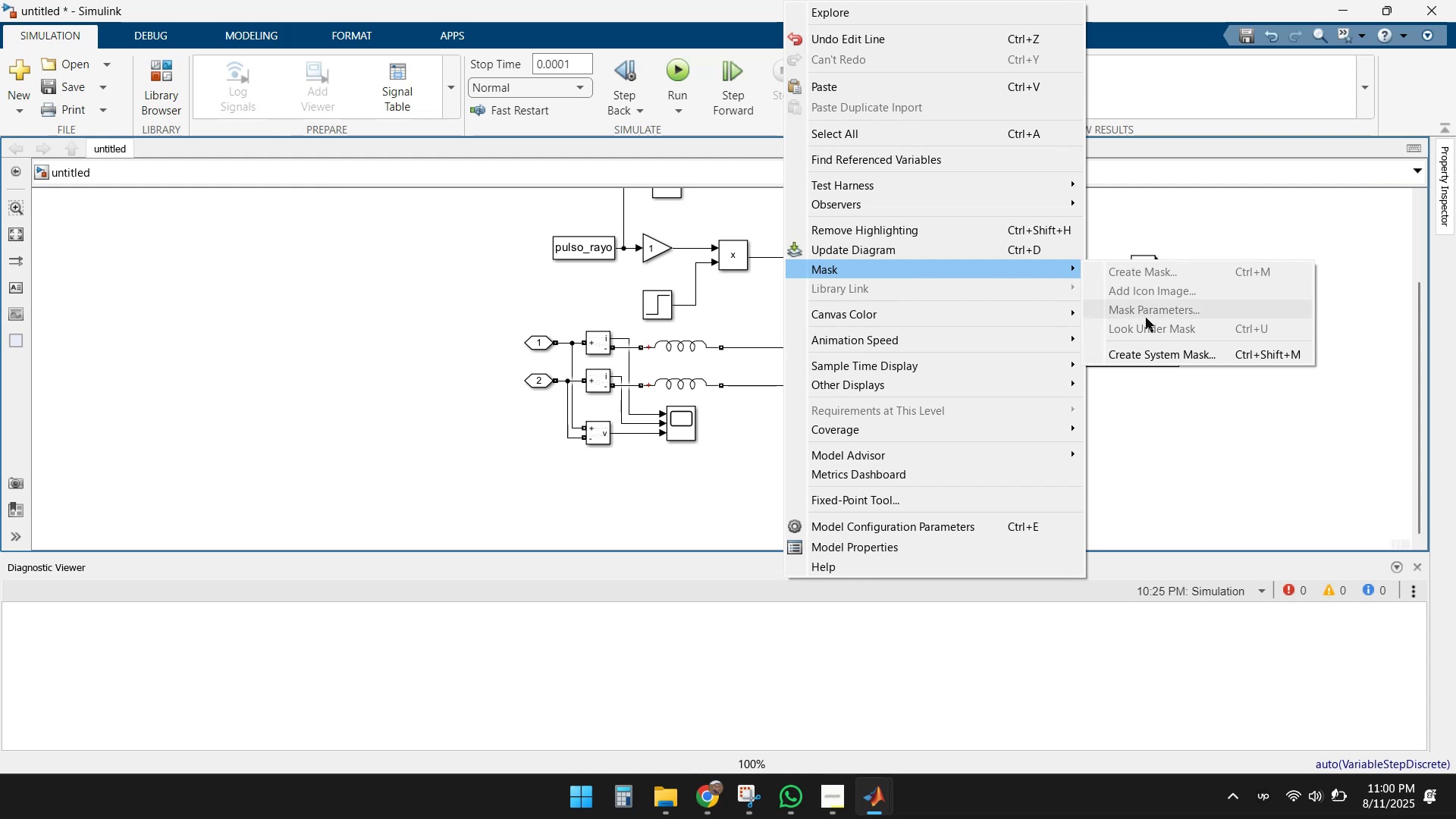 
left_click([1197, 464])
 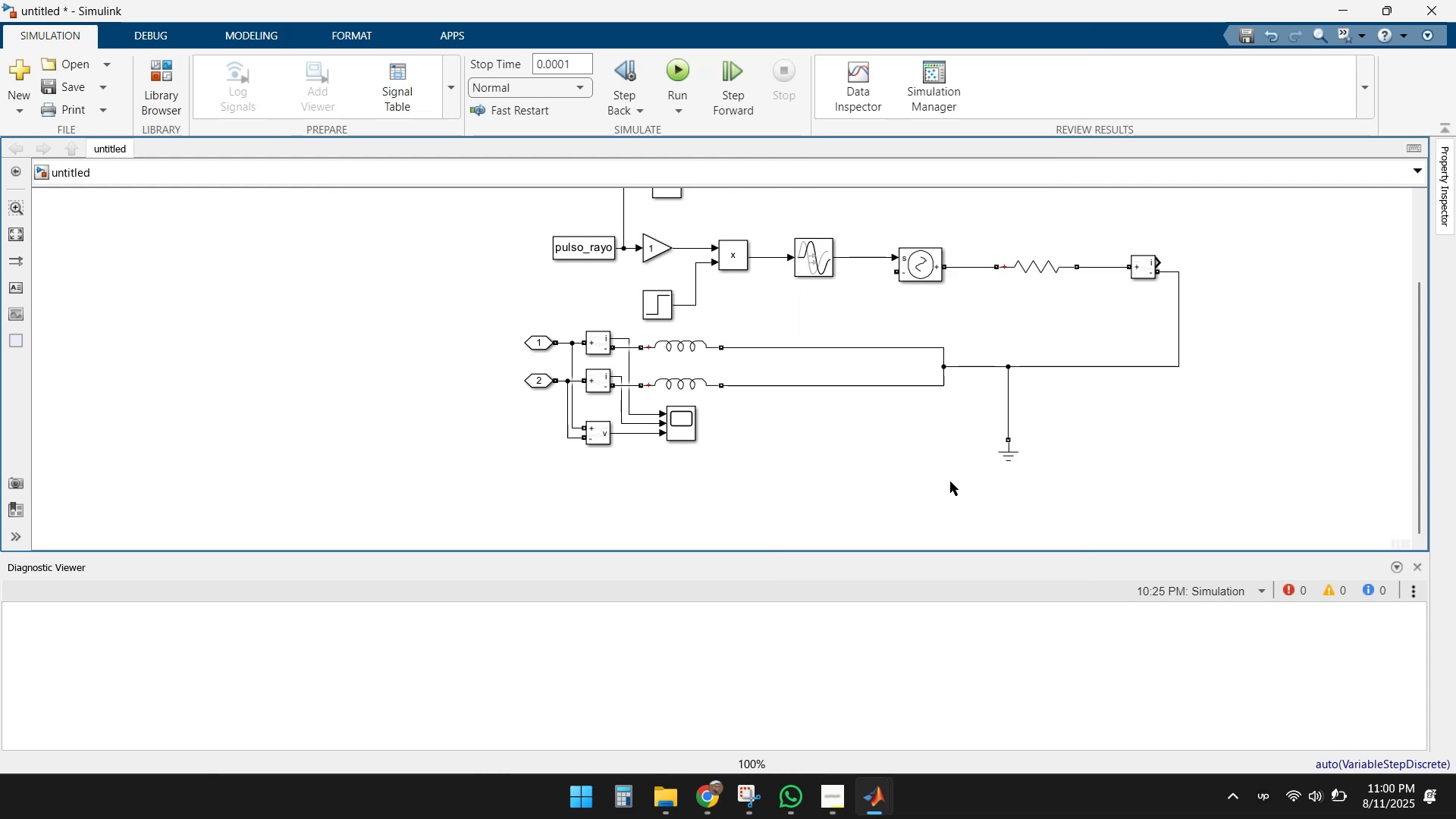 
scroll: coordinate [962, 466], scroll_direction: down, amount: 3.0
 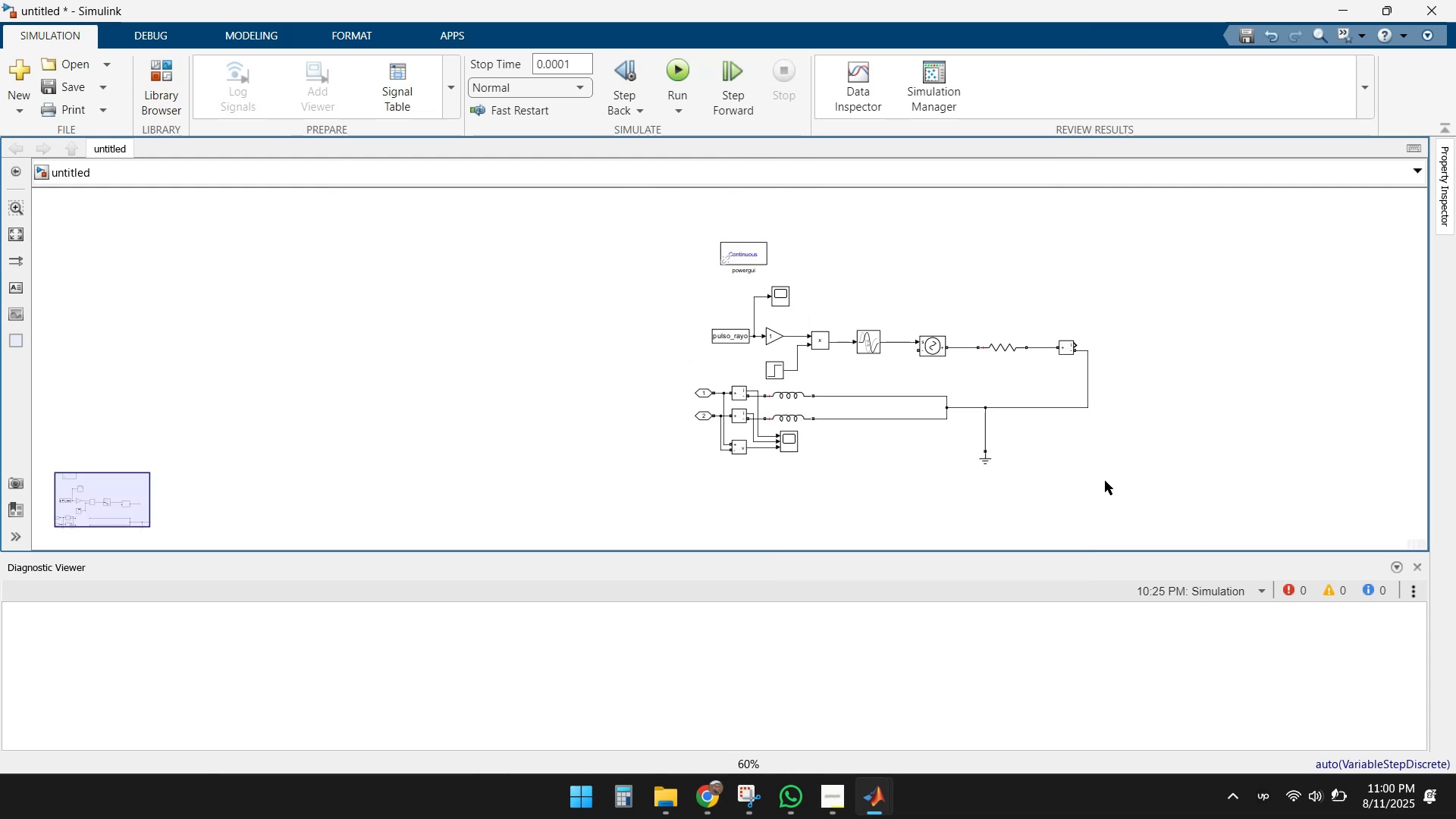 
left_click_drag(start_coordinate=[1138, 481], to_coordinate=[676, 278])
 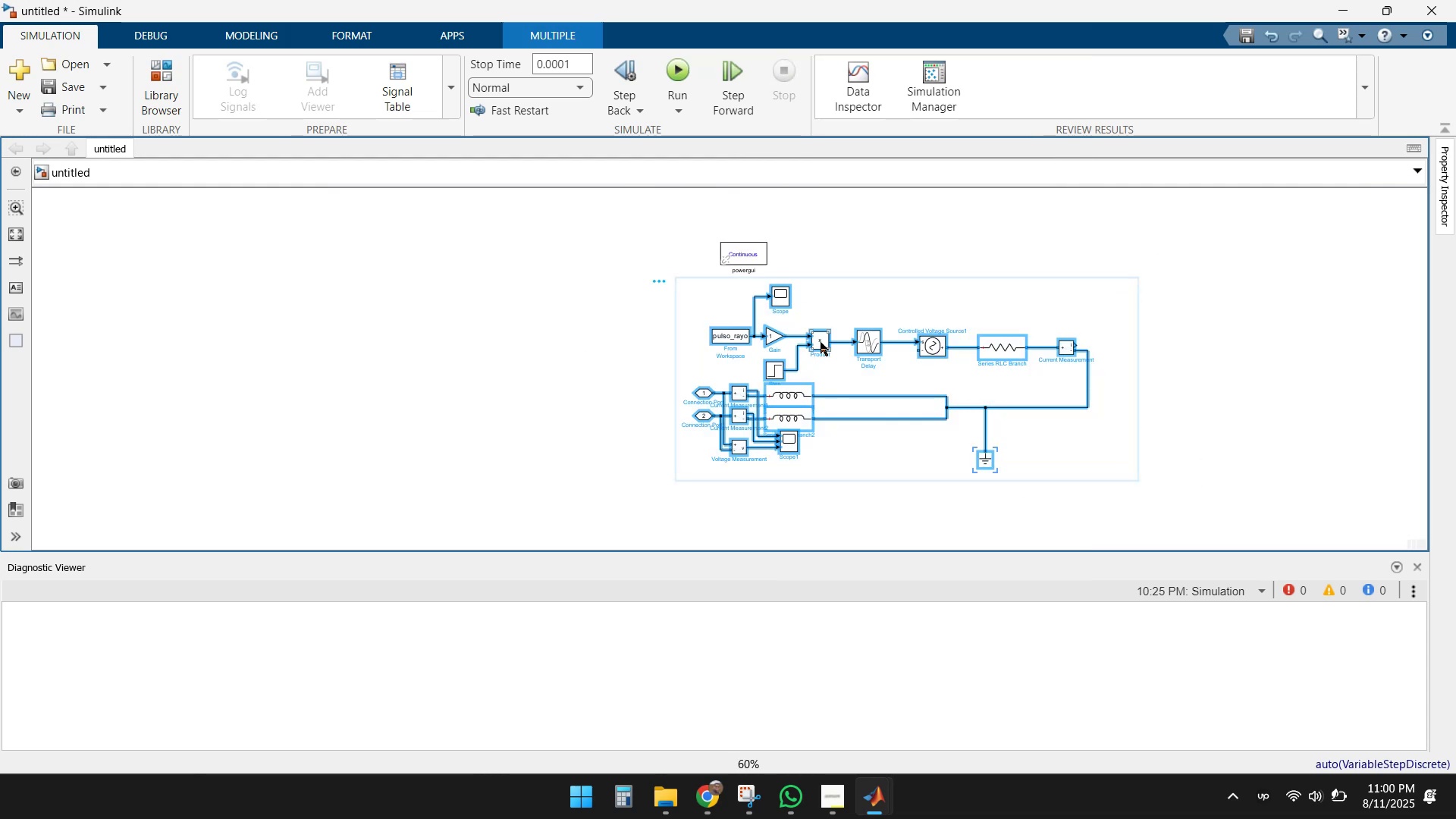 
right_click([821, 342])
 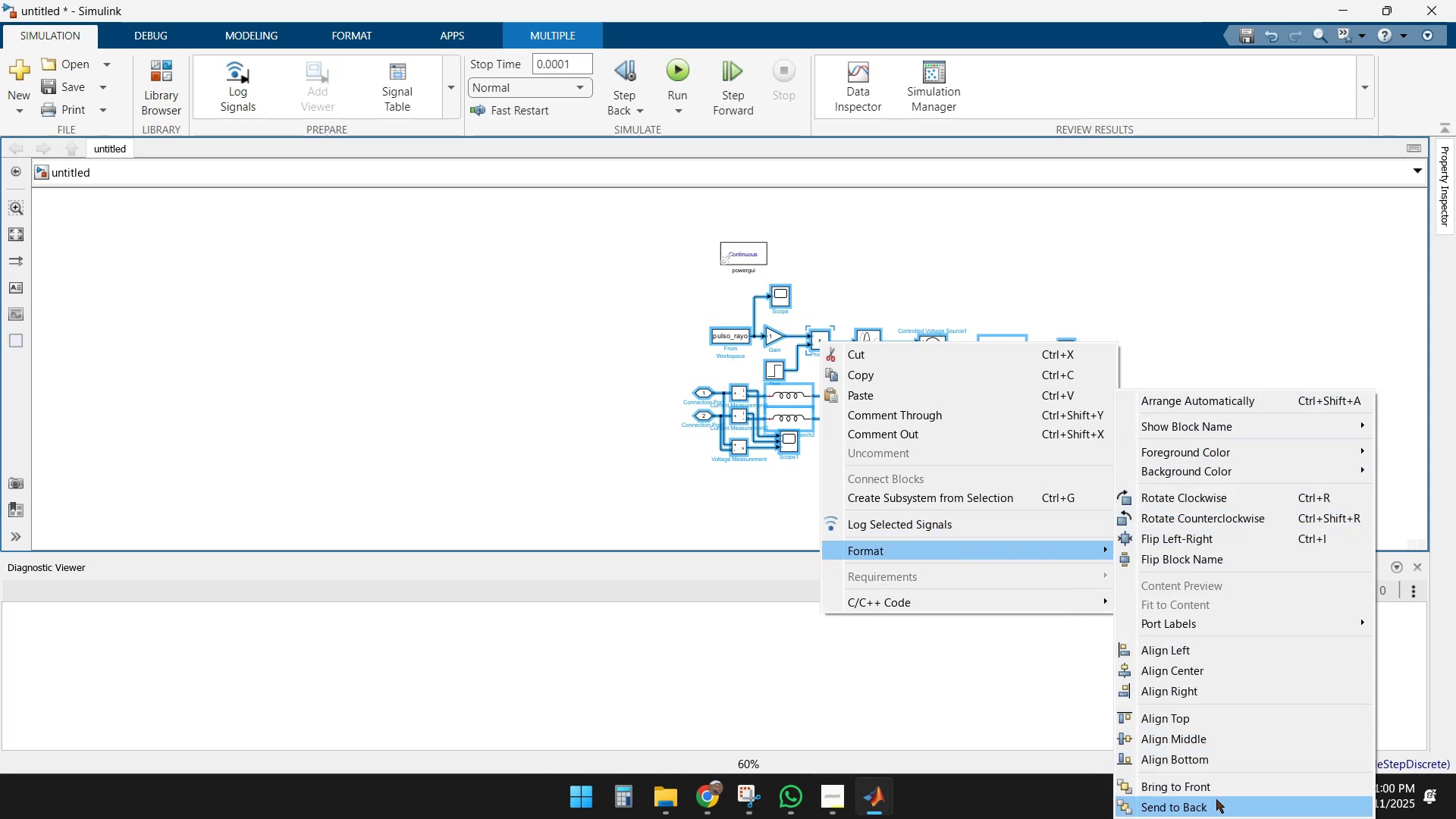 
wait(14.3)
 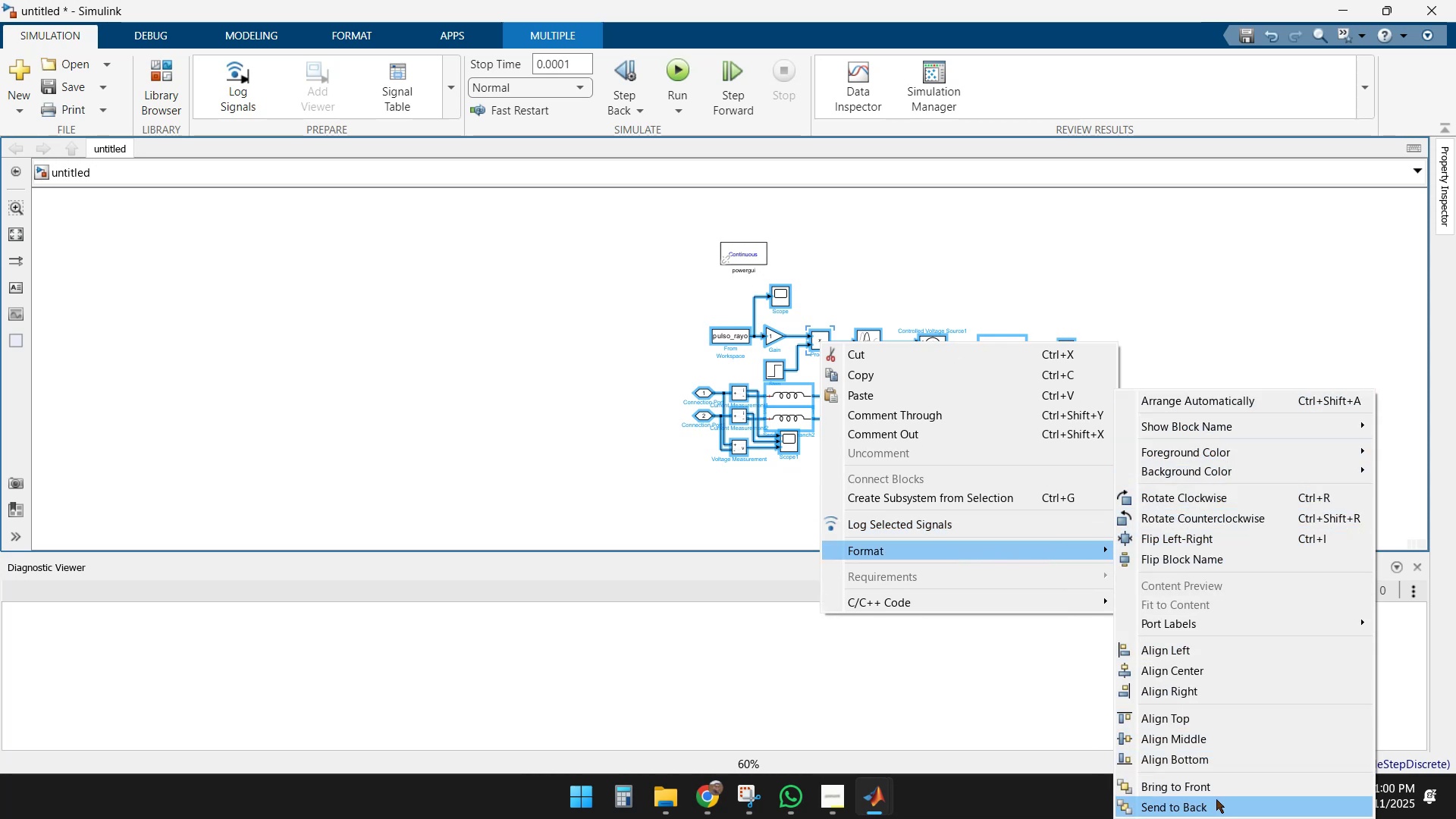 
left_click([981, 502])
 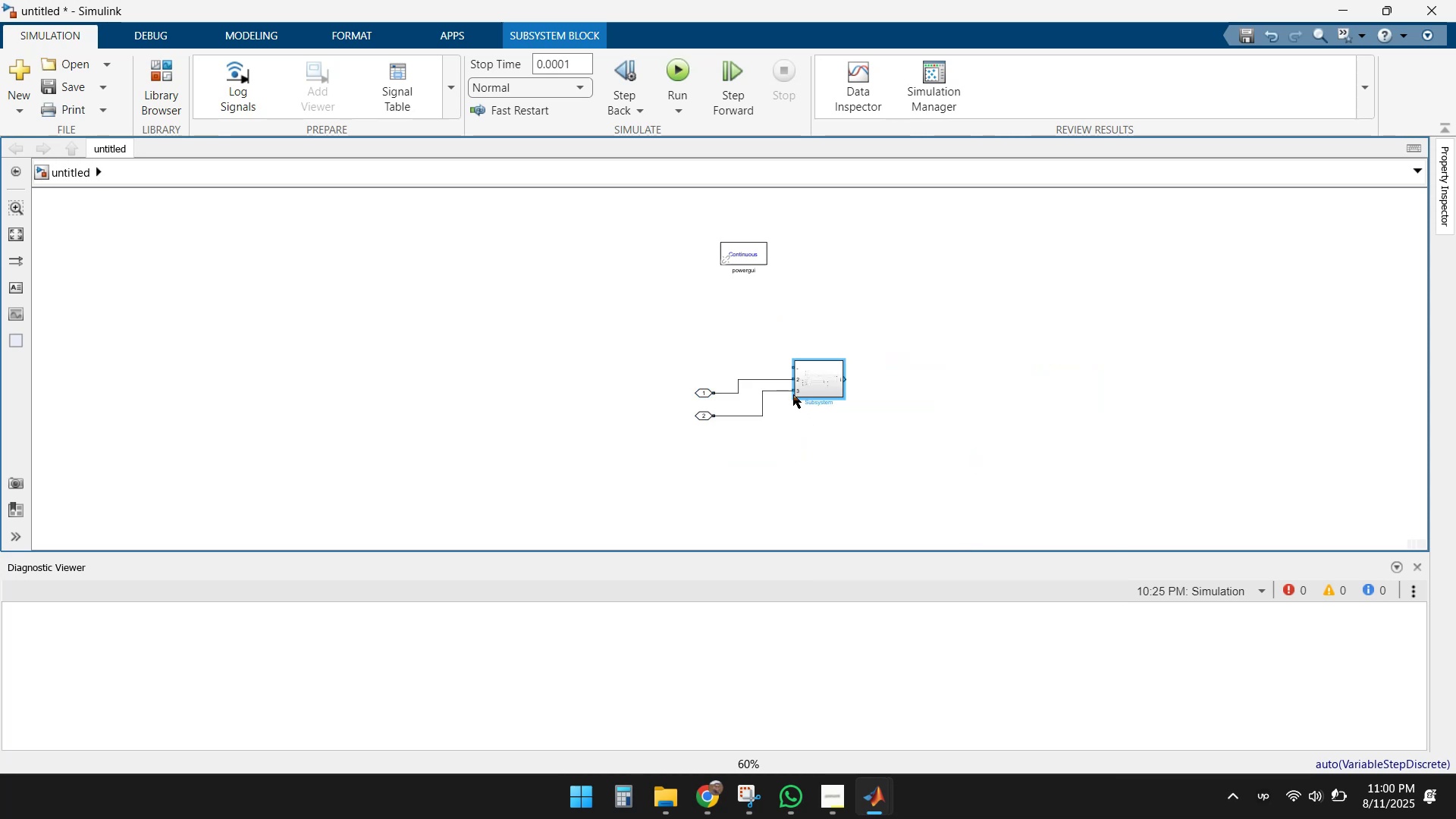 
scroll: coordinate [814, 418], scroll_direction: up, amount: 8.0
 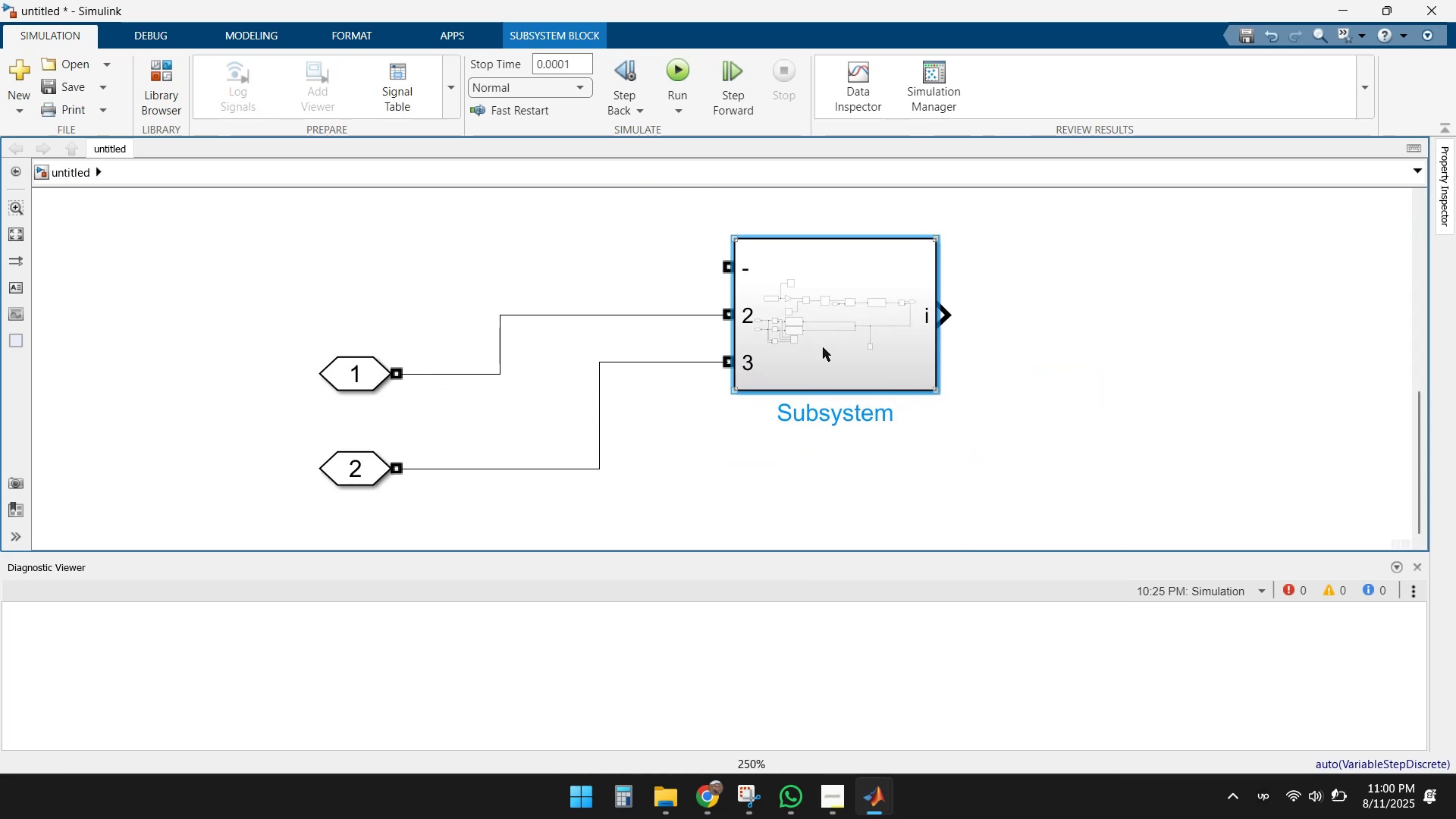 
double_click([823, 347])
 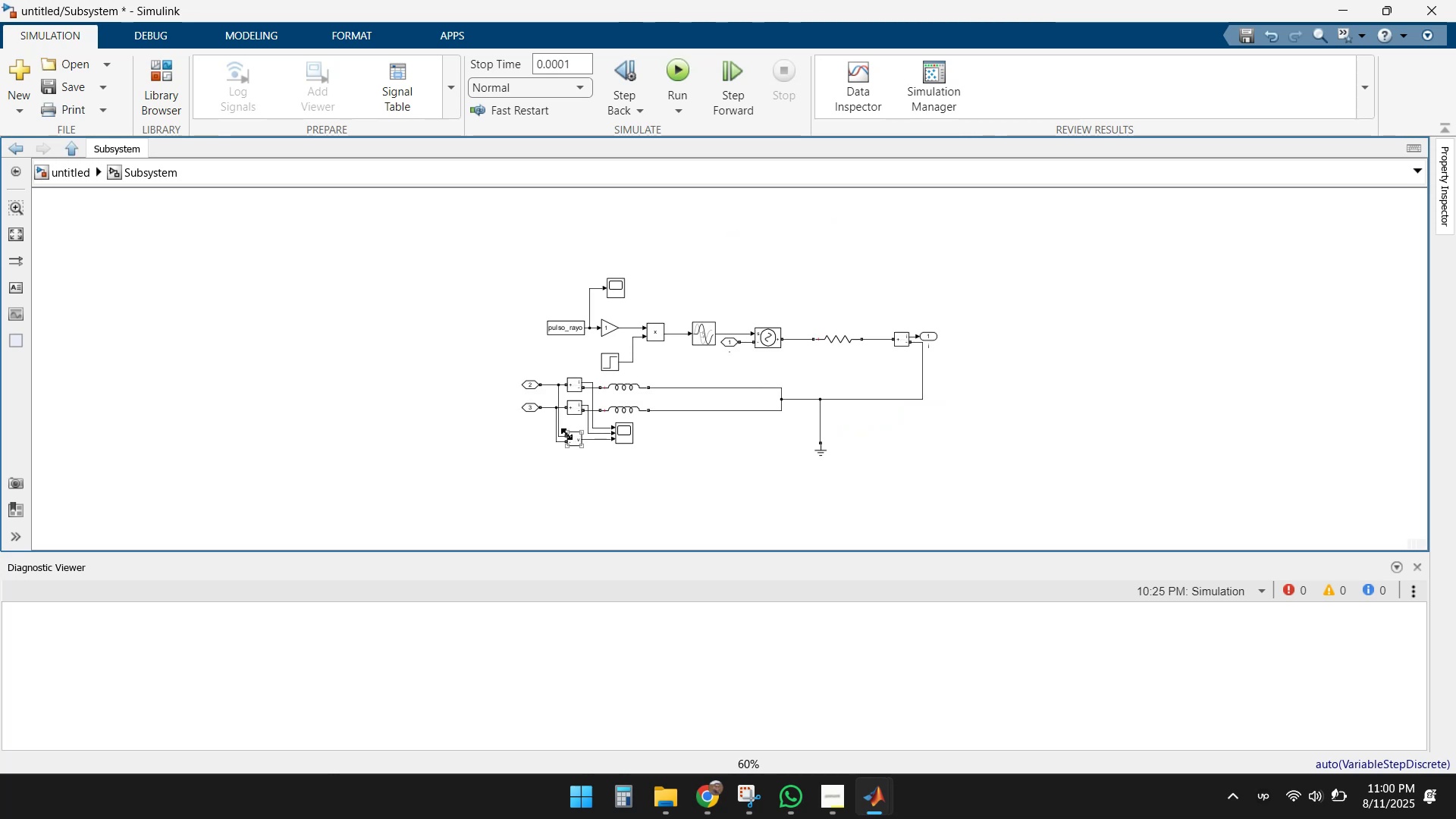 
scroll: coordinate [561, 412], scroll_direction: up, amount: 3.0
 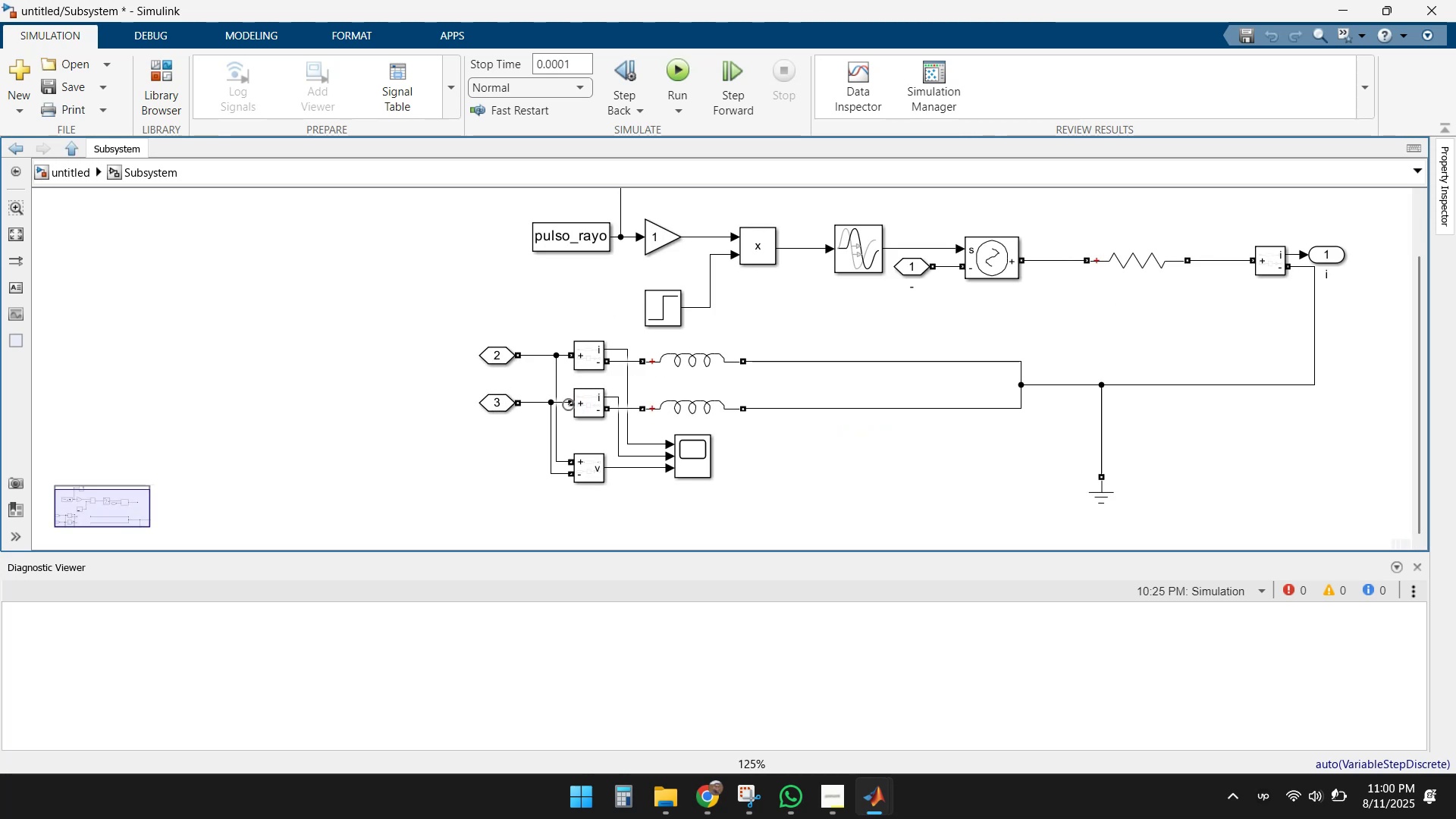 
scroll: coordinate [610, 392], scroll_direction: down, amount: 2.0
 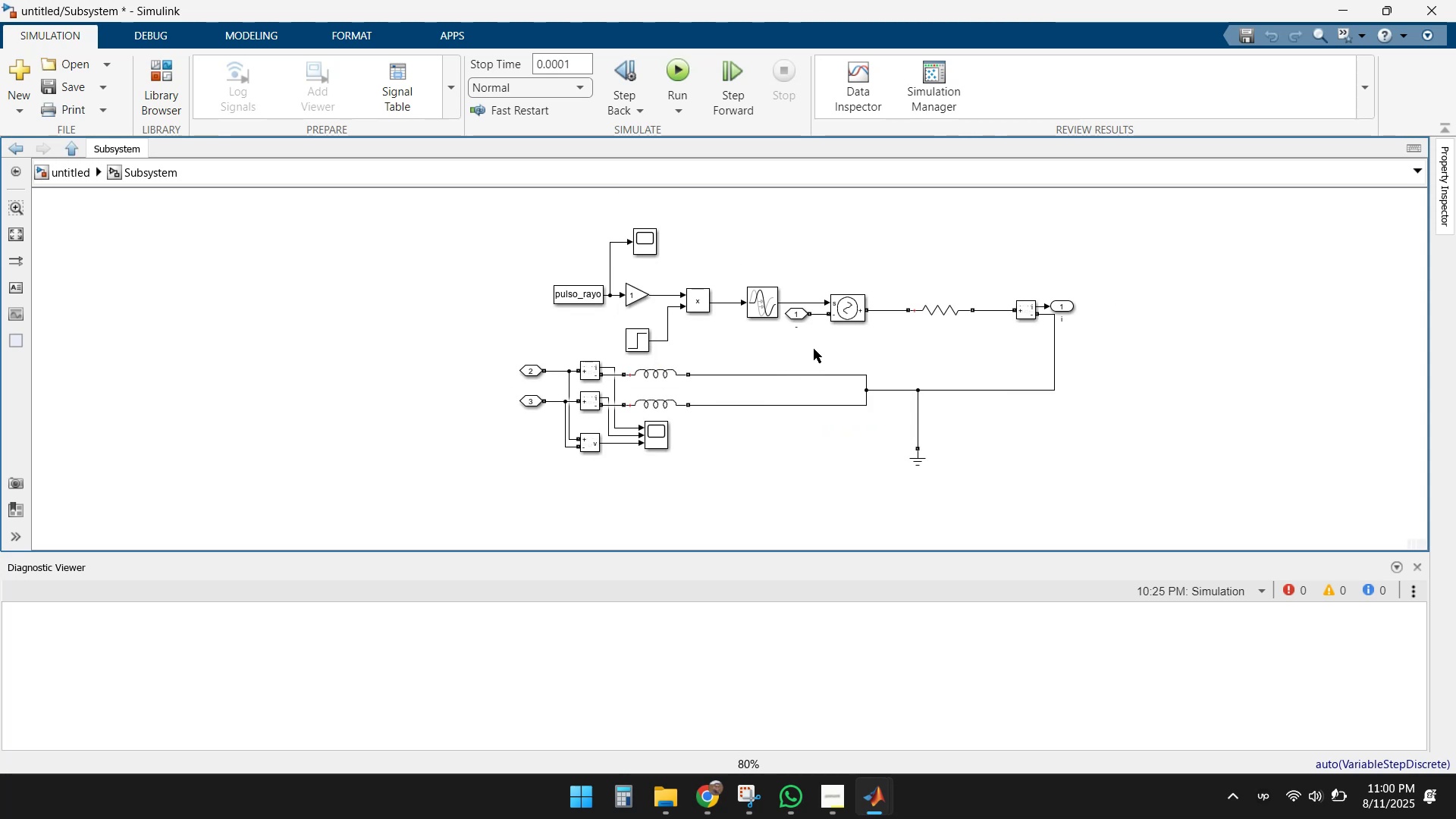 
wait(8.32)
 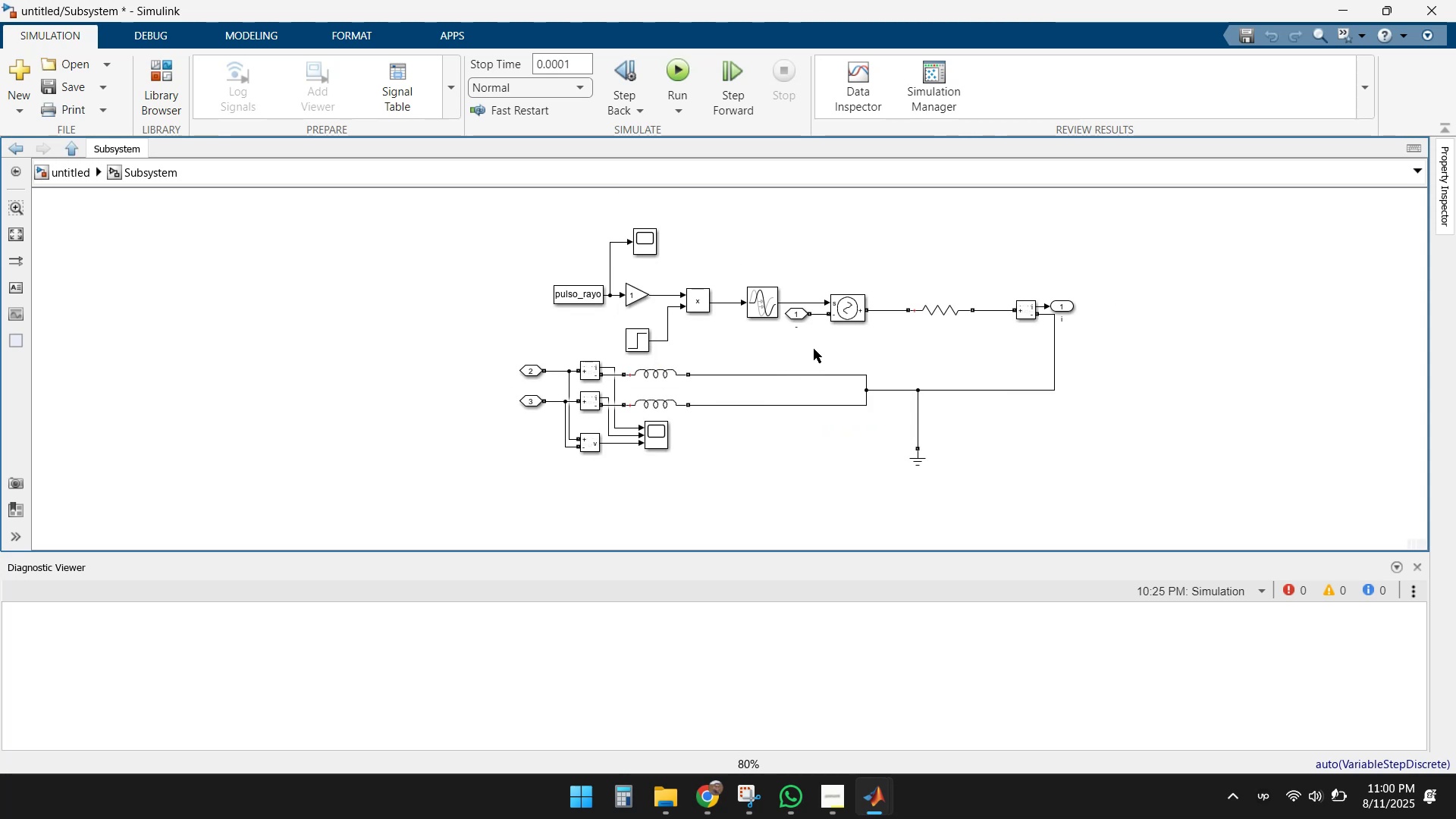 
left_click([149, 165])
 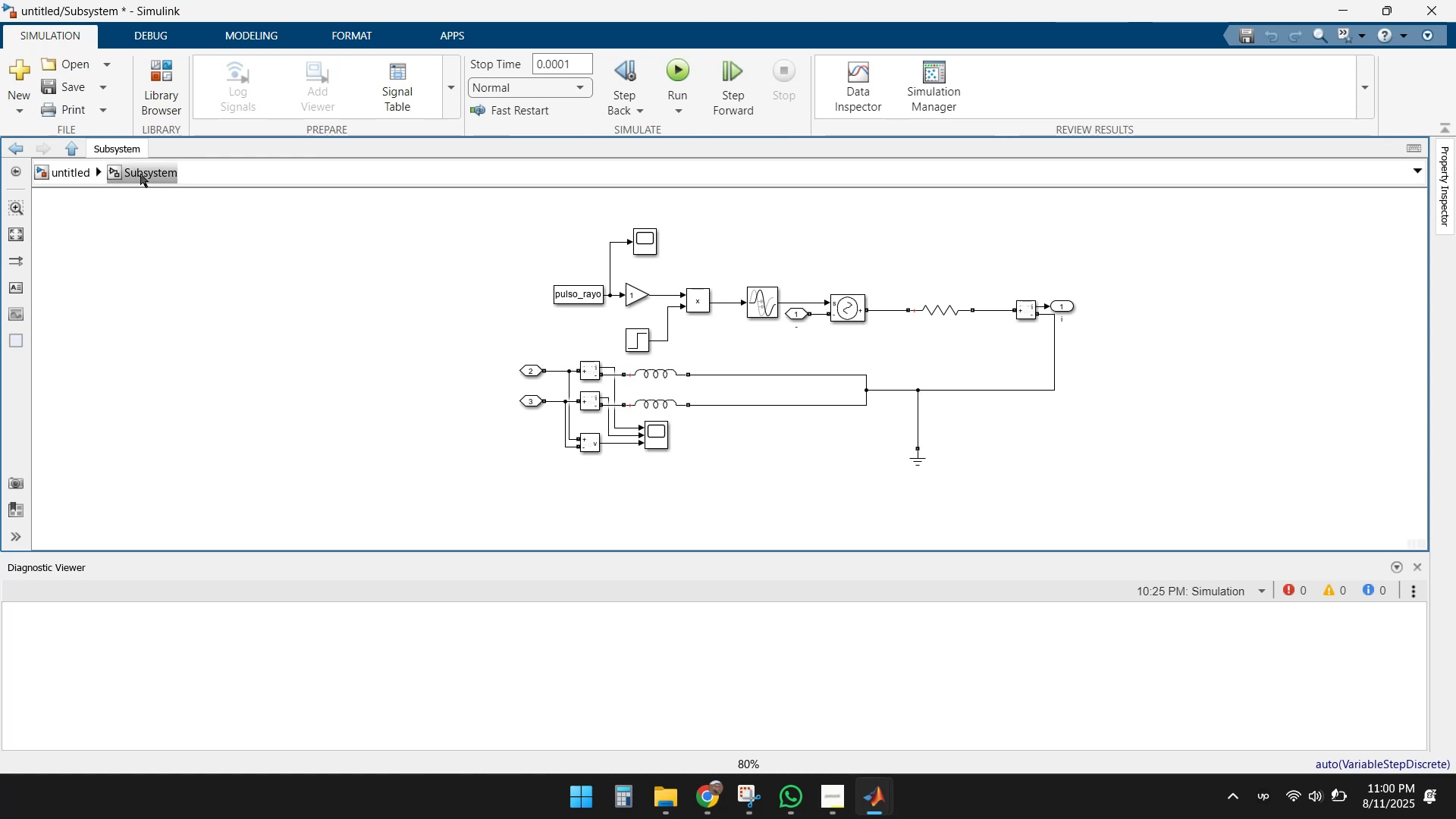 
left_click([140, 174])
 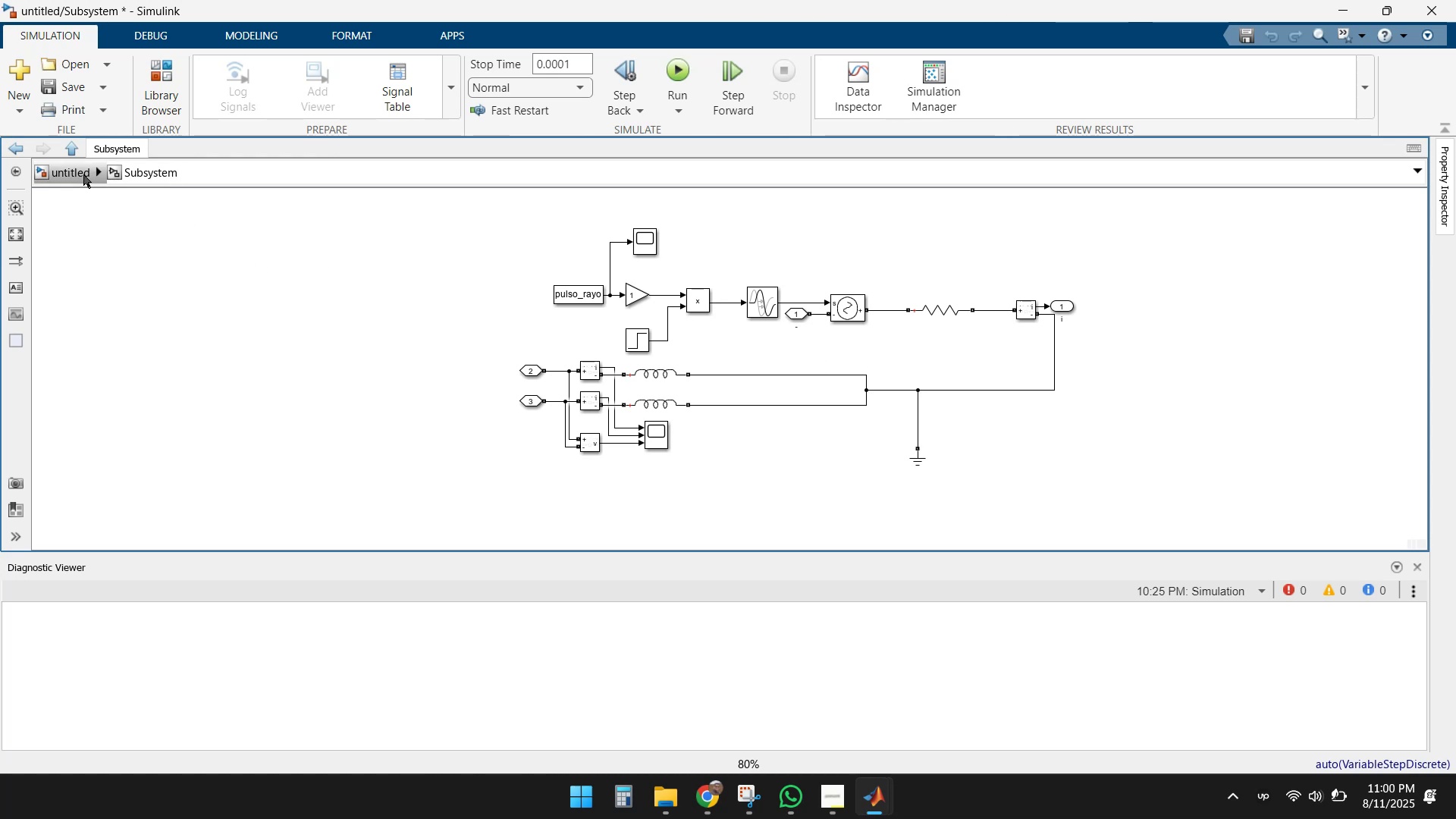 
left_click([71, 174])
 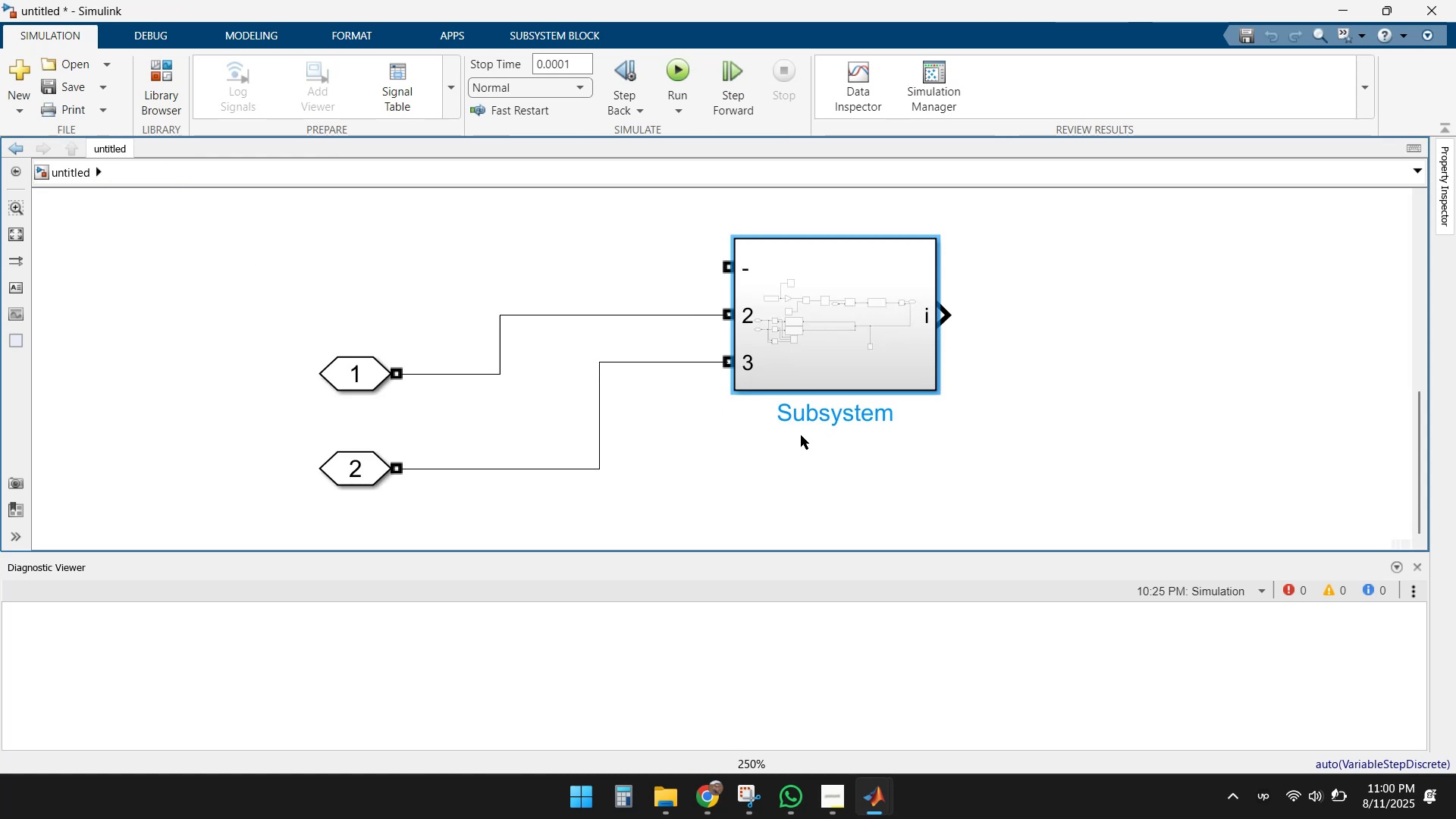 
left_click([797, 460])
 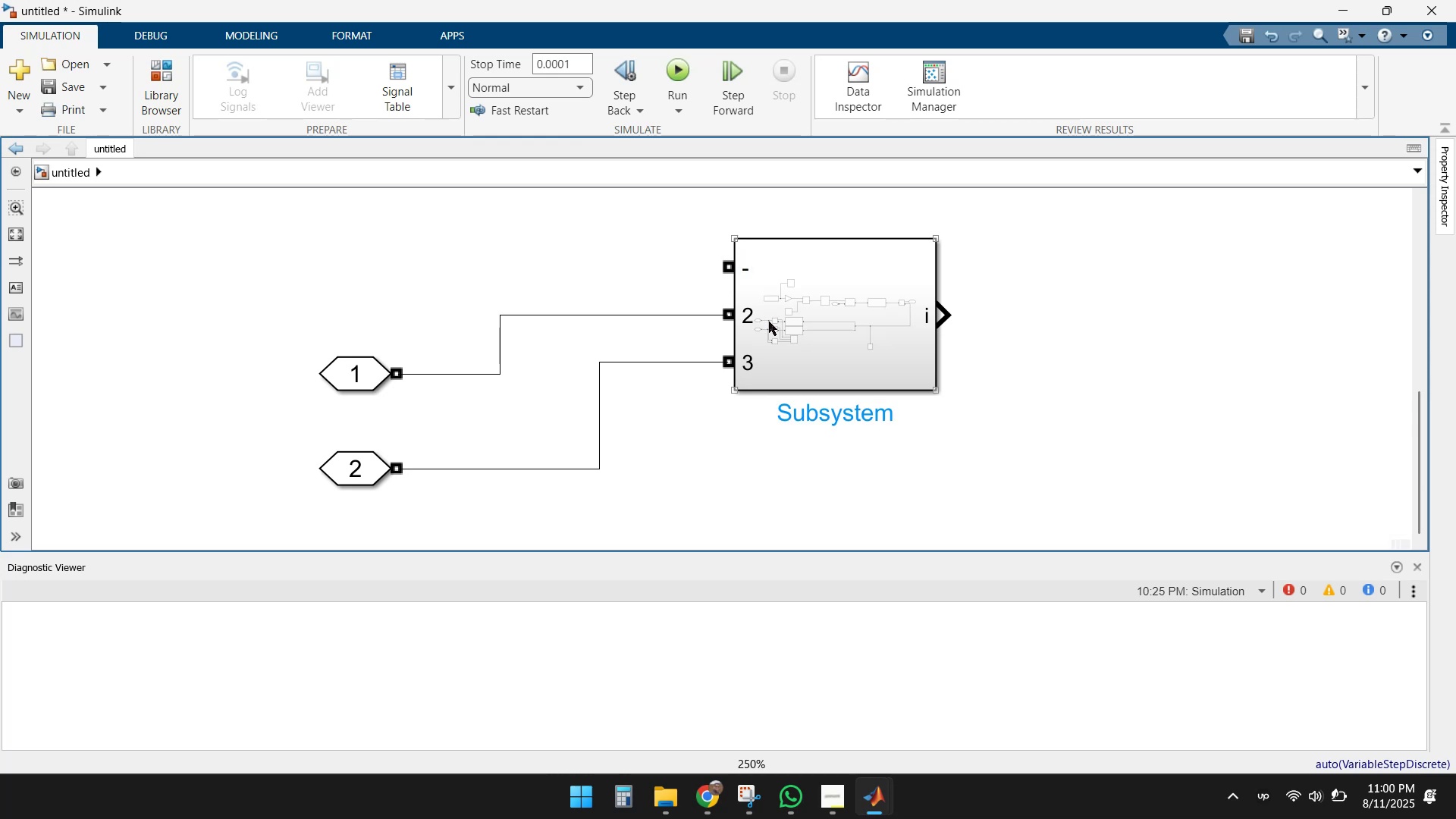 
wait(5.43)
 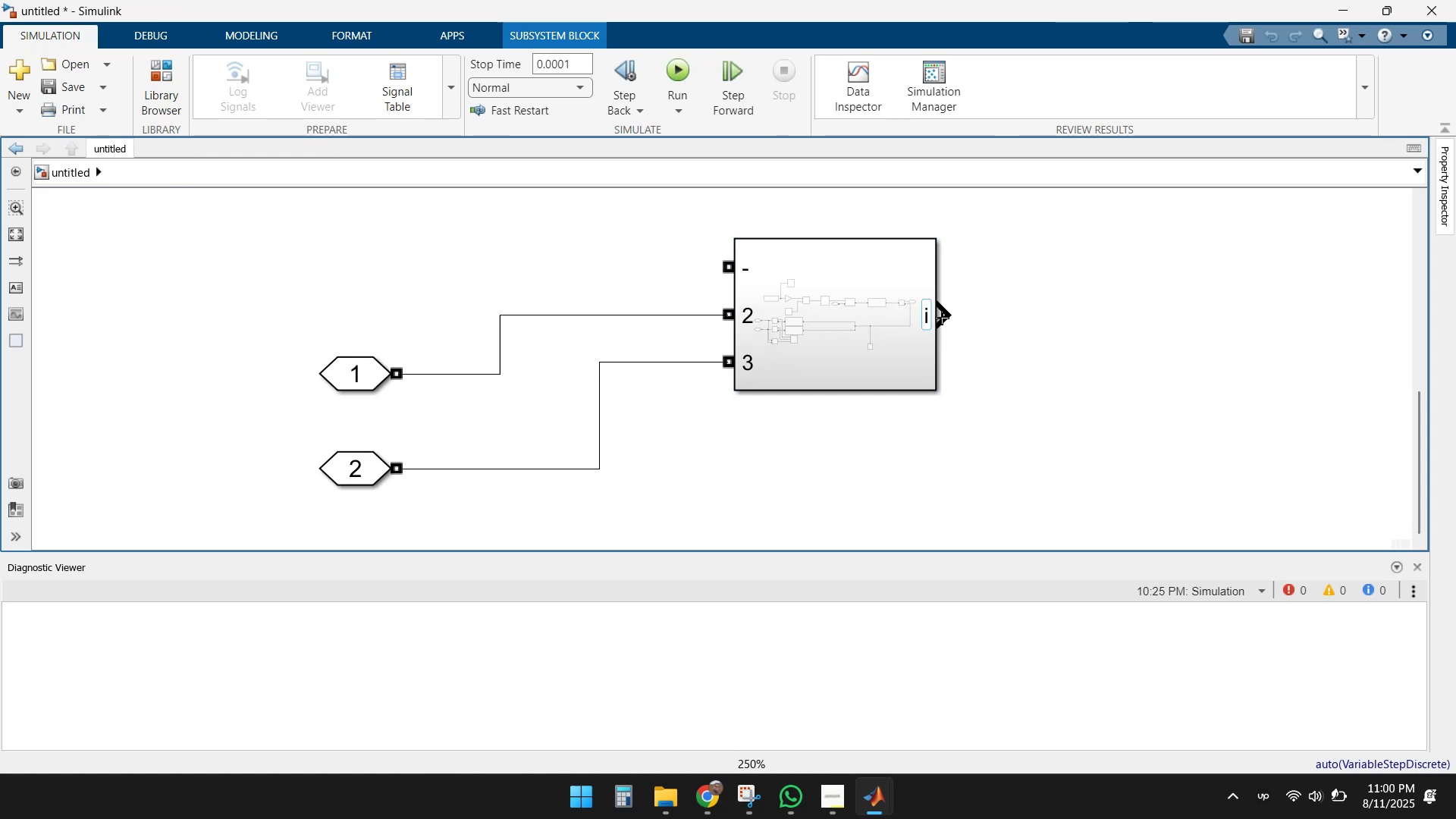 
mouse_move([384, 370])
 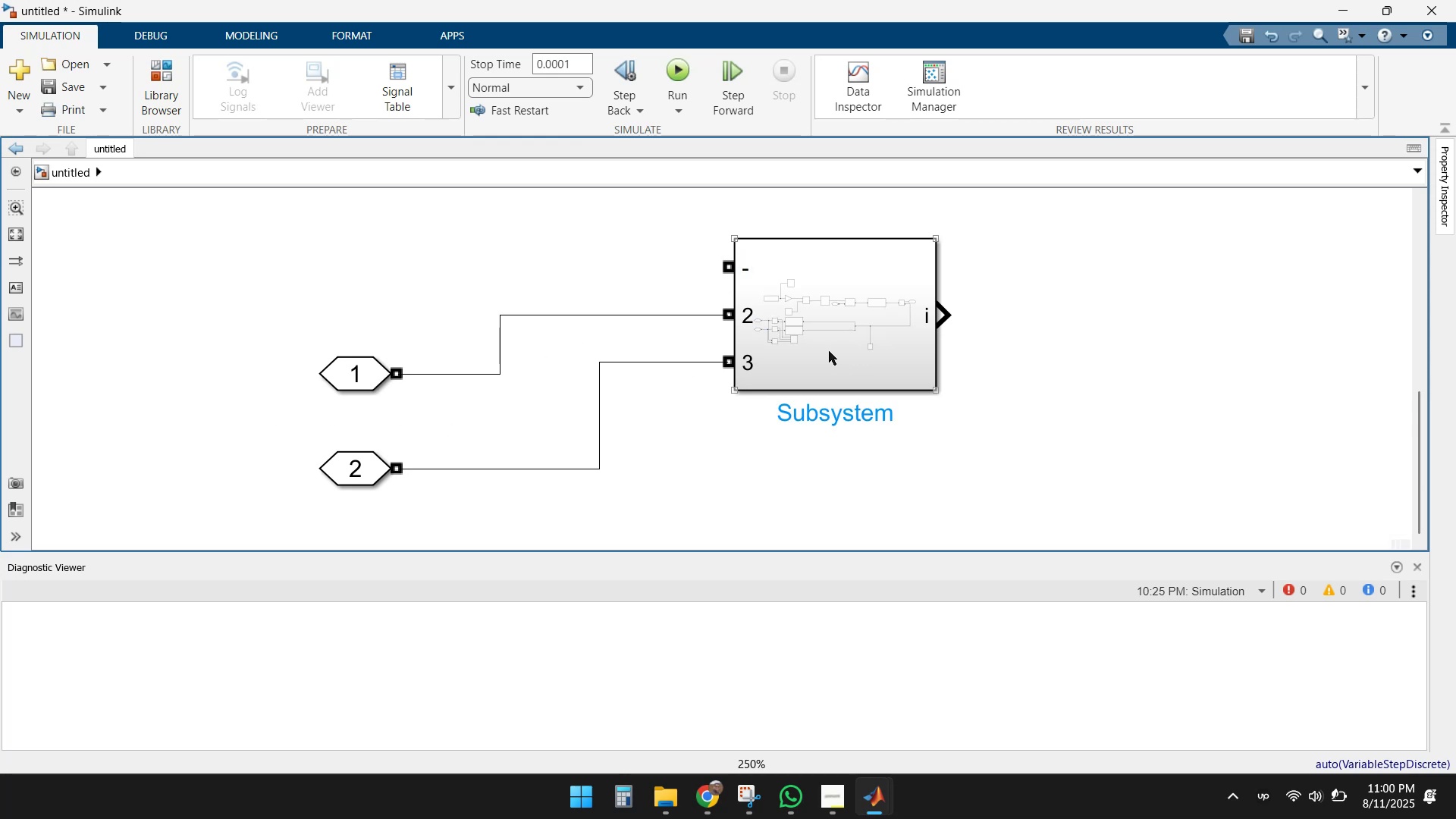 
double_click([829, 351])
 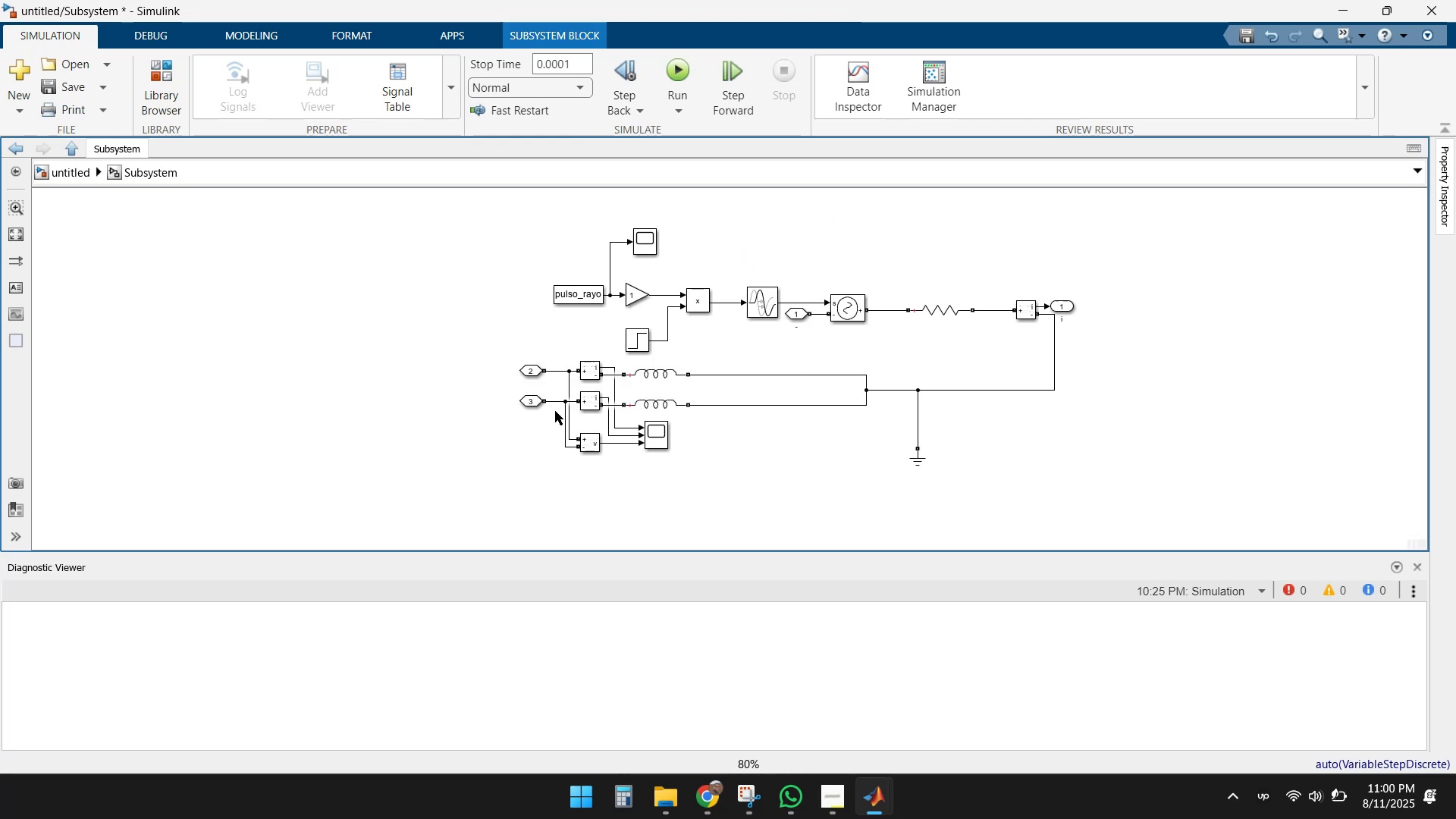 
scroll: coordinate [538, 399], scroll_direction: up, amount: 4.0
 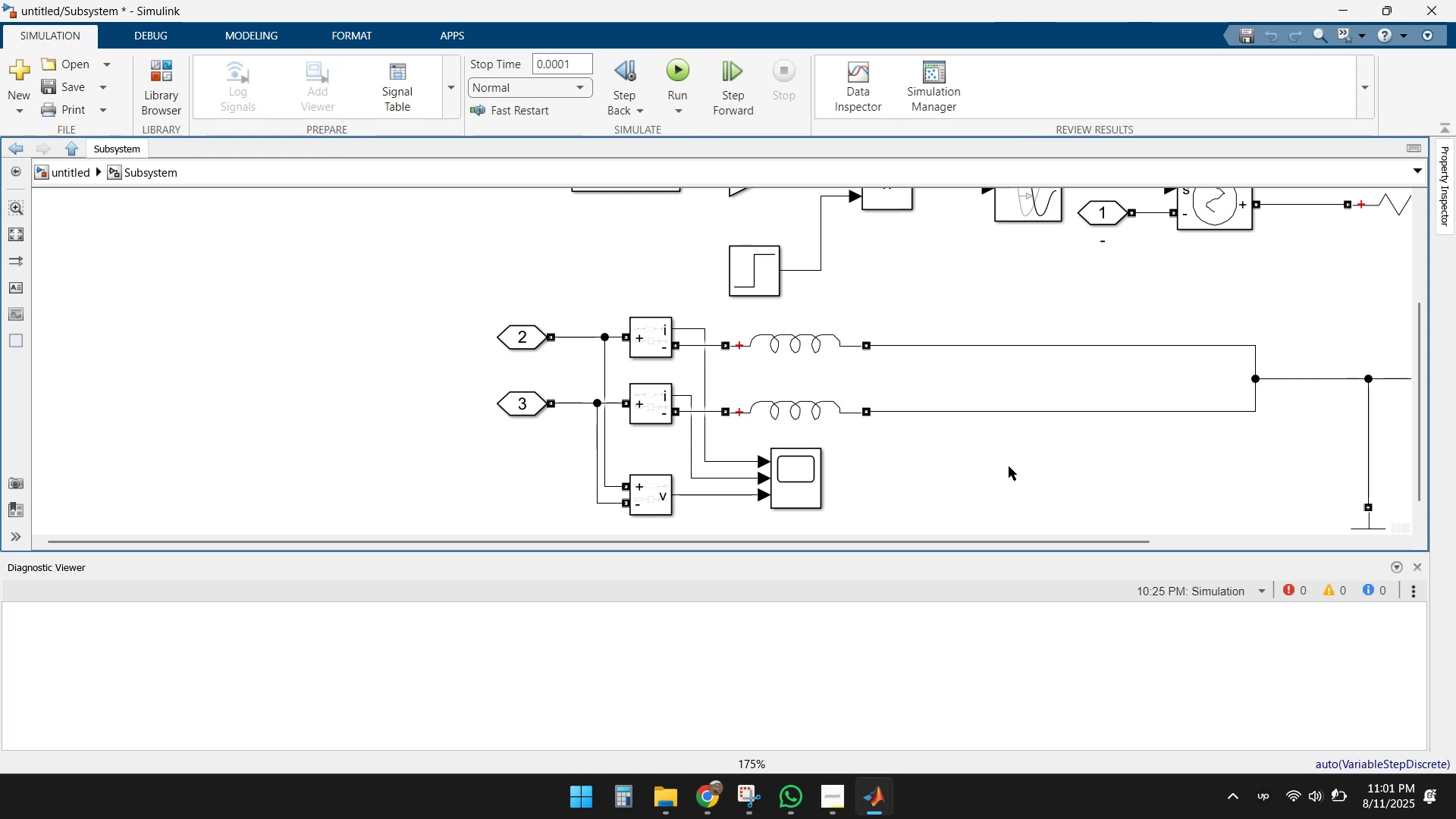 
scroll: coordinate [1034, 416], scroll_direction: down, amount: 3.0
 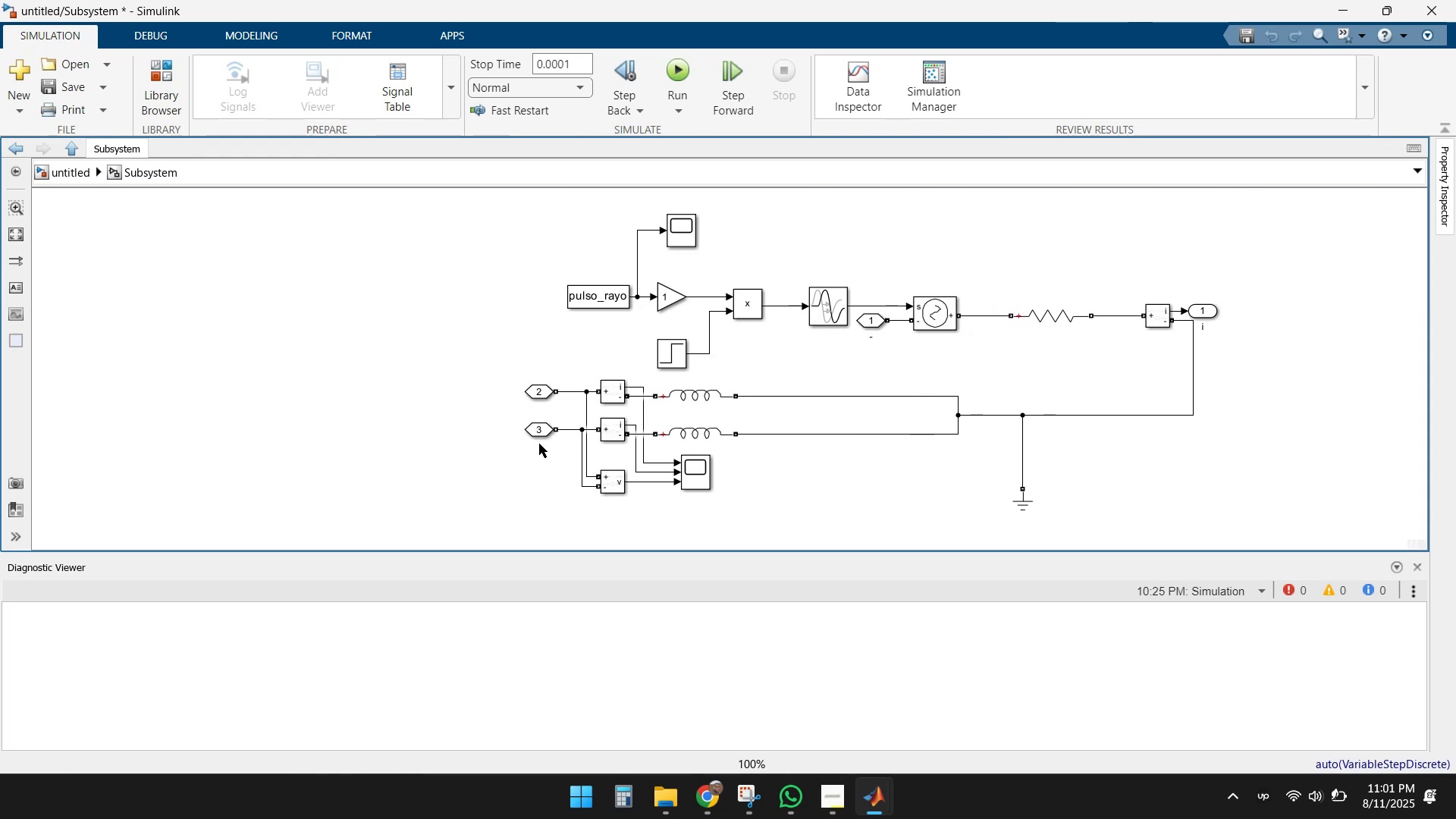 
wait(12.03)
 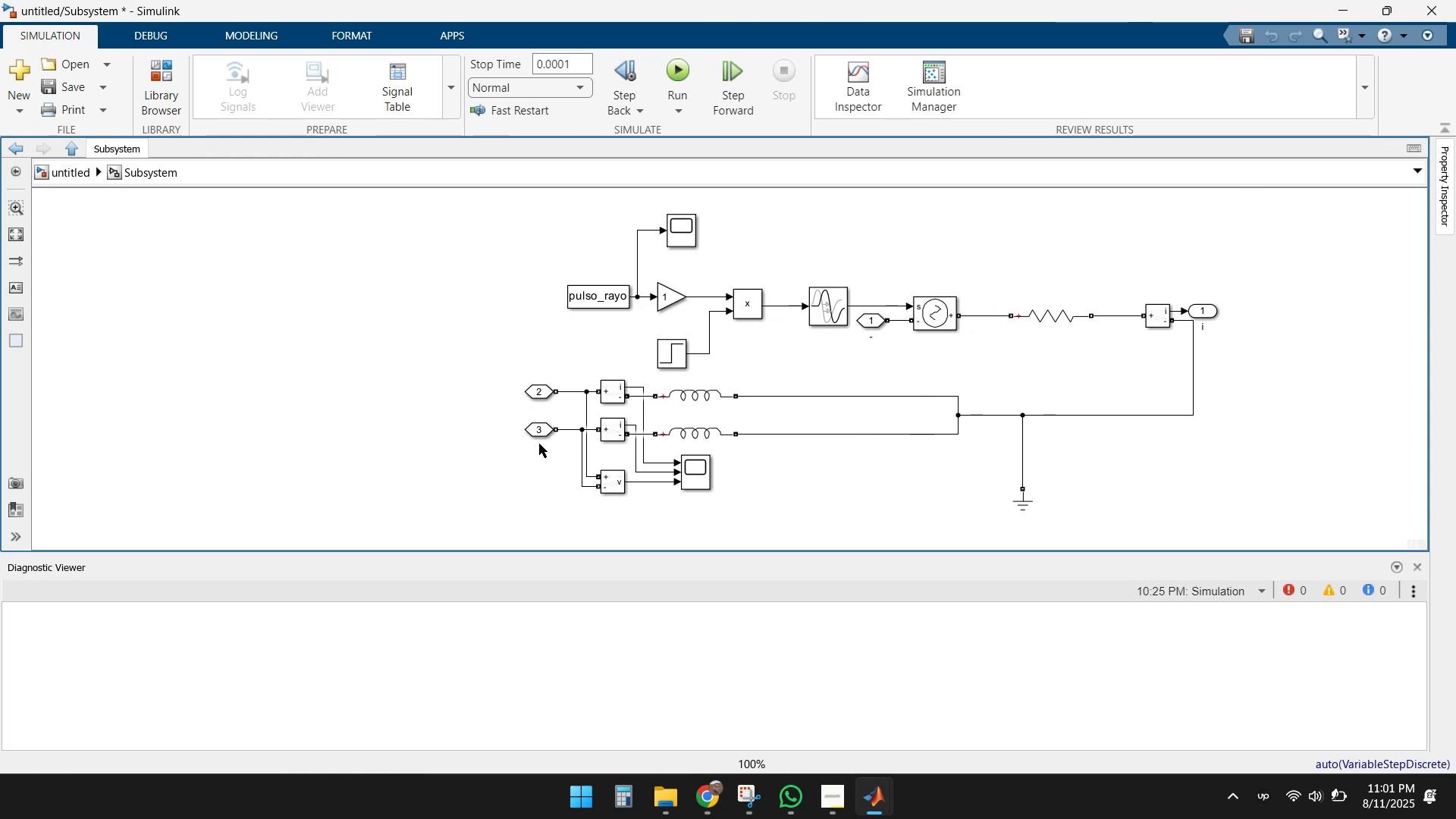 
left_click([867, 324])
 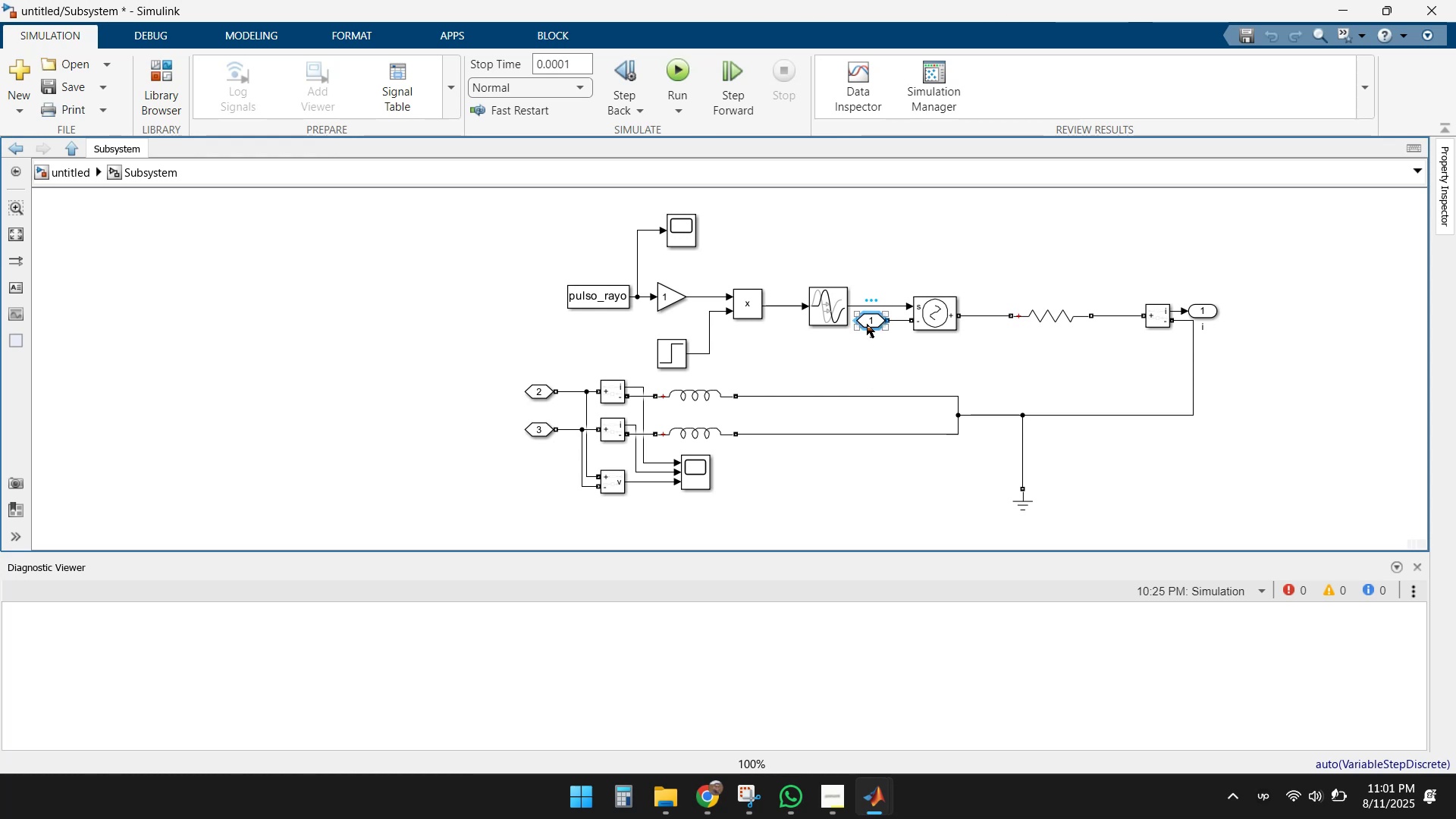 
key(Delete)
 